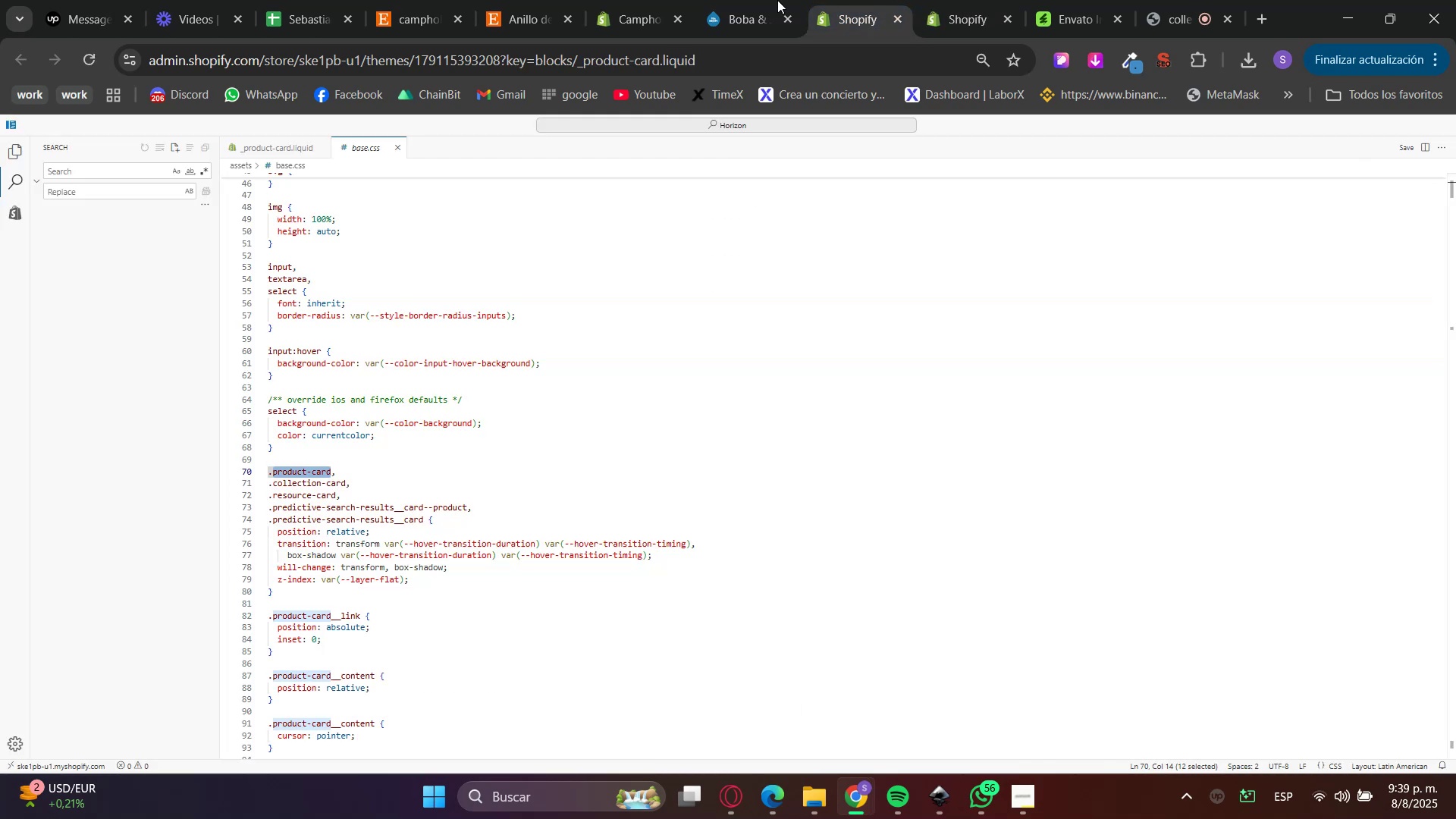 
double_click([638, 0])
 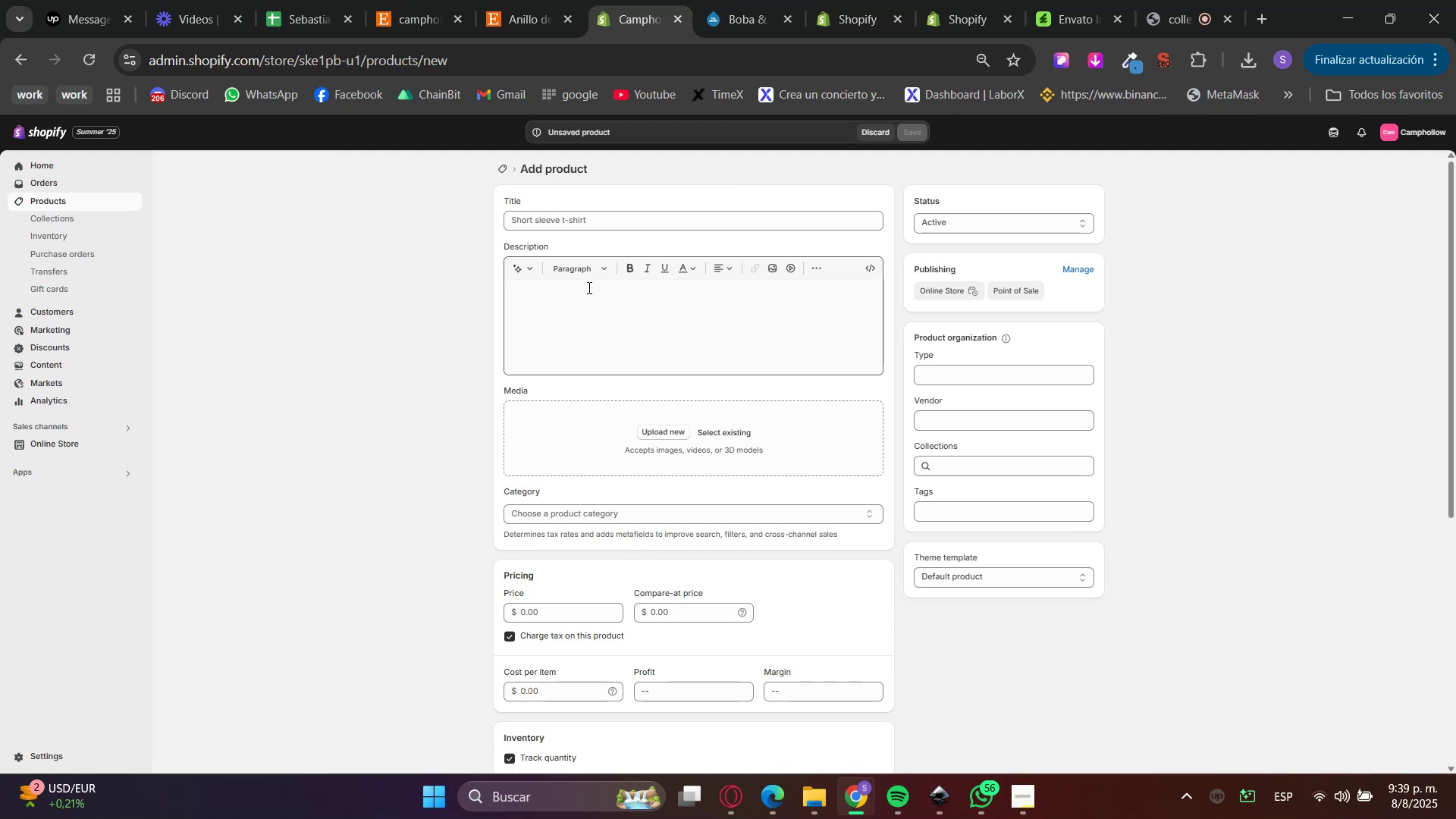 
left_click([519, 0])
 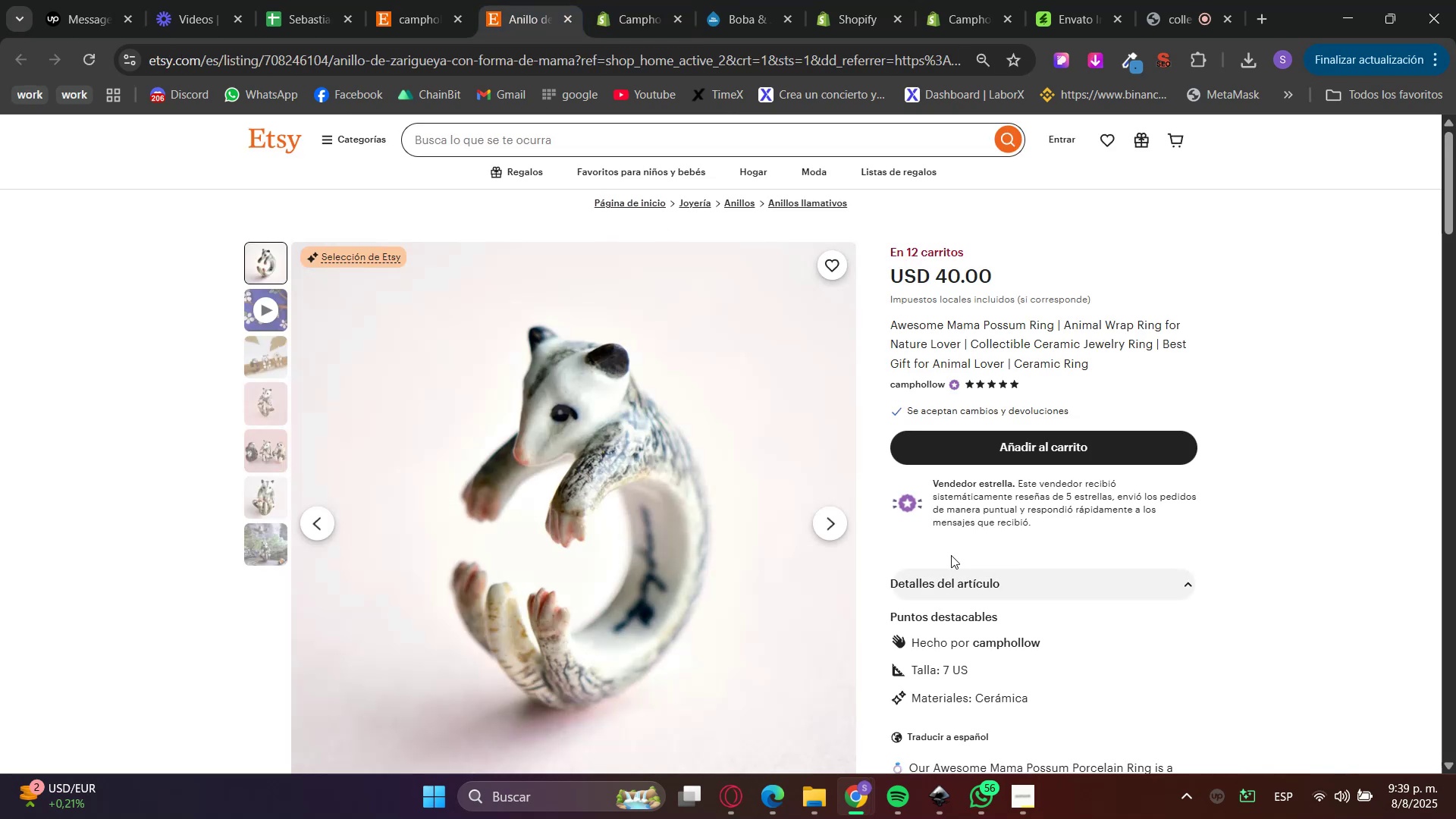 
double_click([970, 325])
 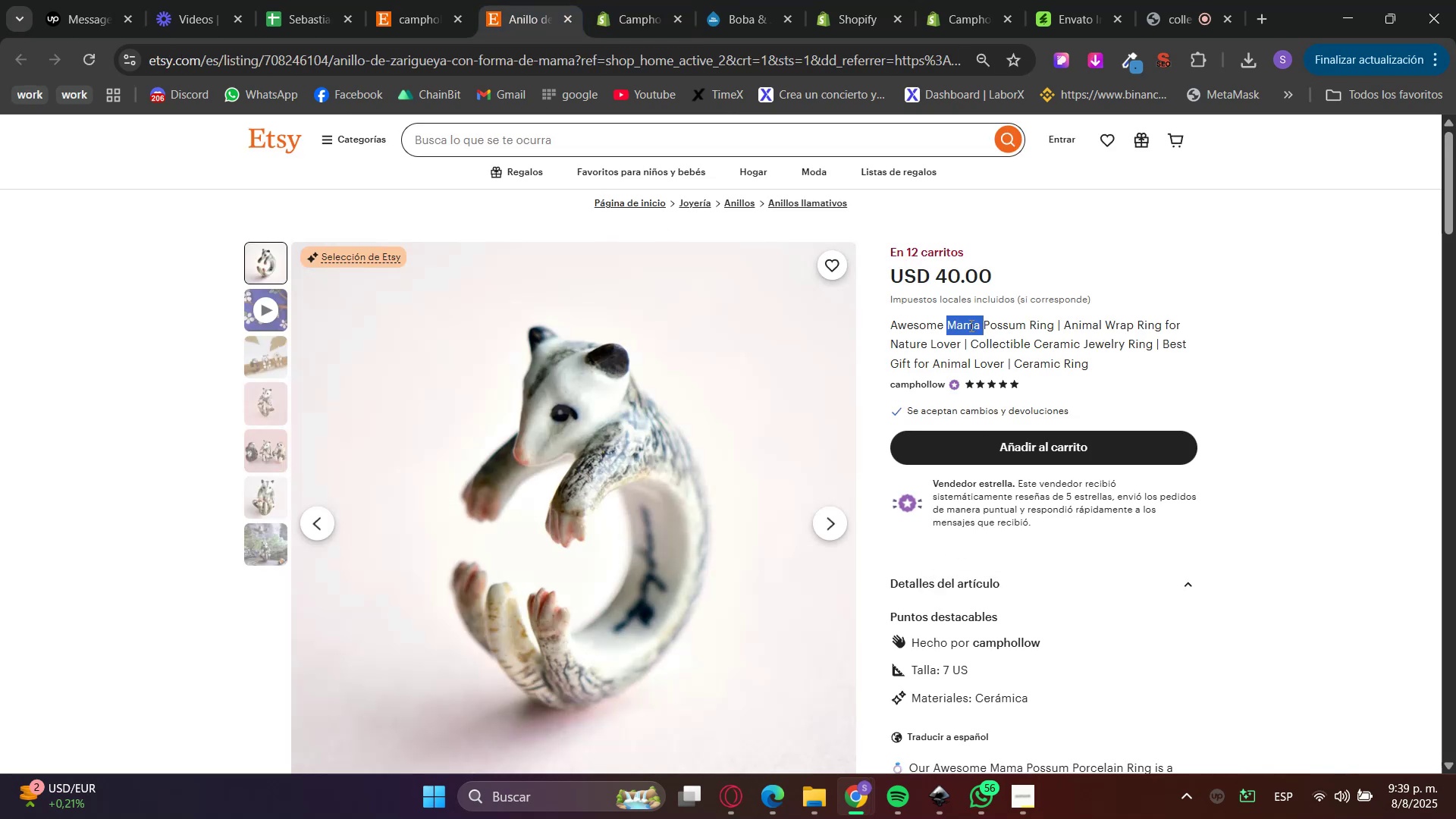 
triple_click([970, 325])
 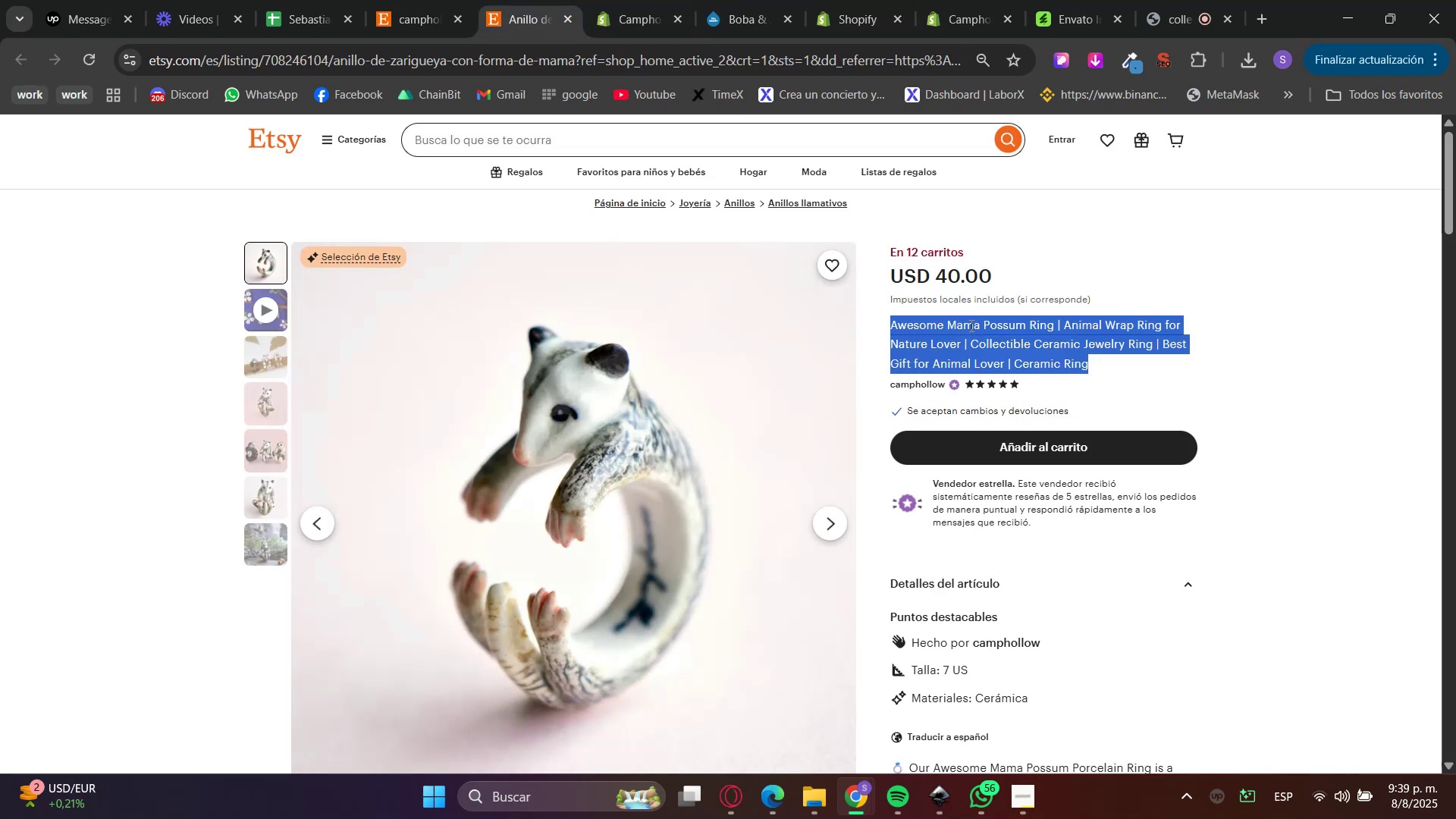 
key(Control+C)
 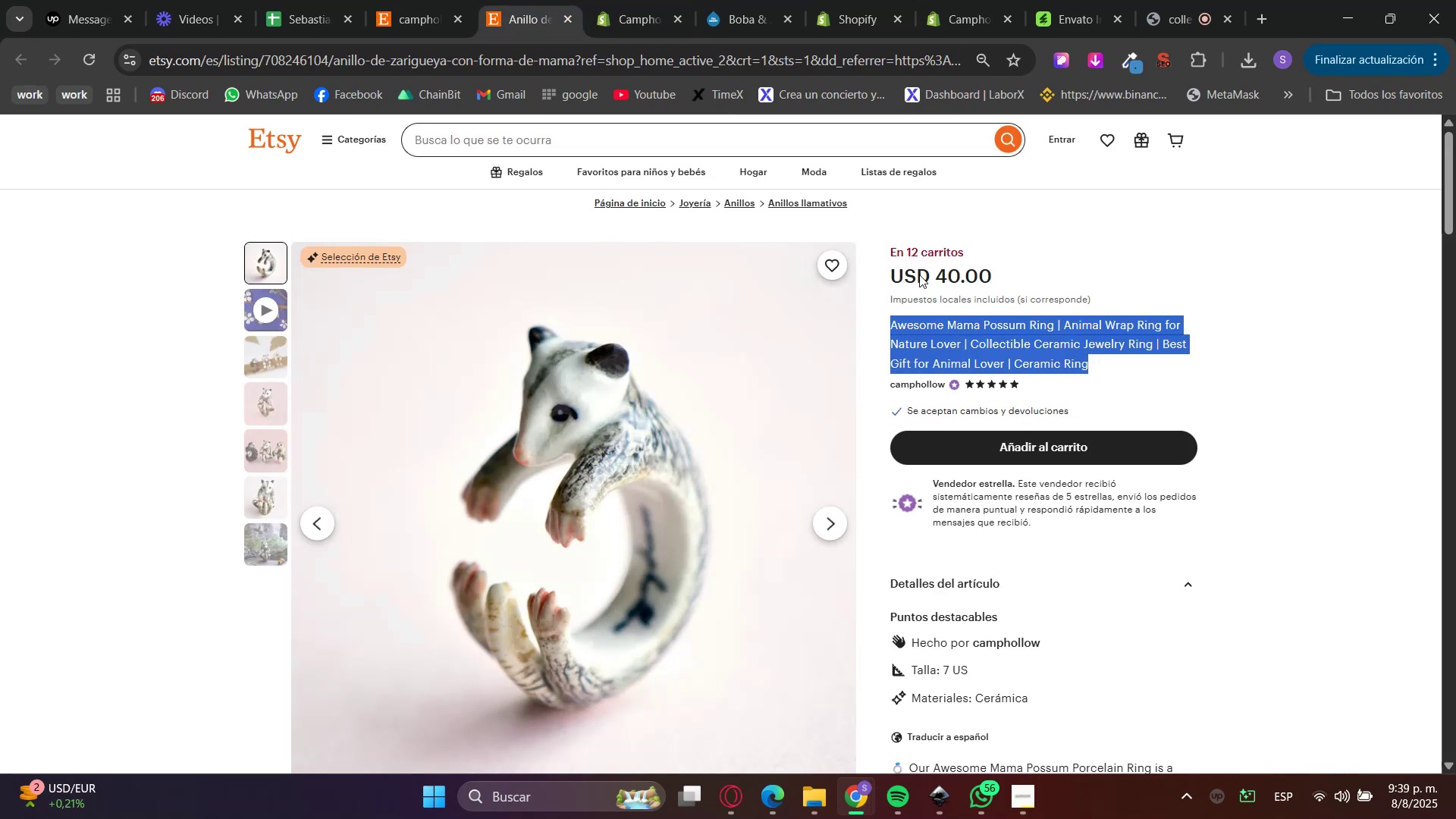 
key(Control+C)
 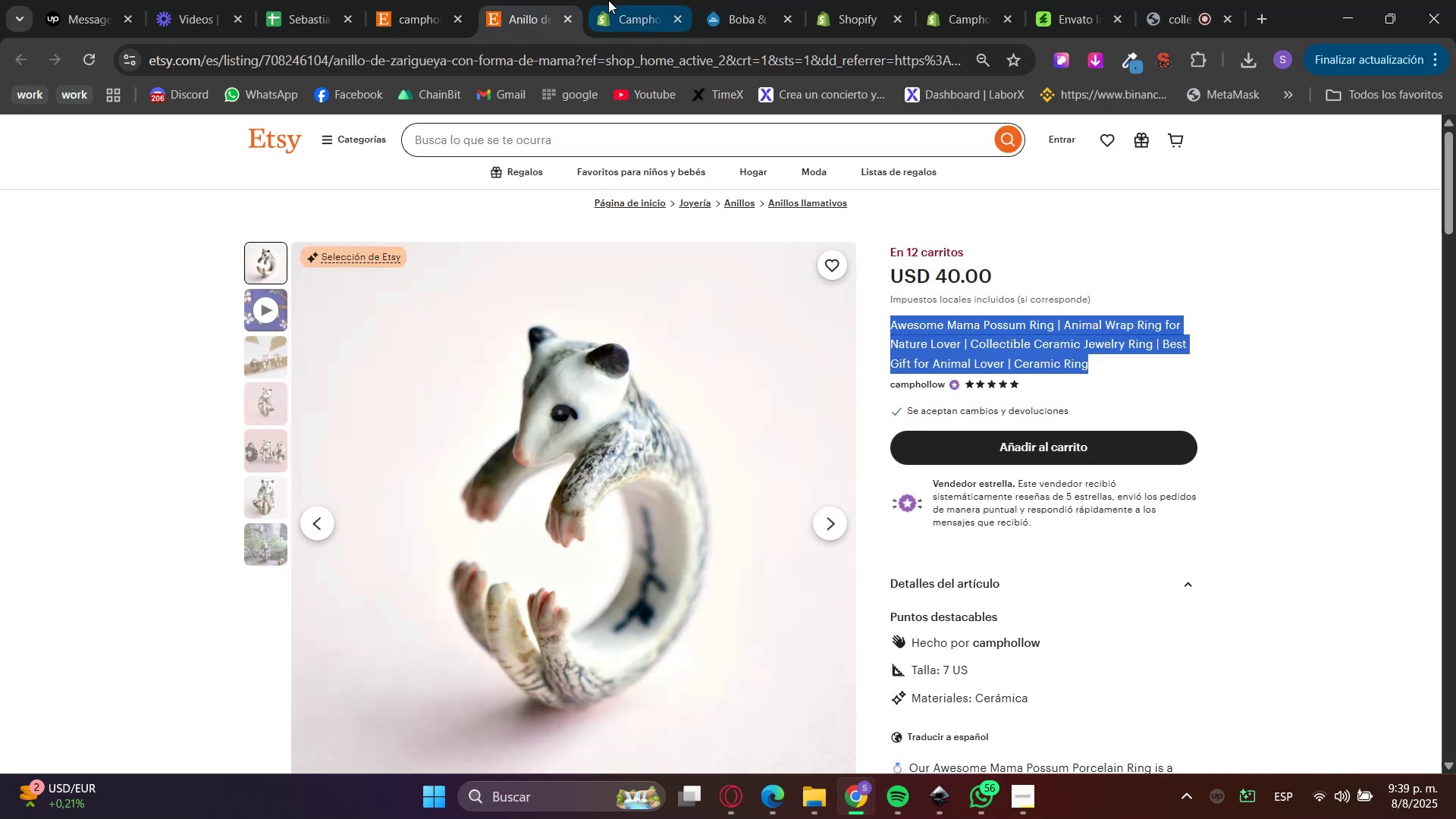 
triple_click([739, 223])
 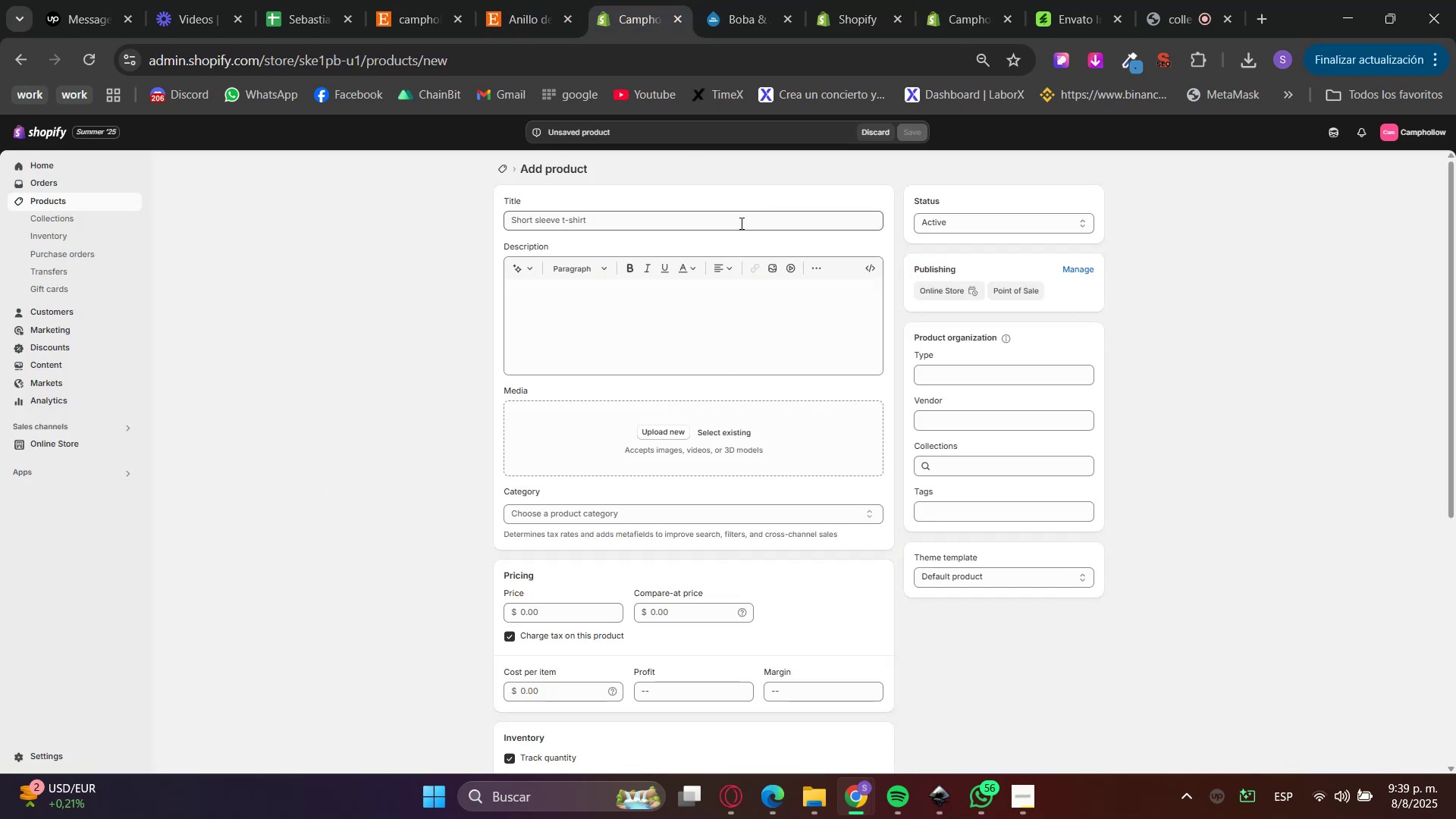 
key(Control+V)
 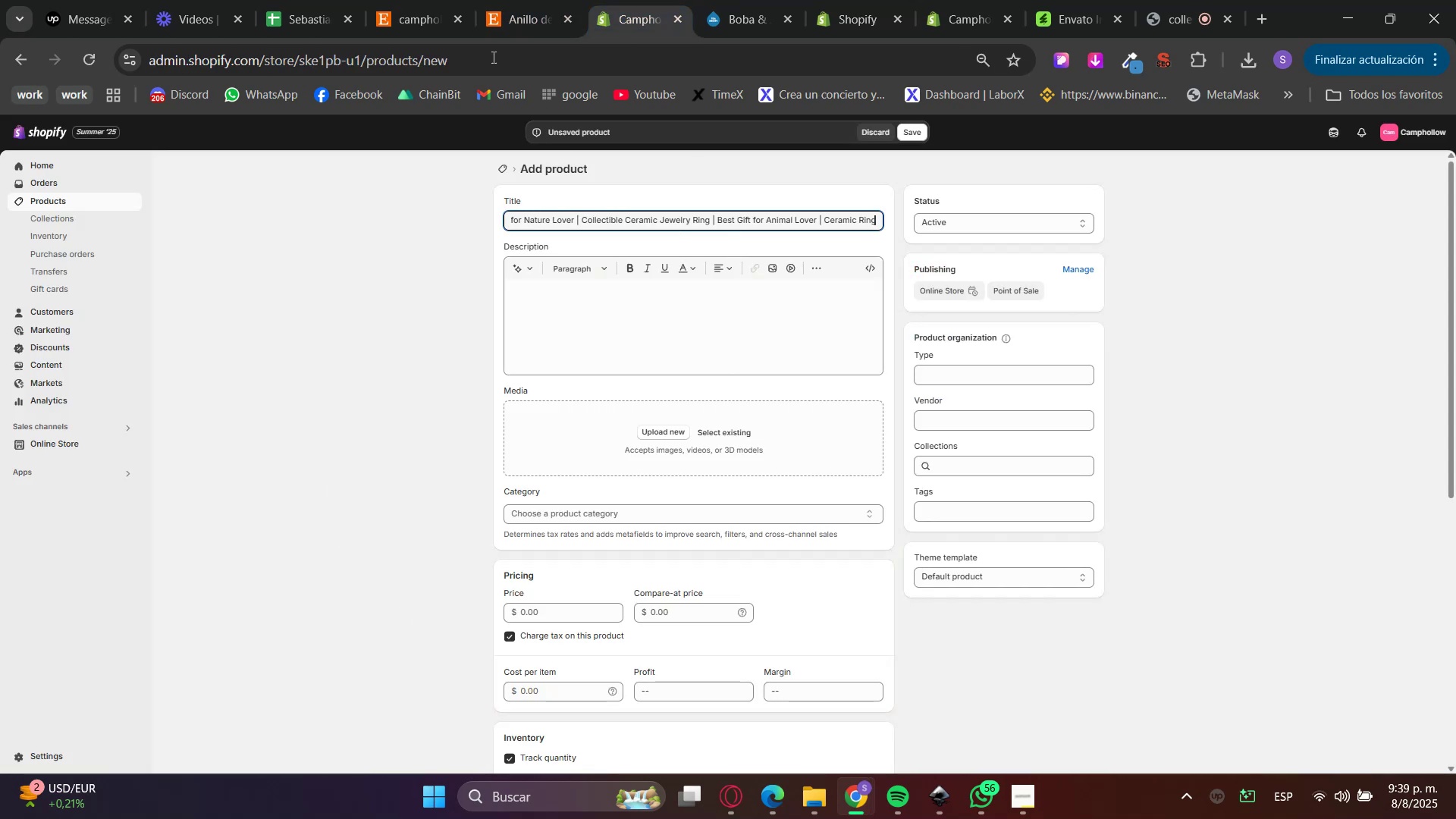 
triple_click([499, 0])
 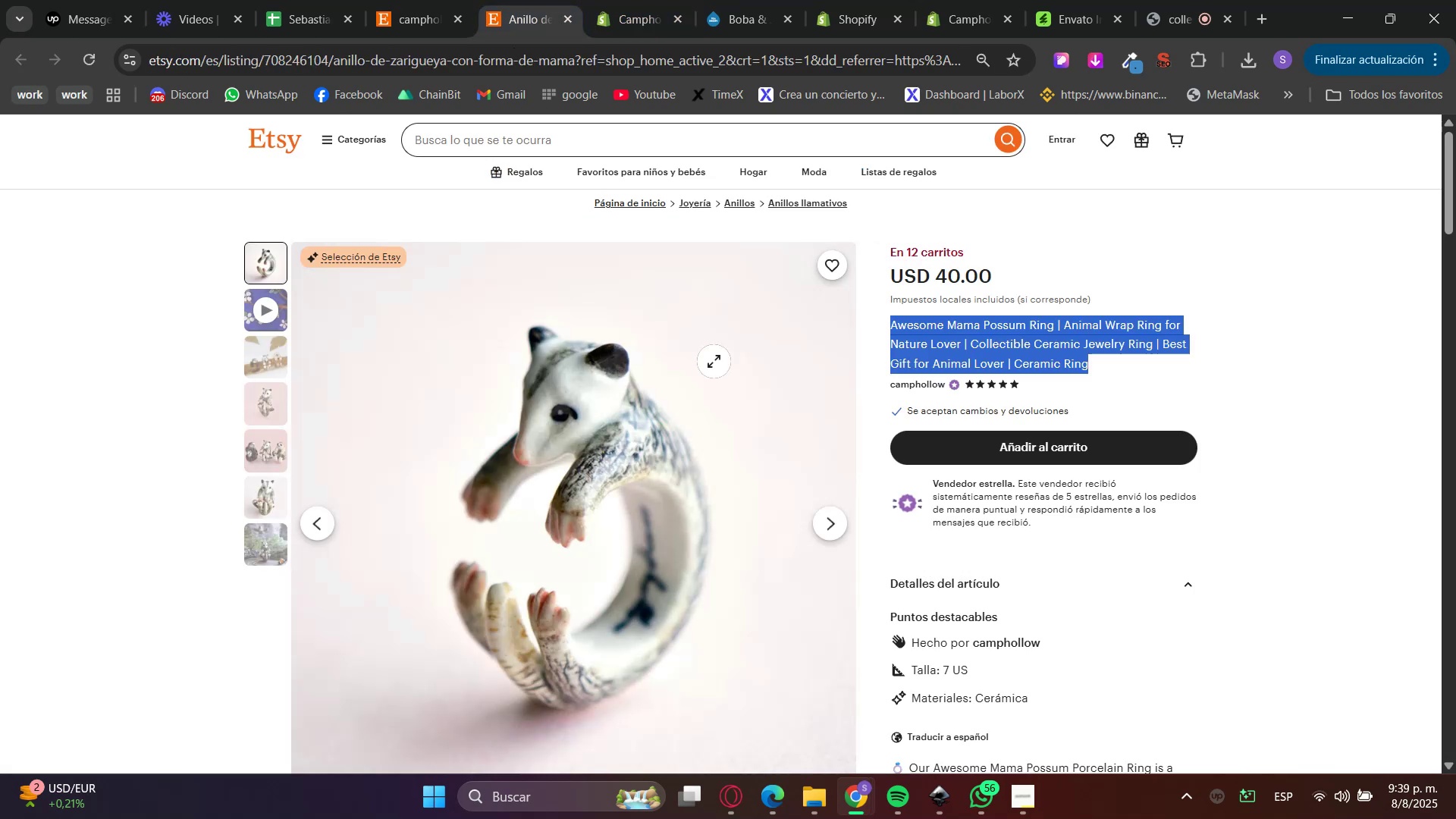 
scroll: coordinate [911, 549], scroll_direction: down, amount: 3.0
 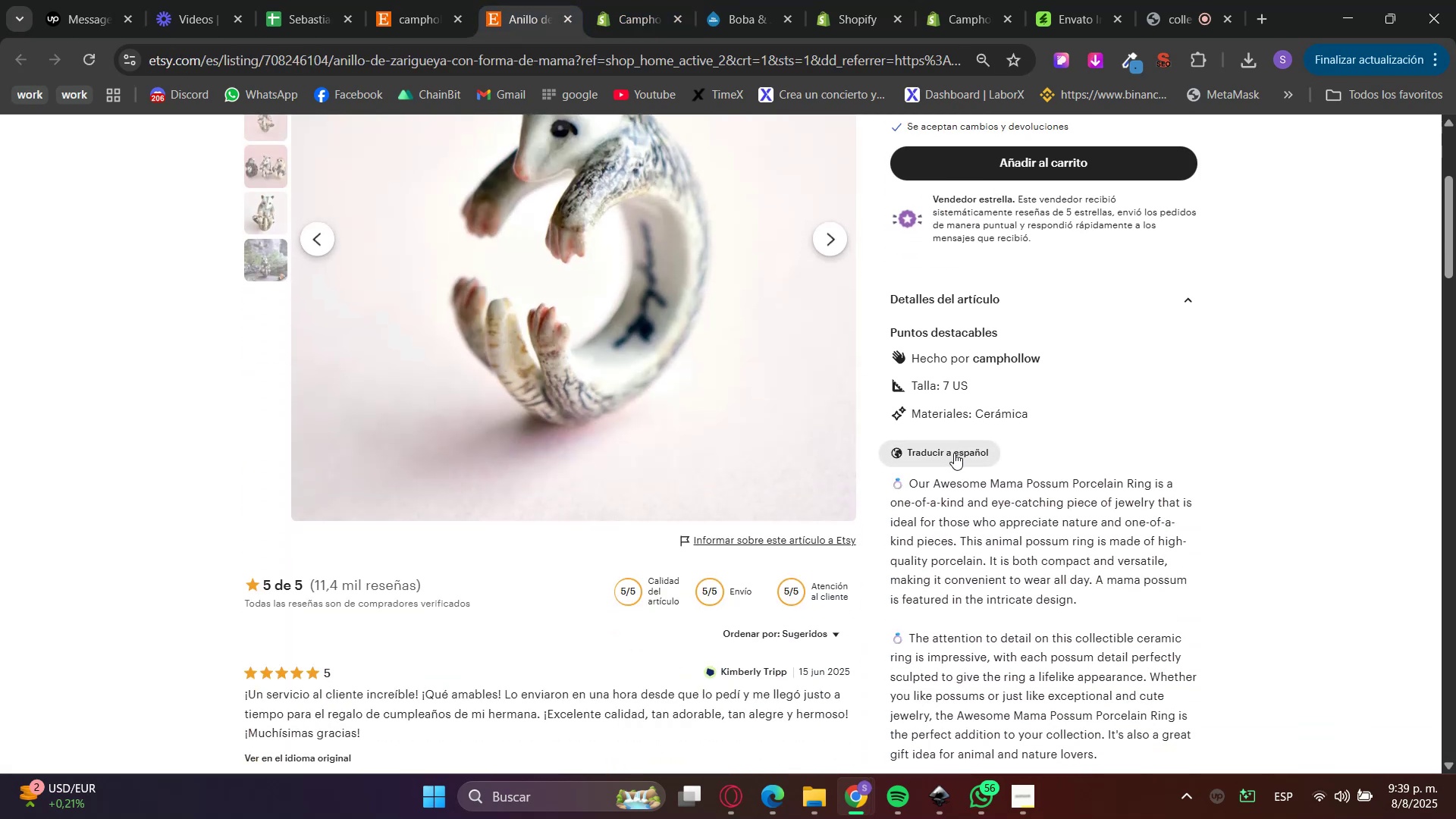 
double_click([949, 481])
 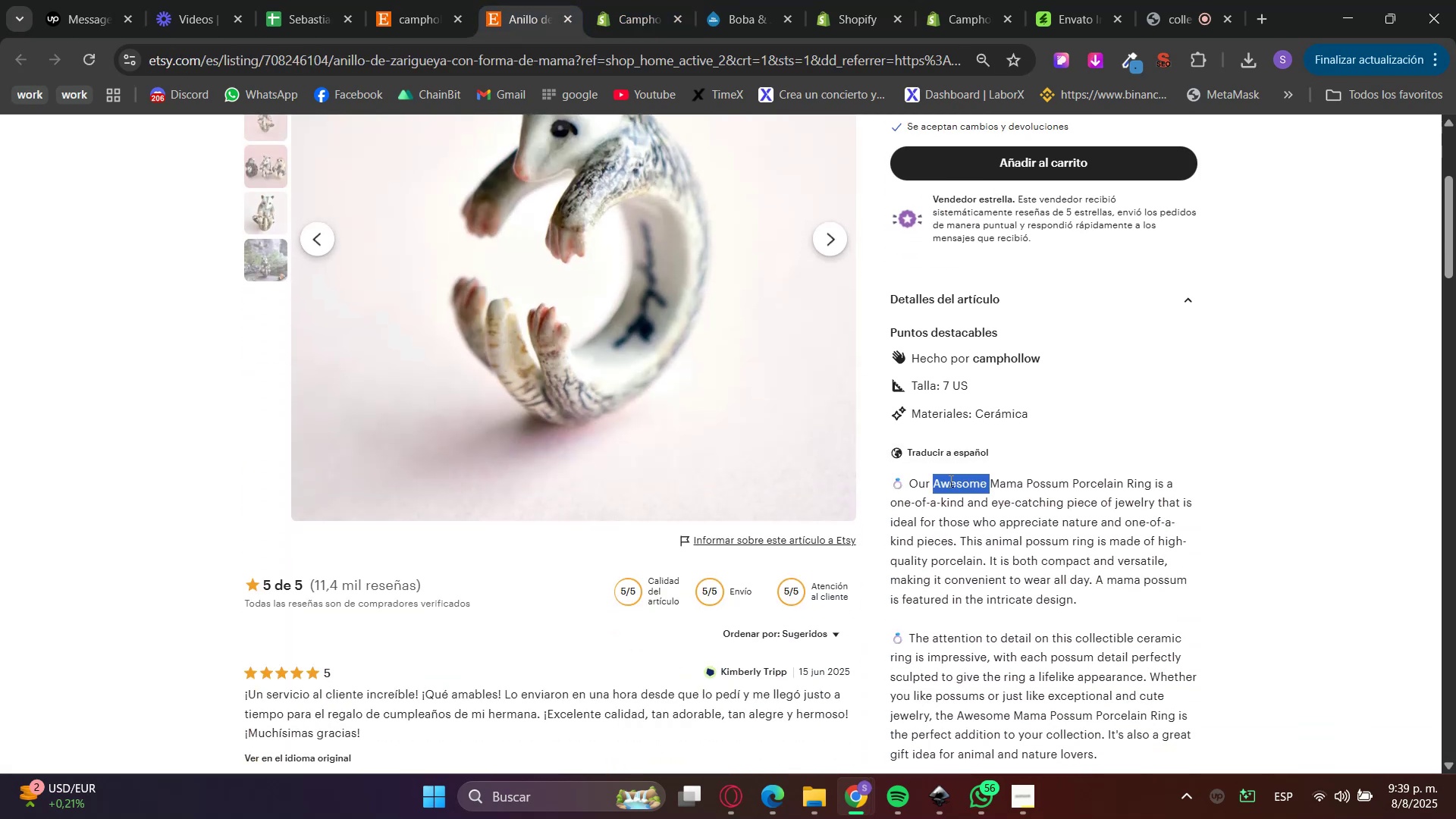 
left_click_drag(start_coordinate=[949, 481], to_coordinate=[951, 564])
 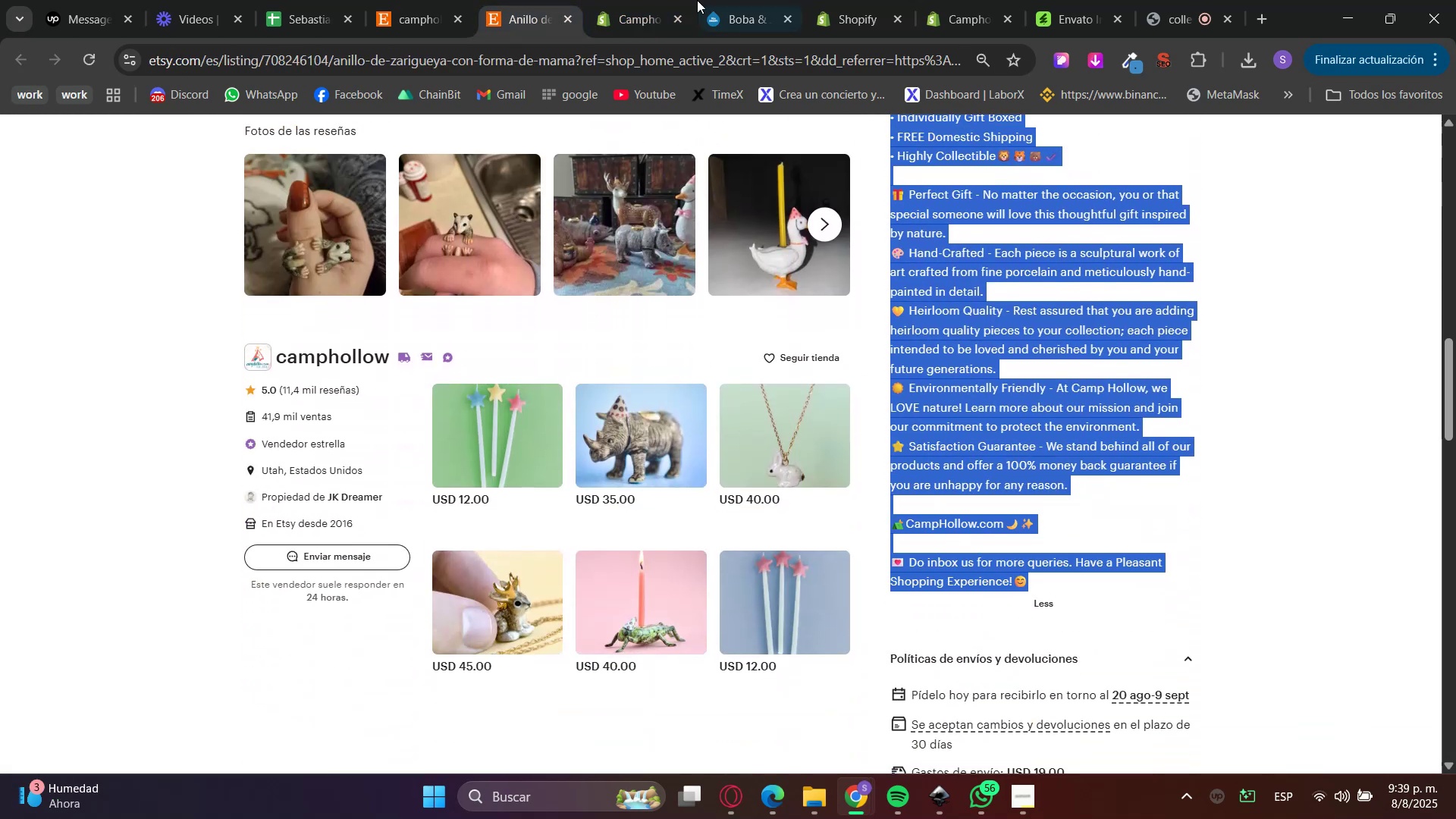 
scroll: coordinate [952, 583], scroll_direction: down, amount: 10.0
 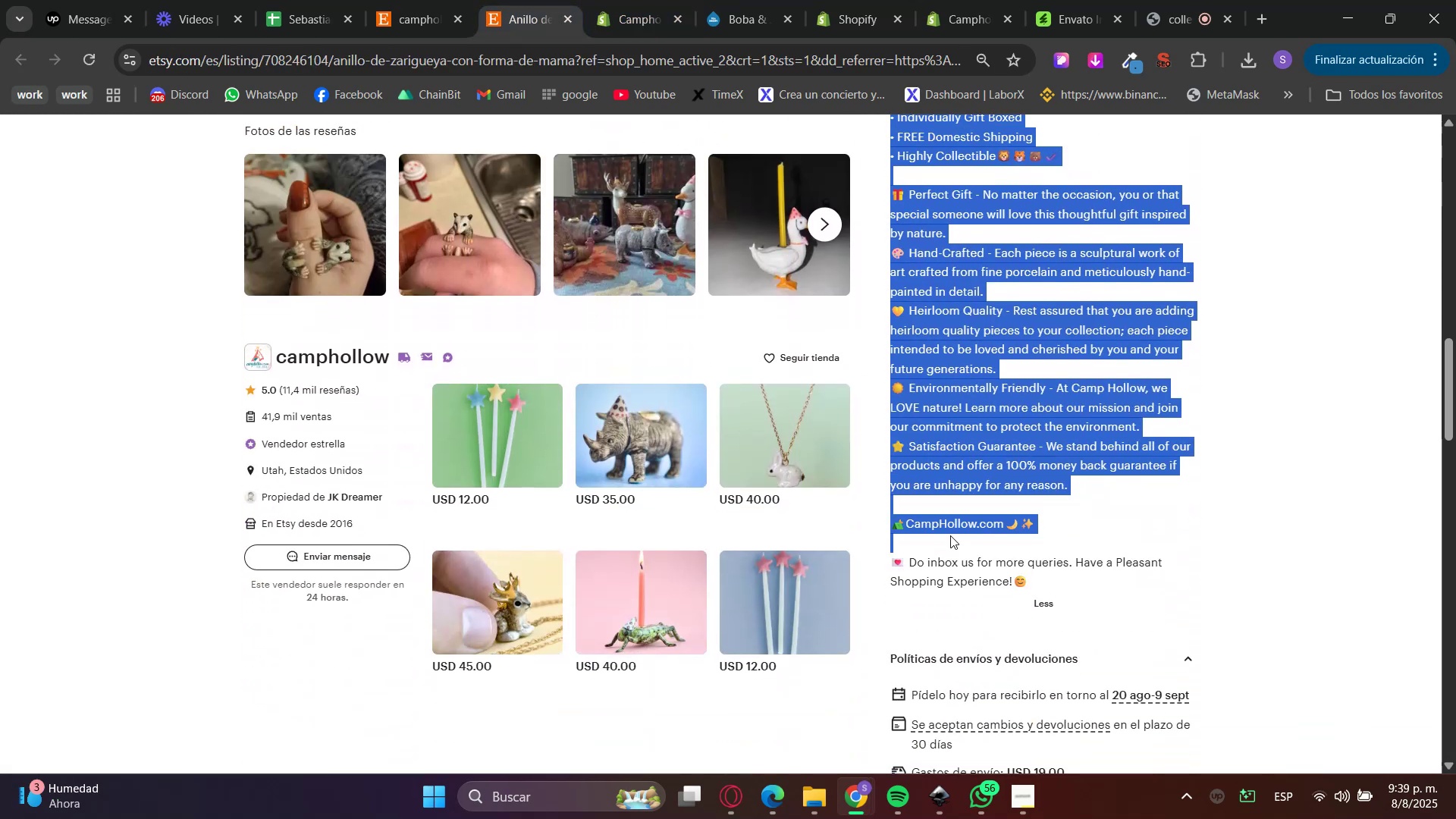 
key(Control+C)
 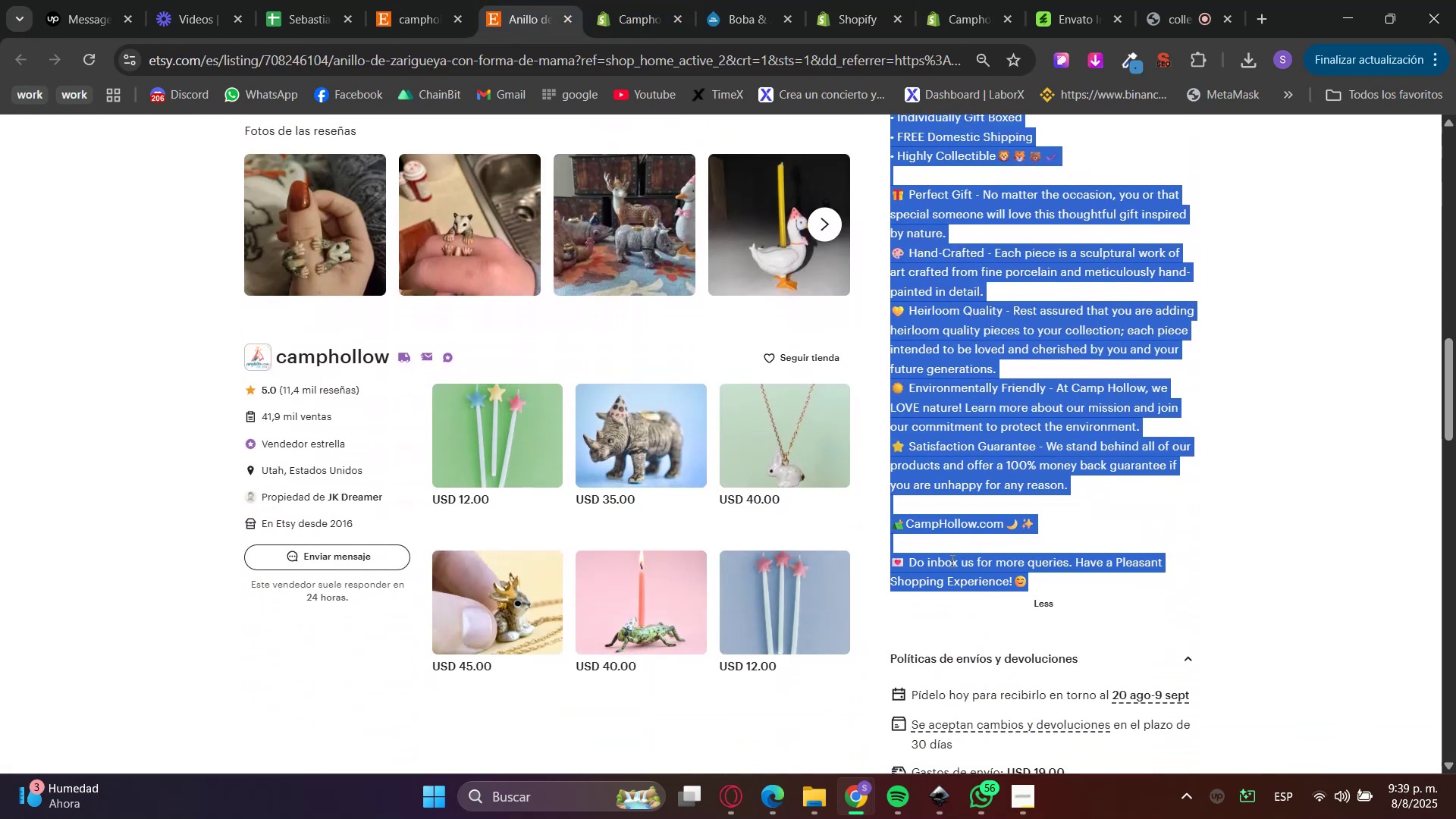 
key(Control+C)
 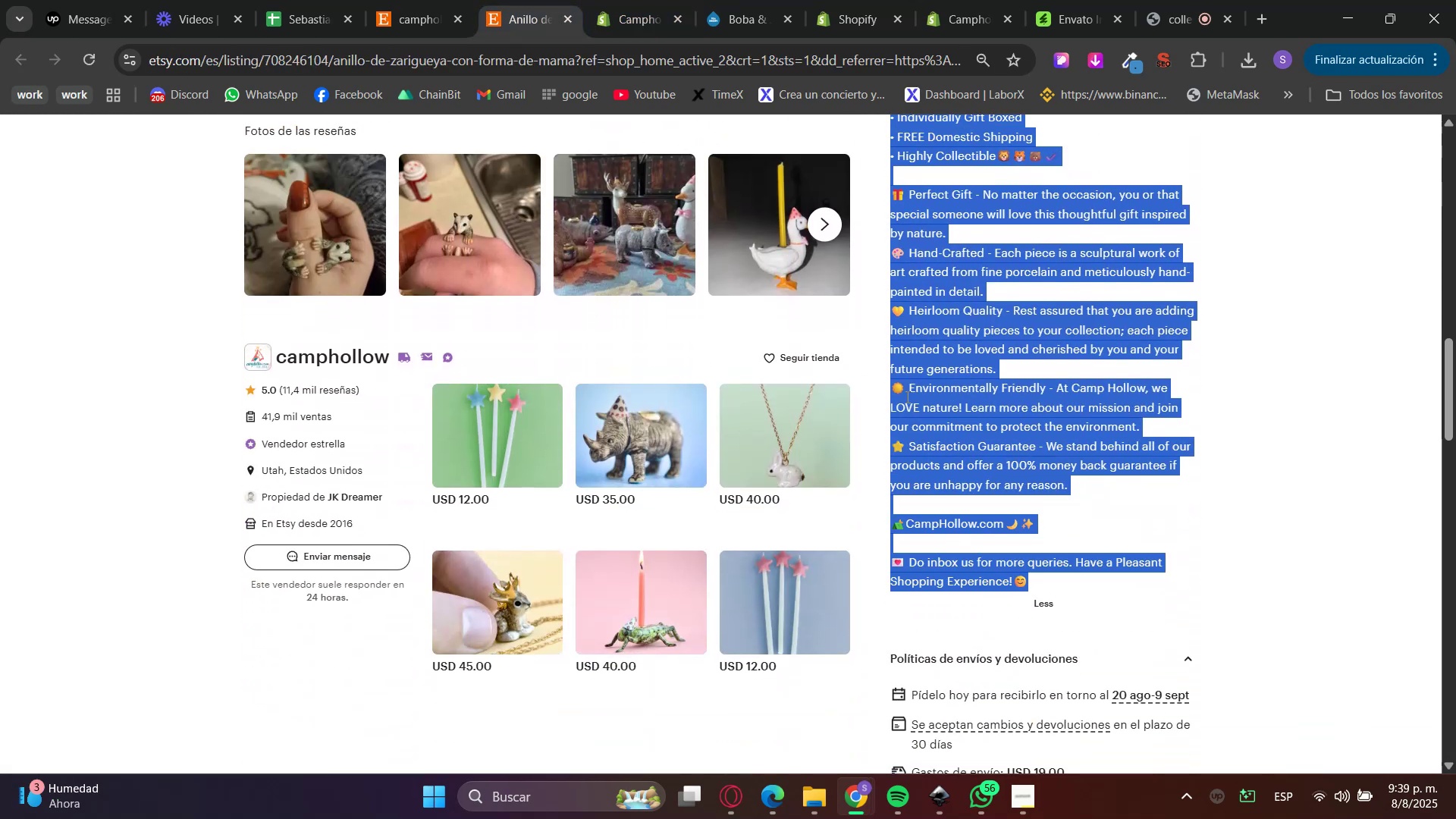 
key(Control+C)
 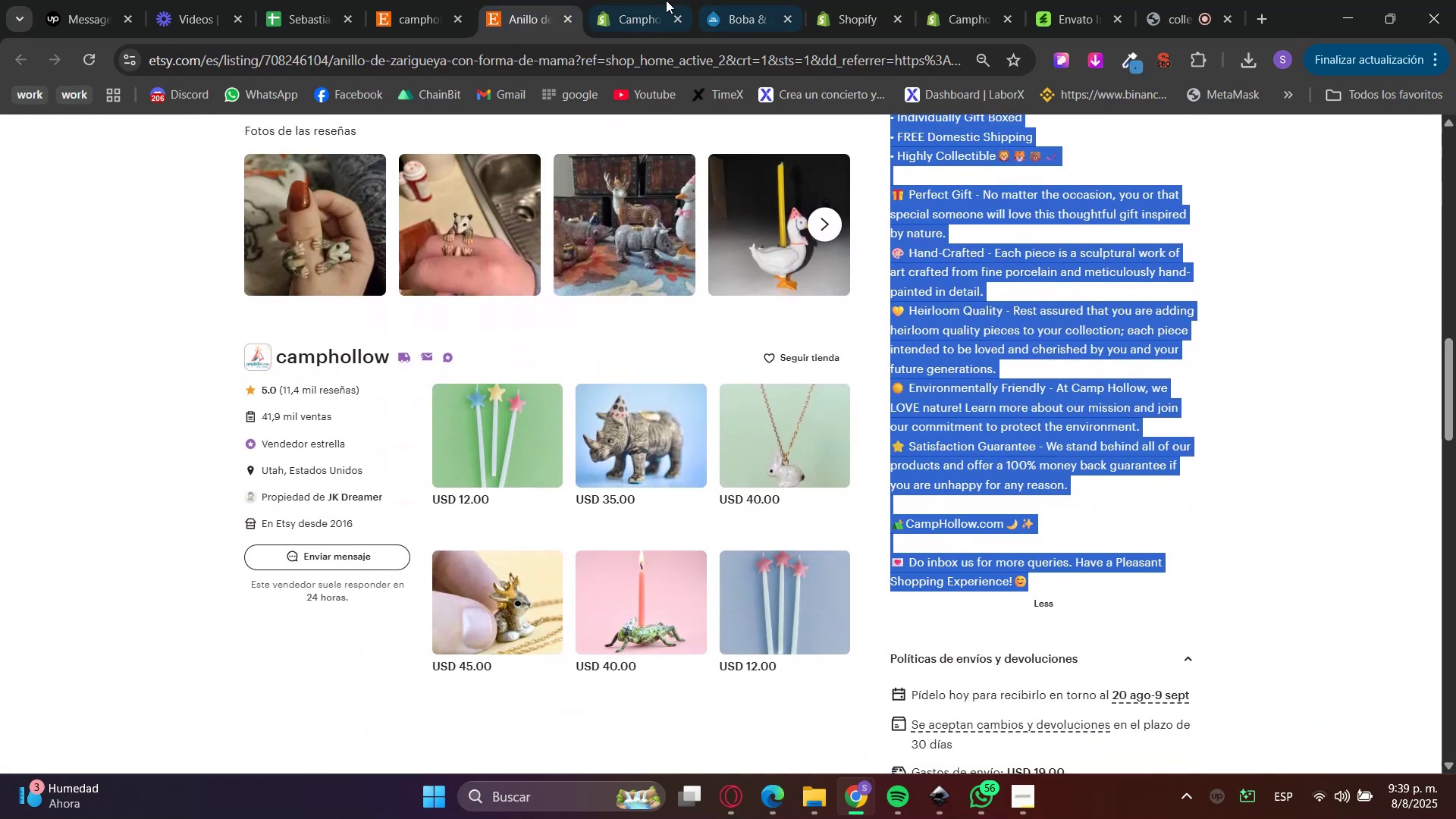 
left_click([655, 0])
 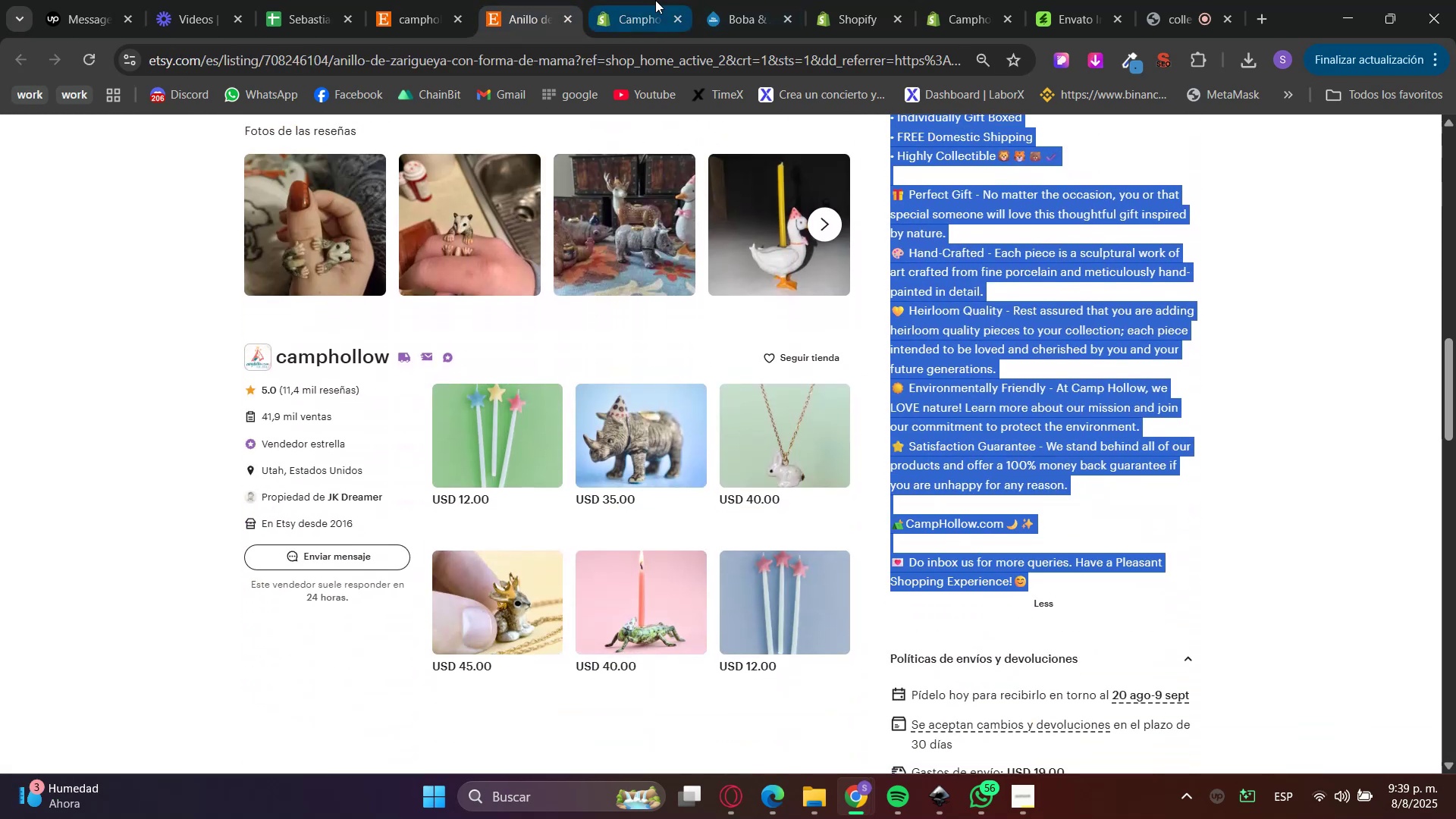 
double_click([589, 348])
 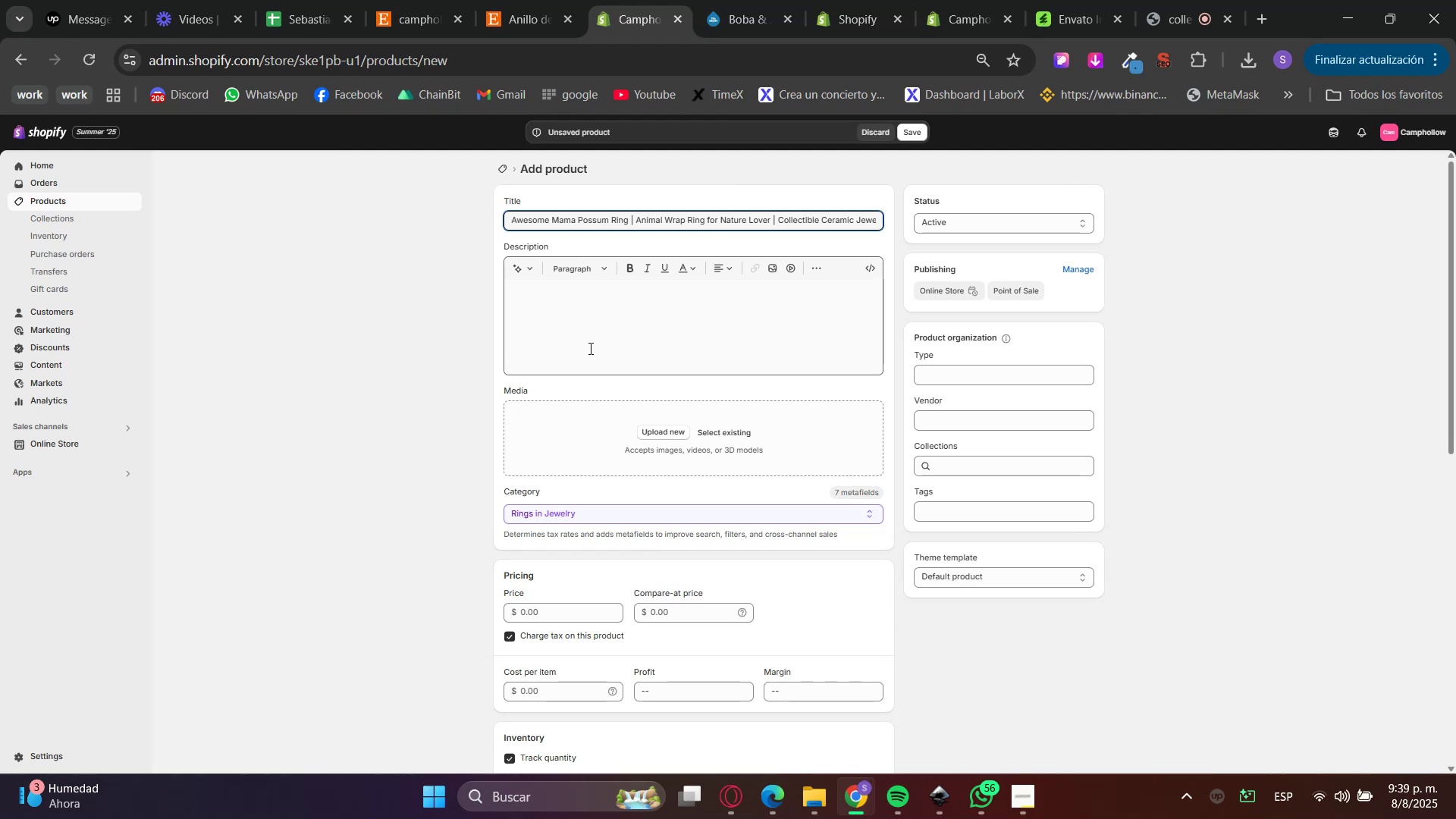 
key(Control+V)
 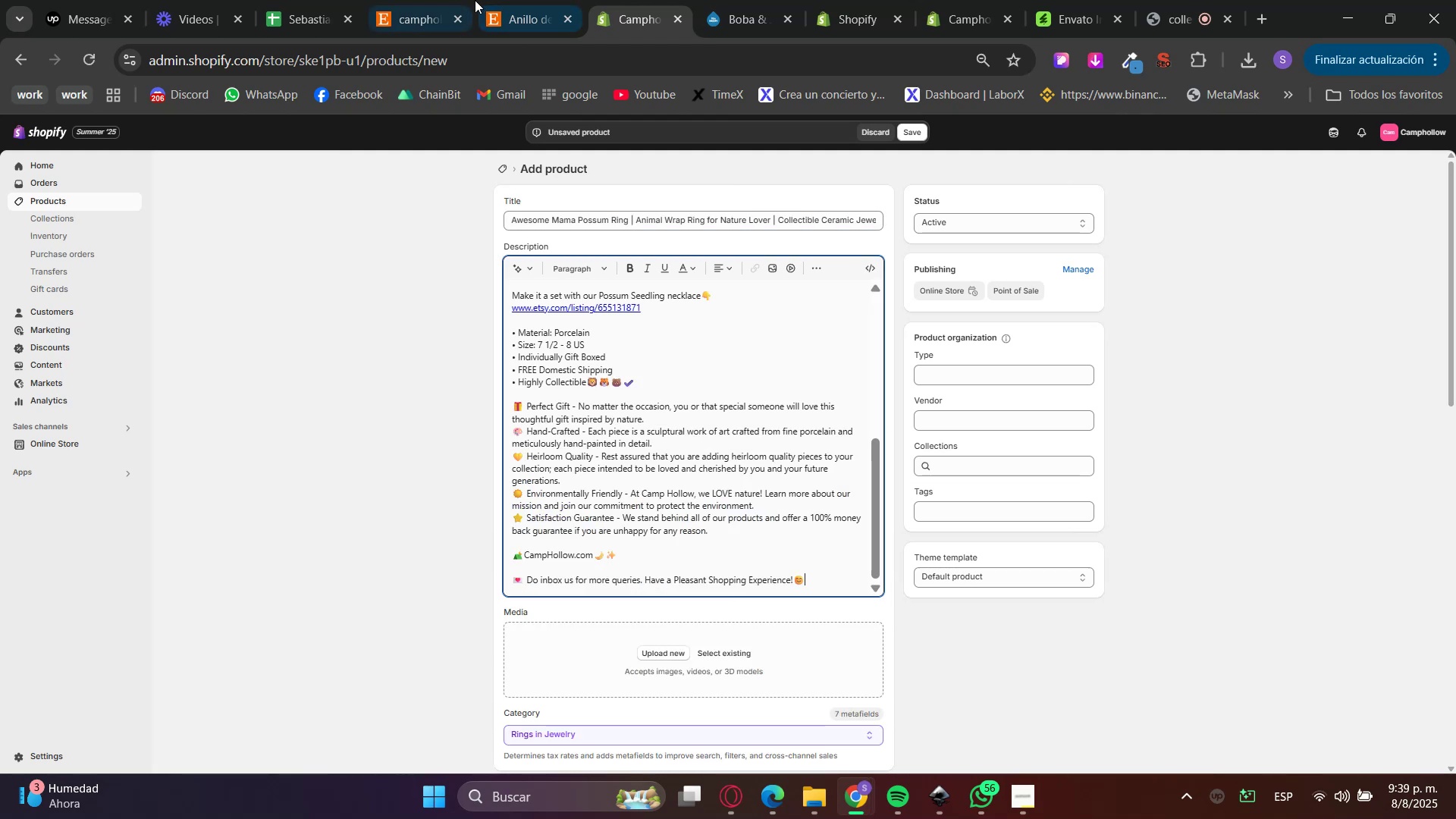 
double_click([513, 0])
 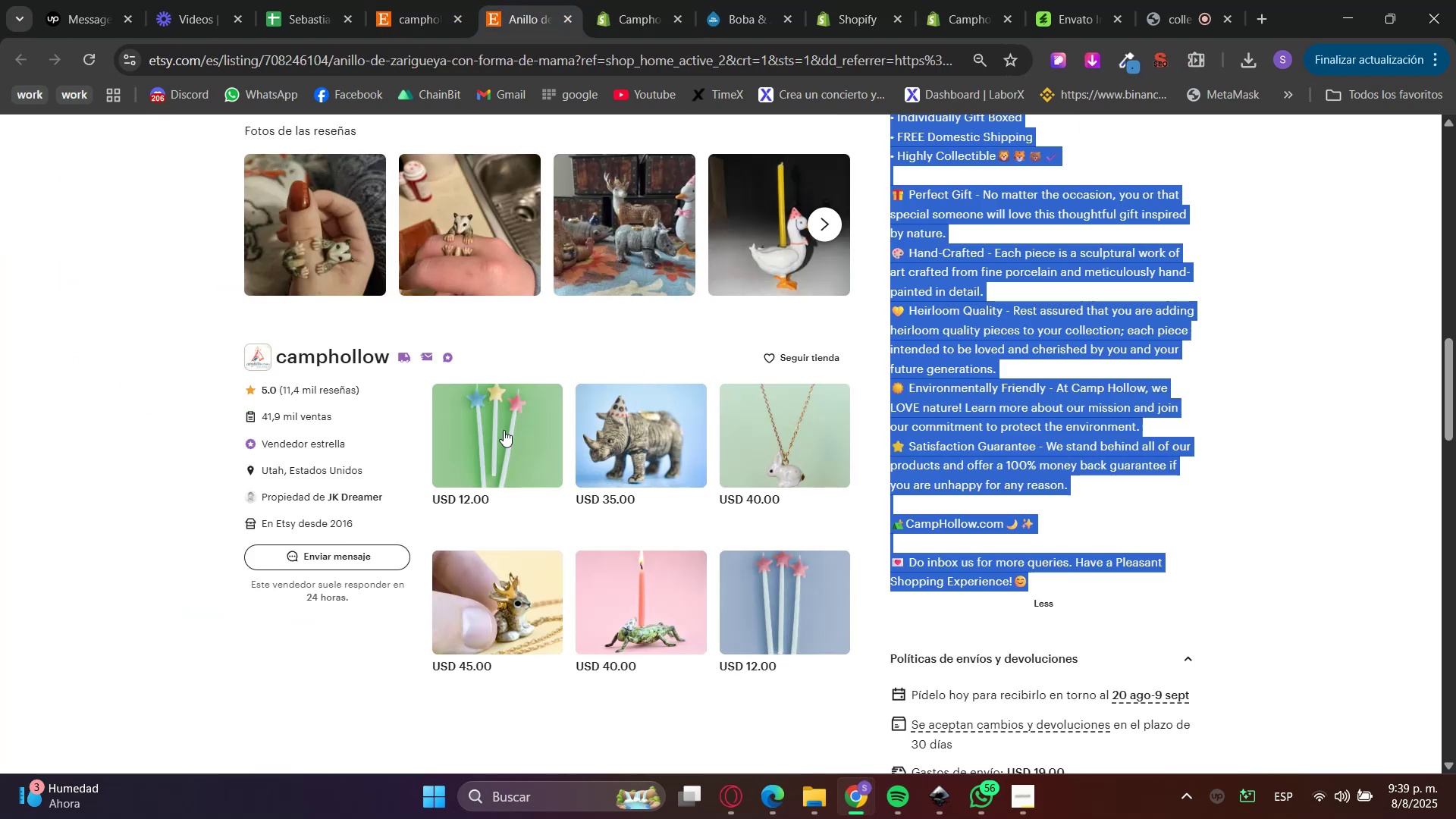 
scroll: coordinate [202, 583], scroll_direction: up, amount: 16.0
 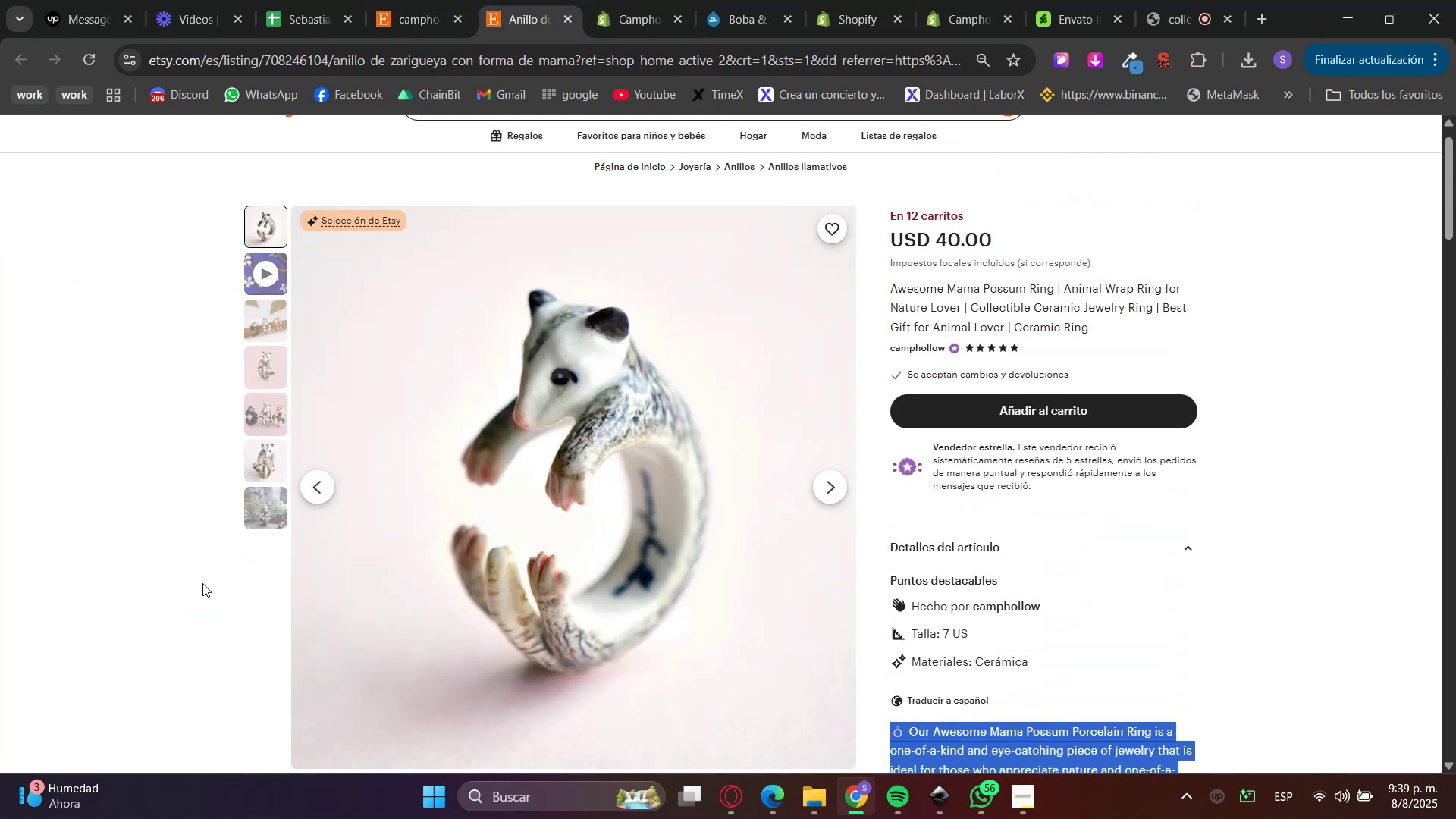 
left_click([201, 582])
 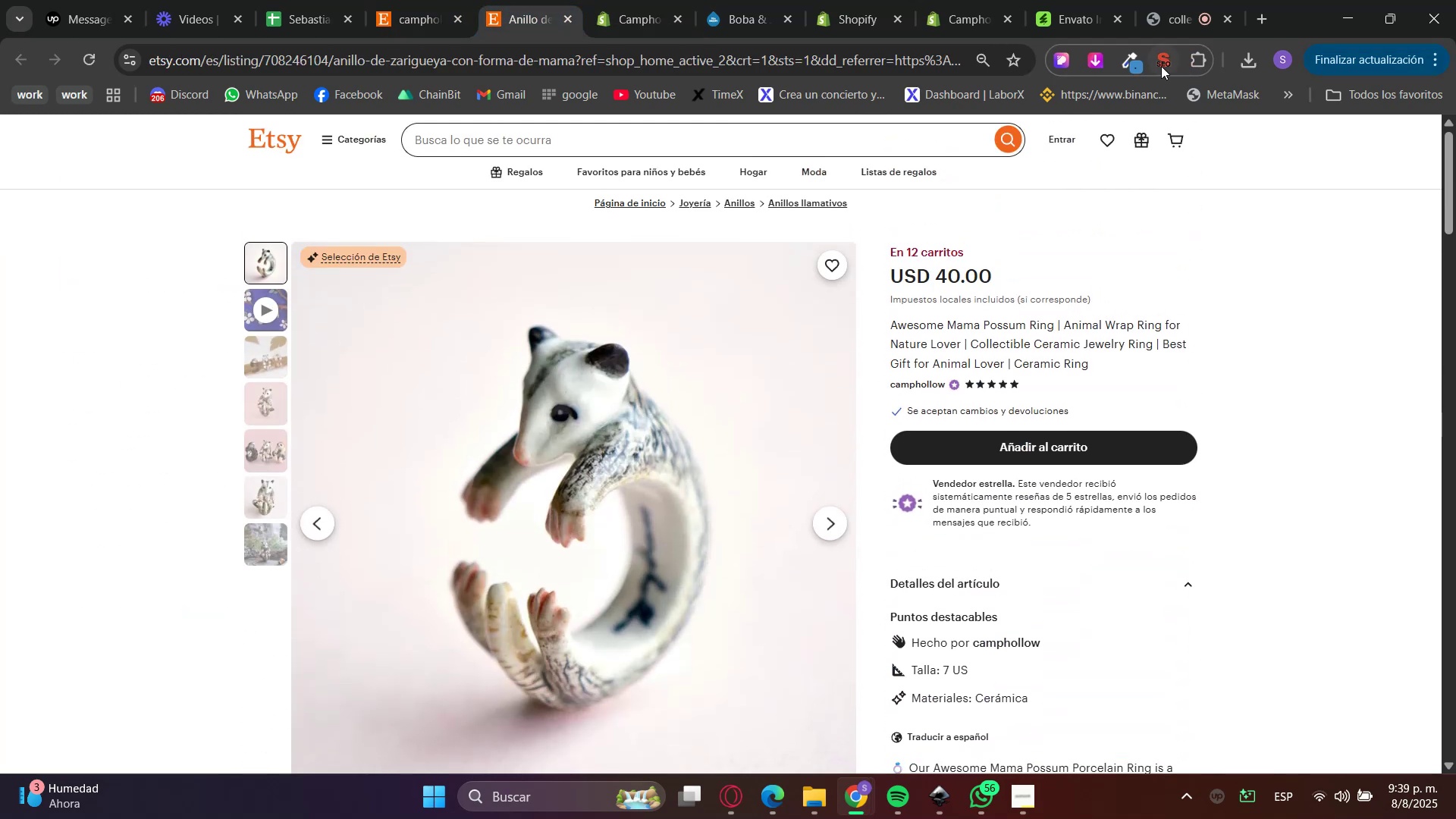 
left_click([1097, 53])
 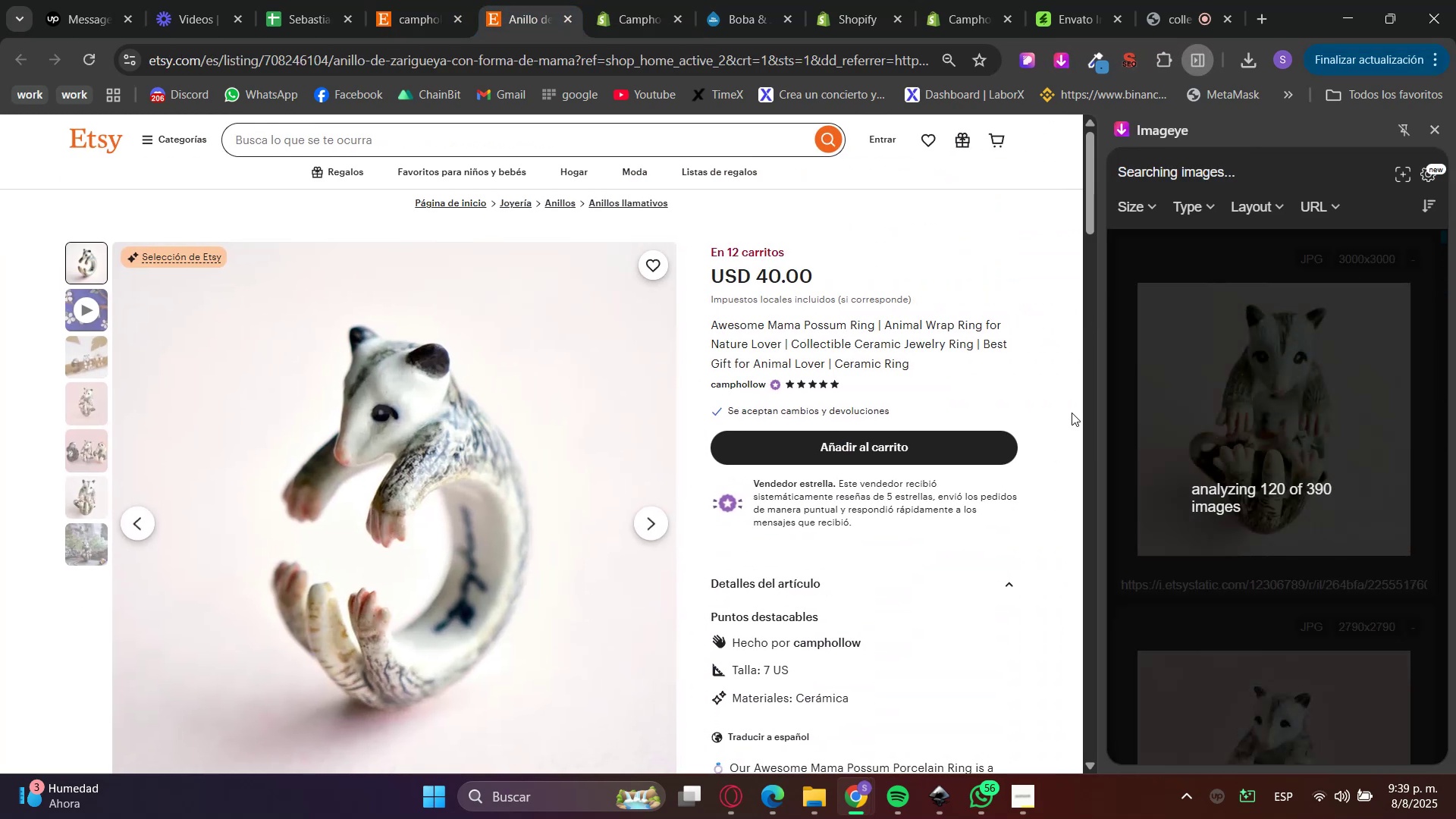 
wait(9.03)
 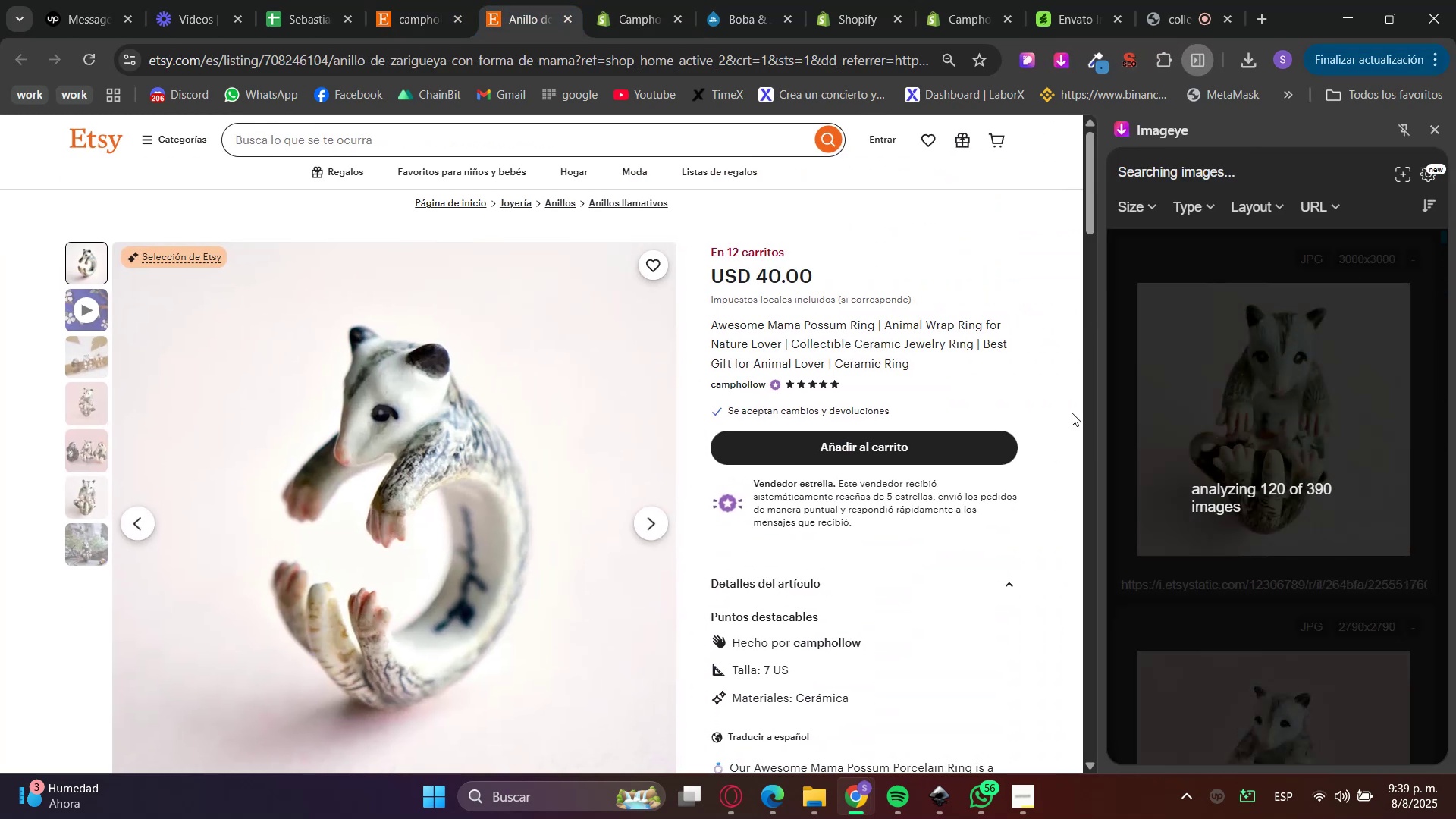 
scroll: coordinate [1244, 504], scroll_direction: down, amount: 12.0
 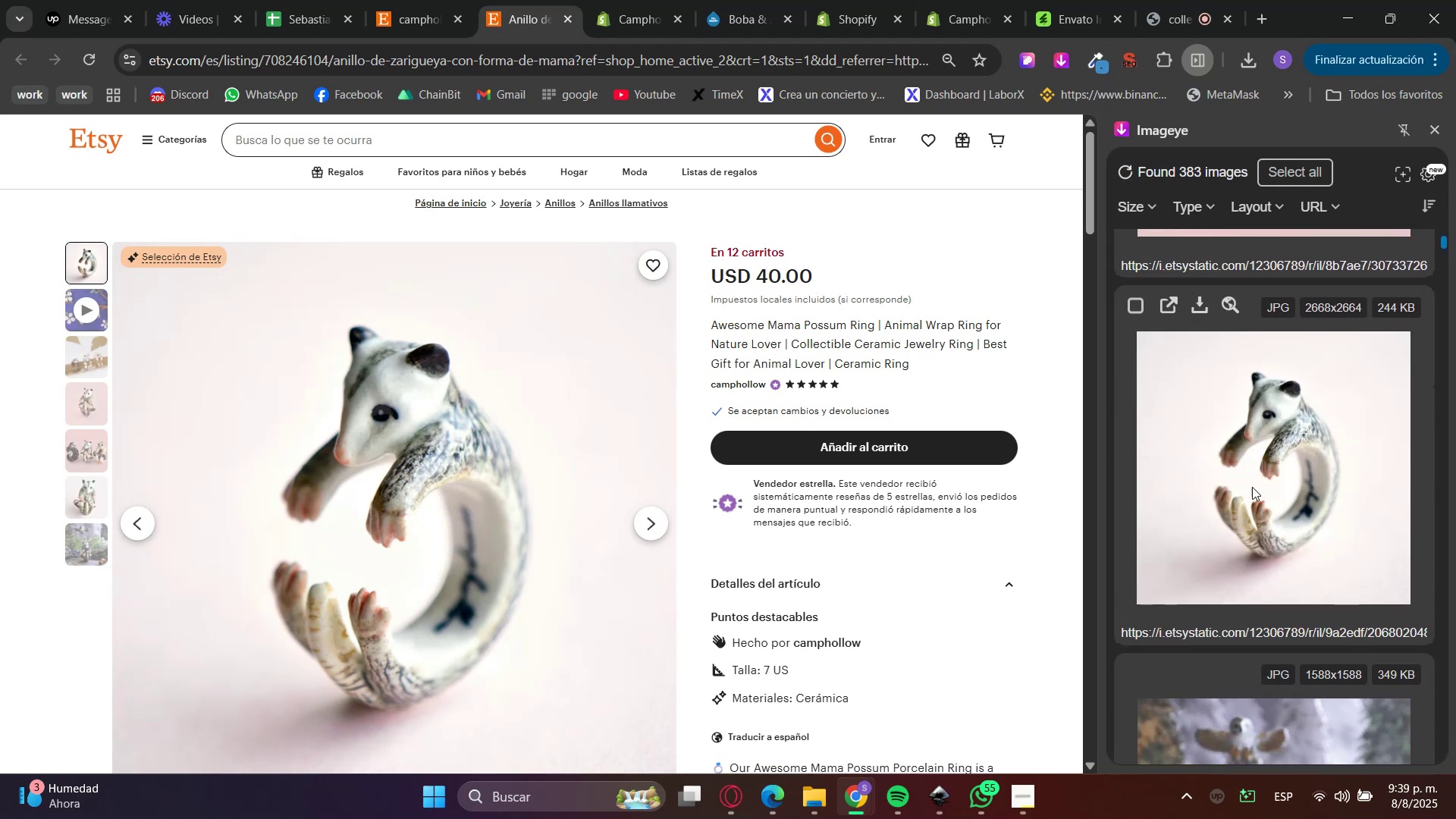 
left_click([1269, 453])
 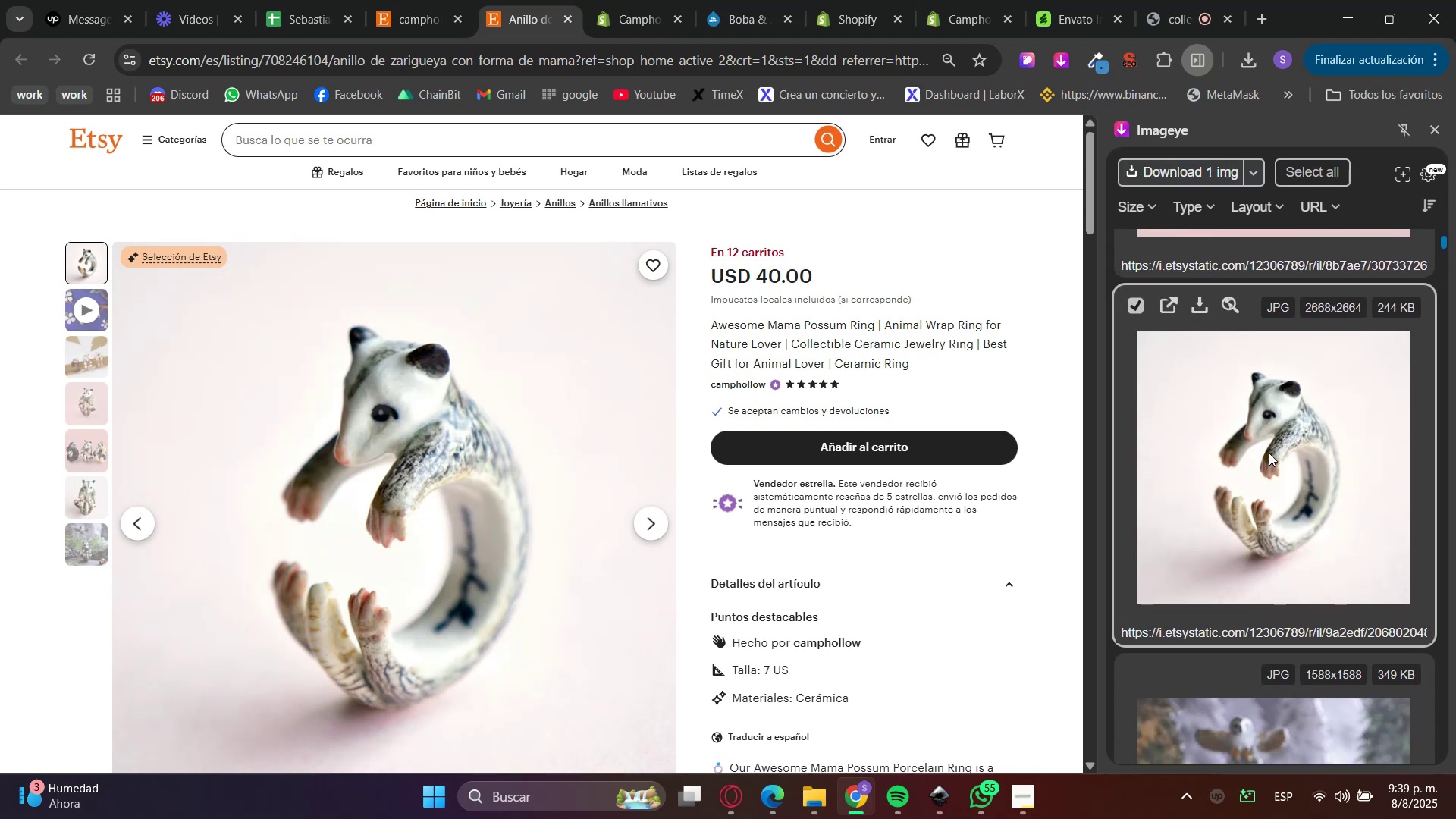 
scroll: coordinate [1238, 539], scroll_direction: up, amount: 20.0
 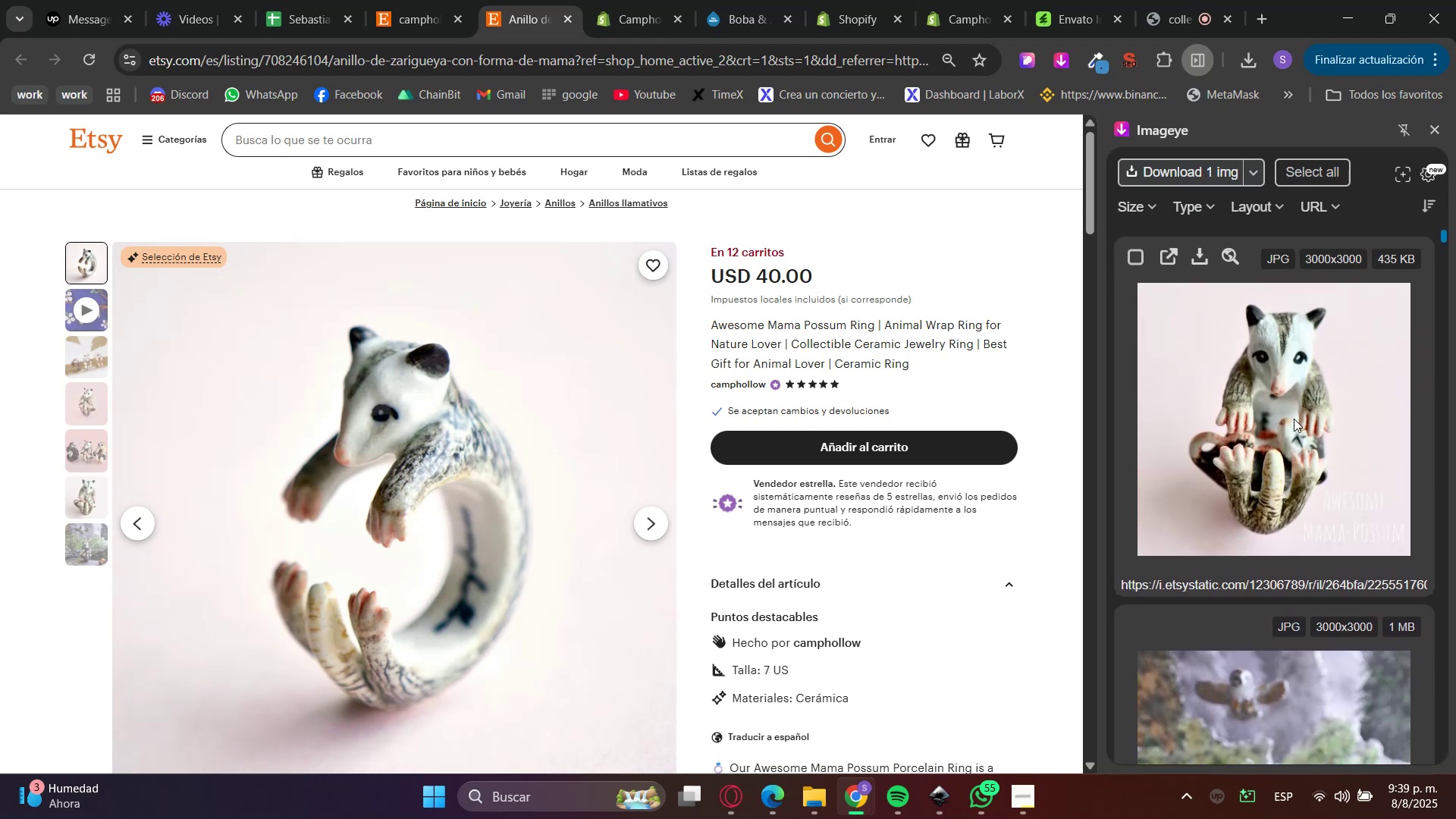 
scroll: coordinate [1294, 418], scroll_direction: down, amount: 3.0
 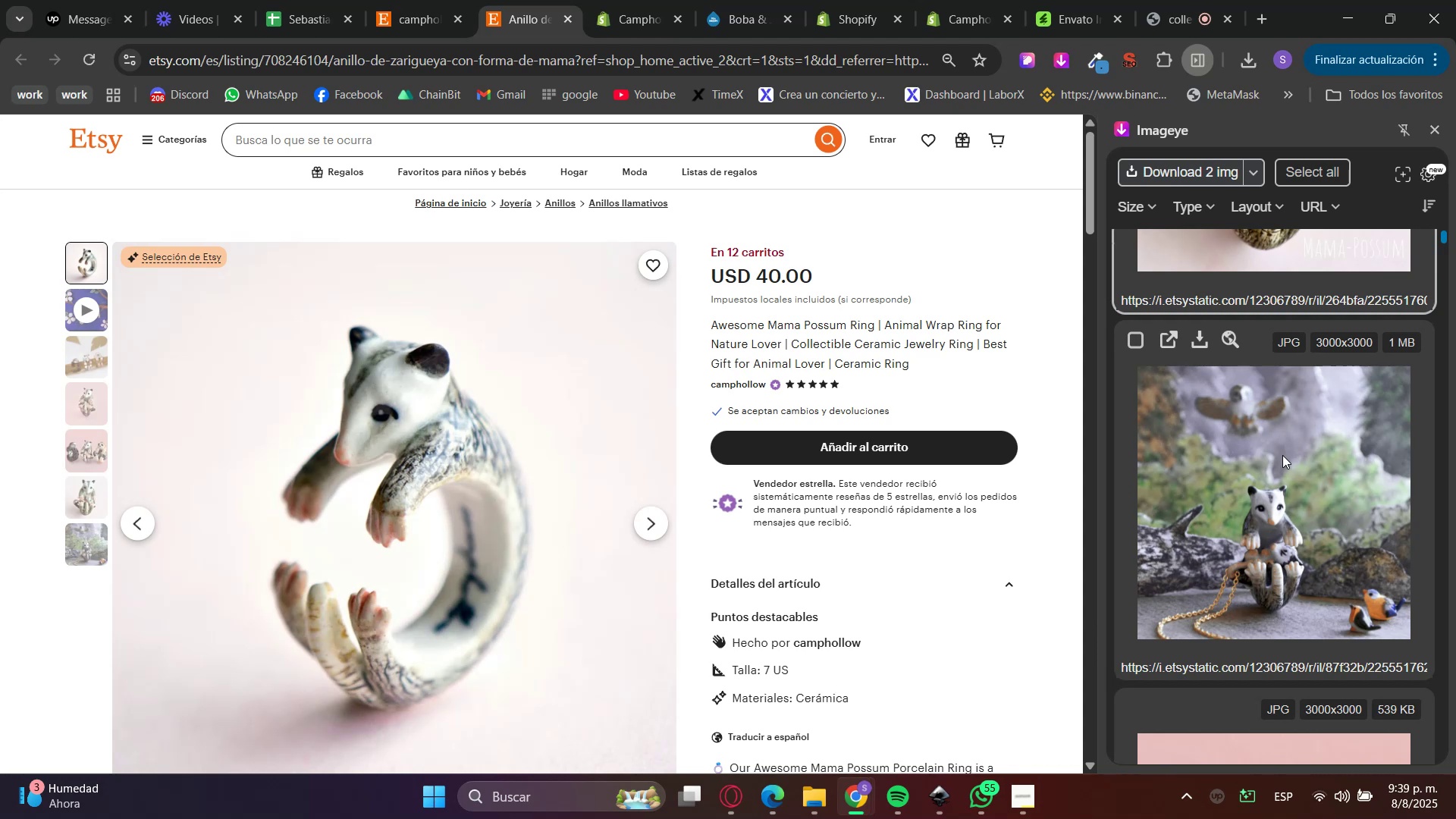 
left_click([1282, 455])
 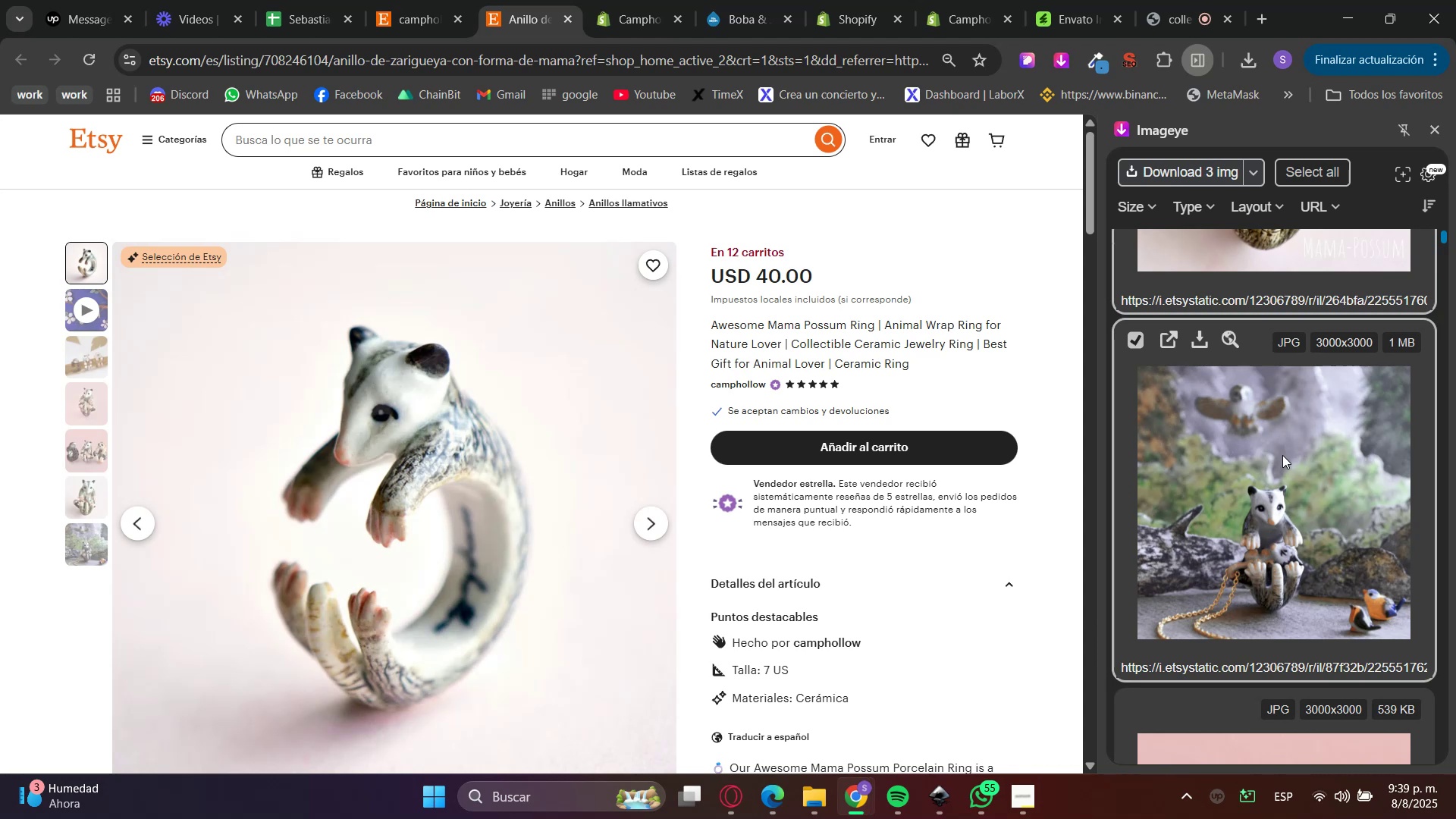 
scroll: coordinate [1282, 455], scroll_direction: down, amount: 5.0
 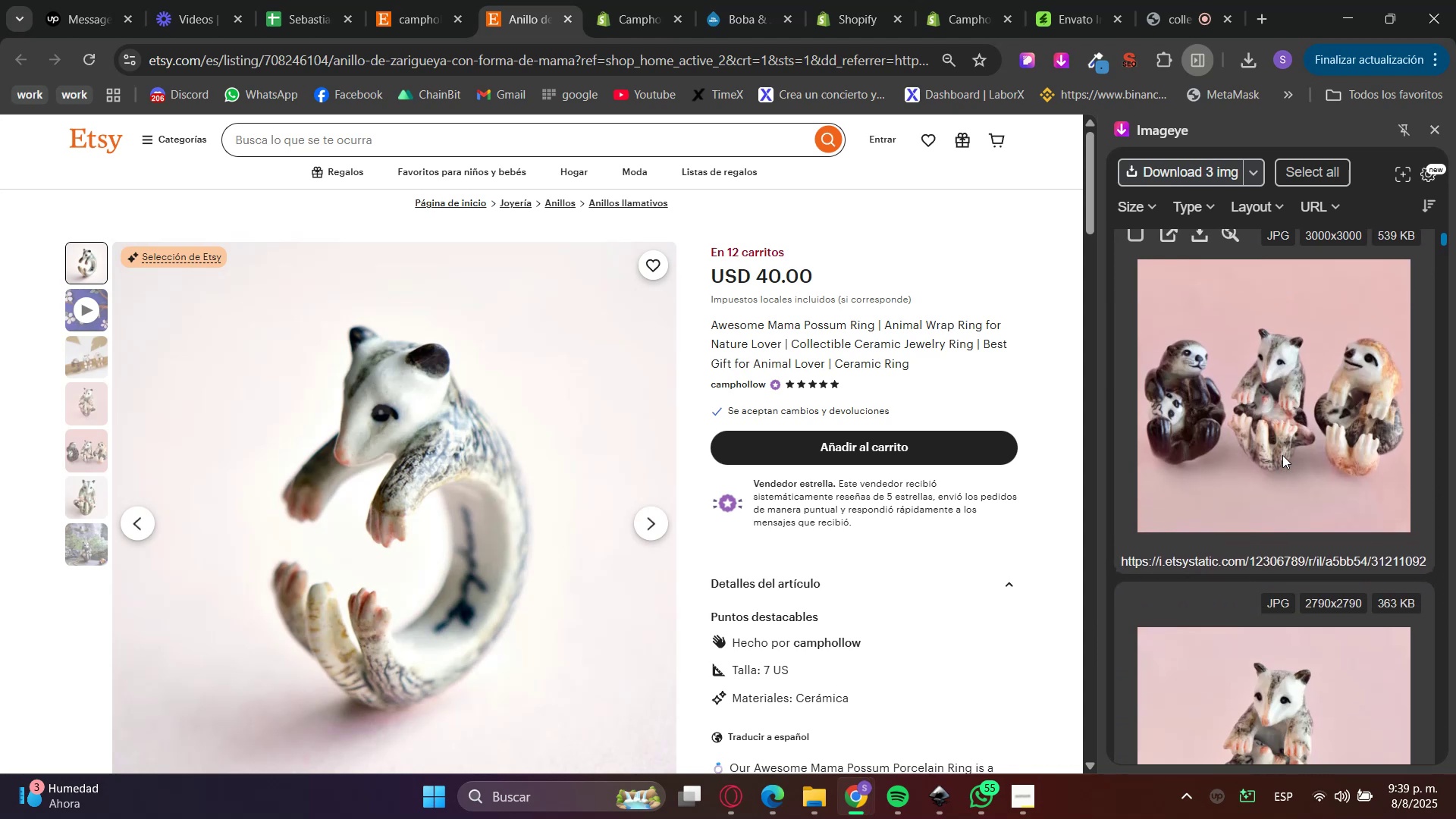 
left_click([1282, 455])
 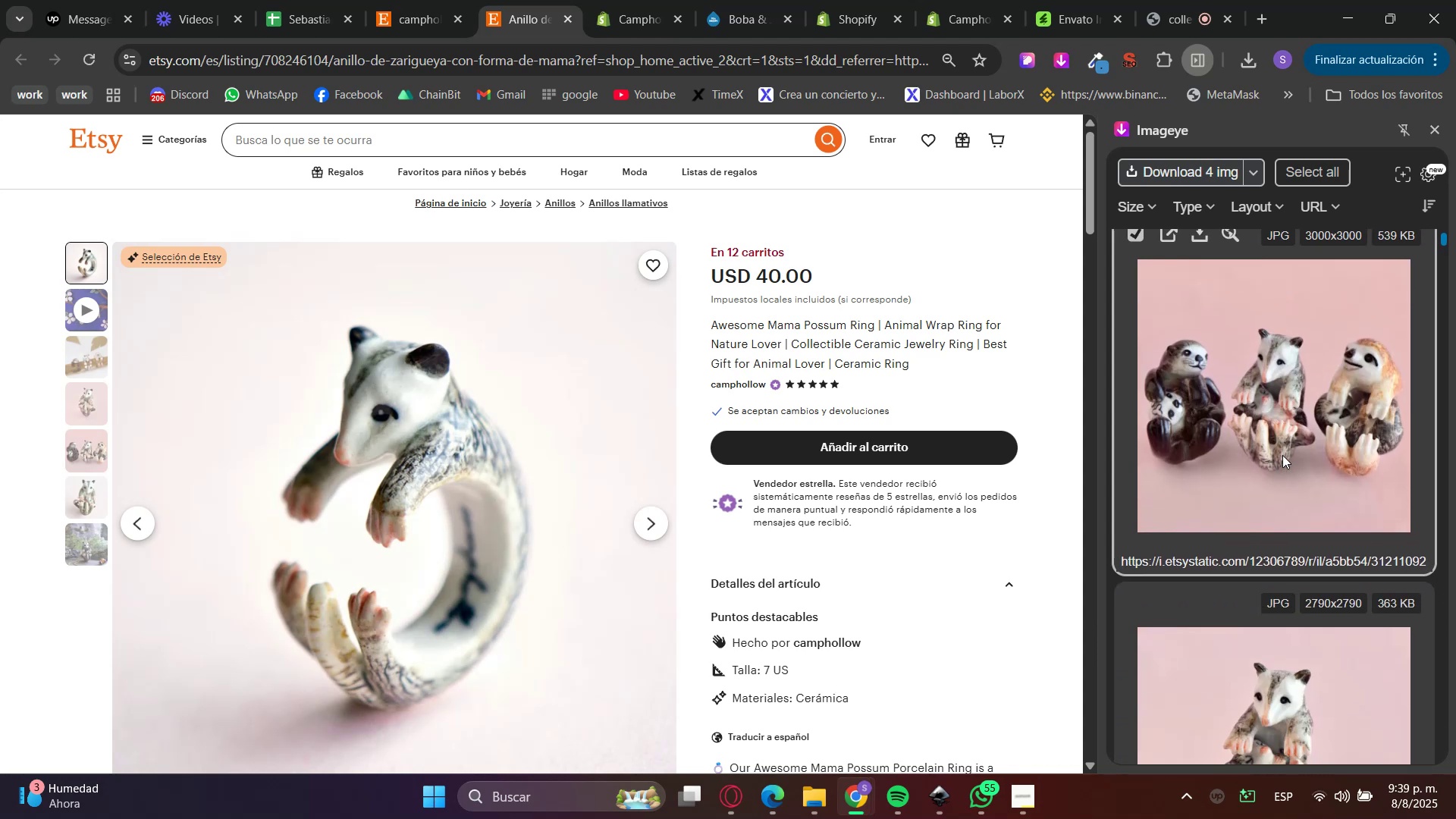 
scroll: coordinate [1282, 455], scroll_direction: down, amount: 11.0
 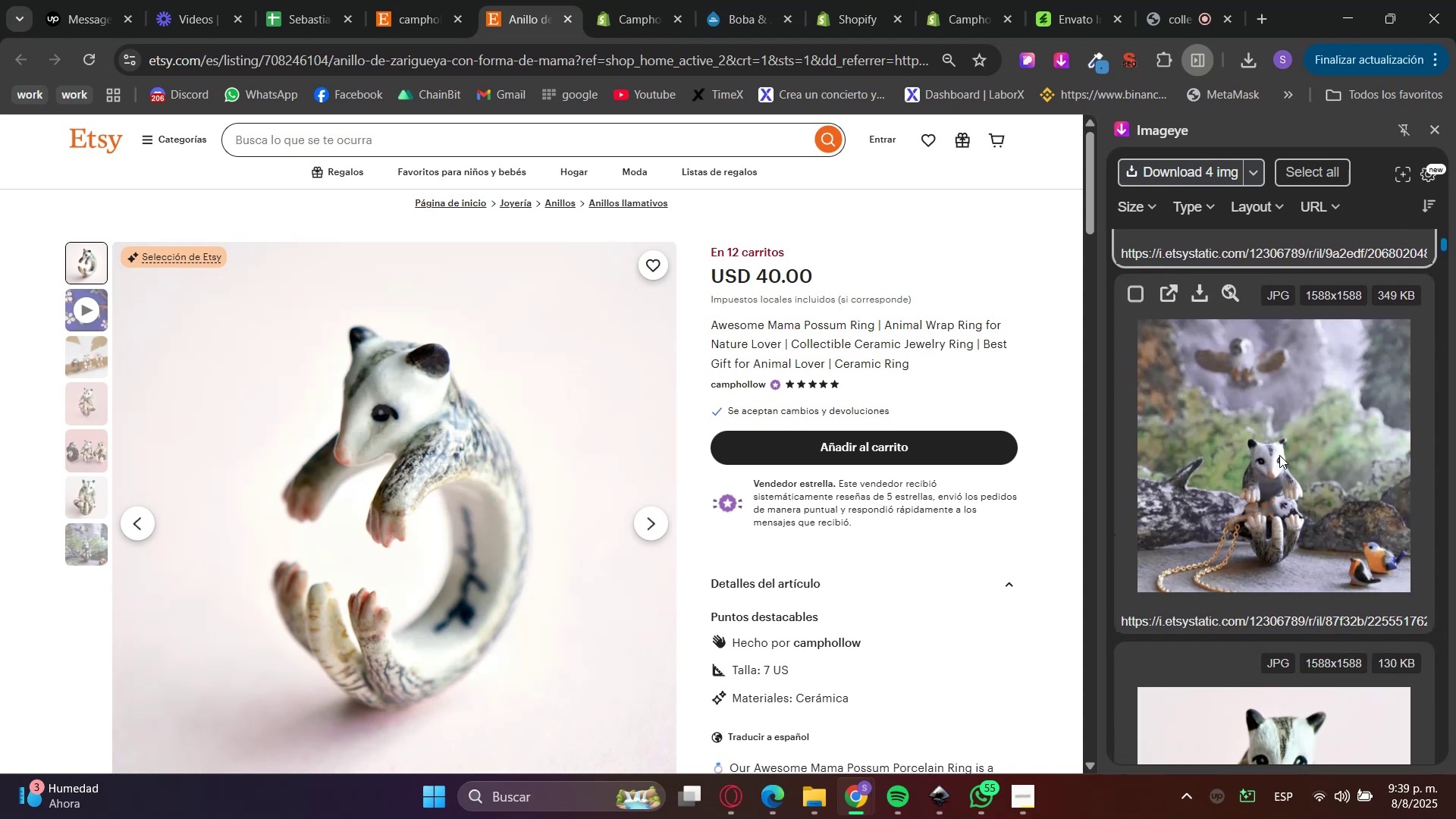 
wait(5.66)
 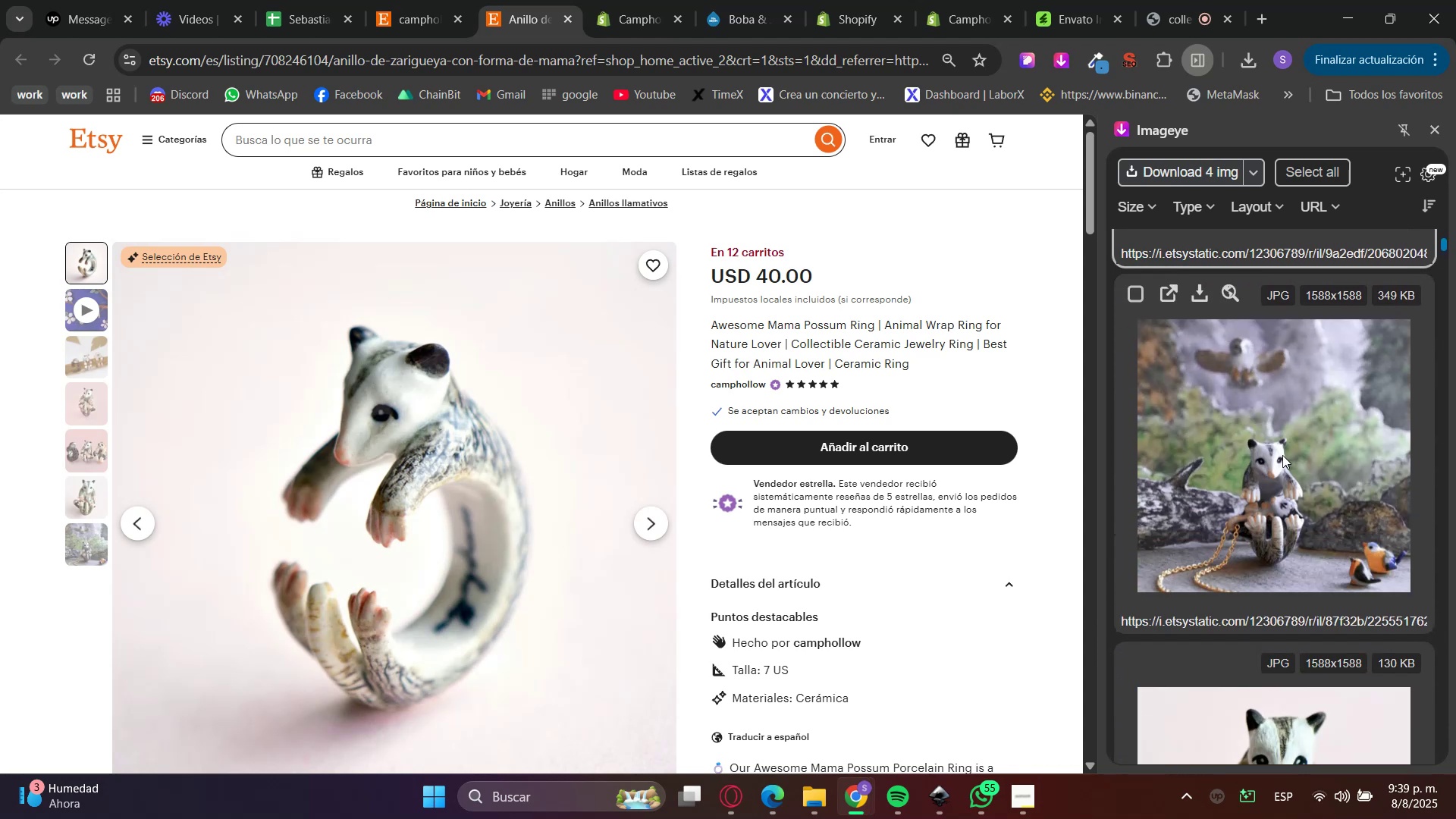 
scroll: coordinate [1279, 455], scroll_direction: down, amount: 8.0
 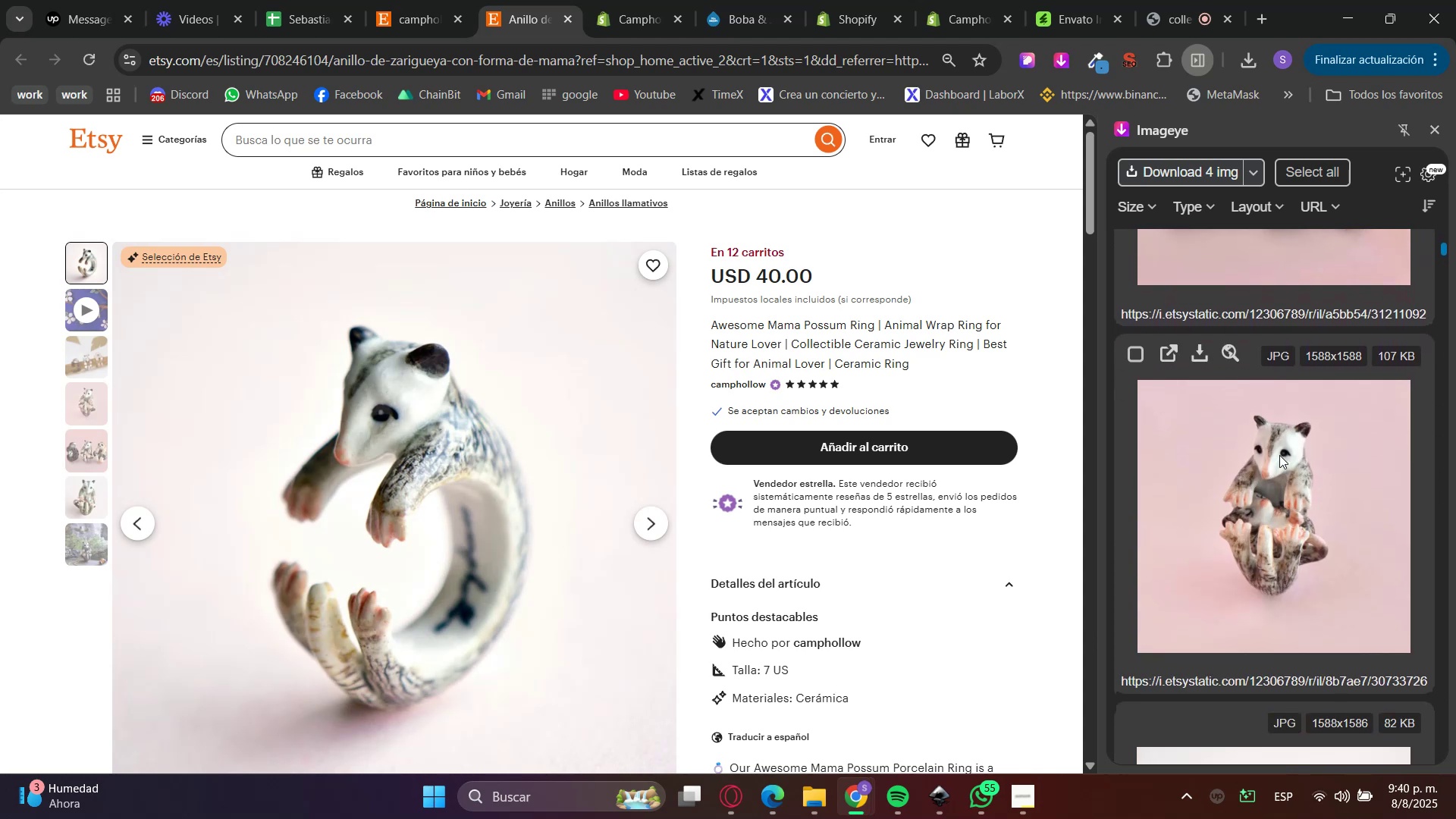 
wait(5.28)
 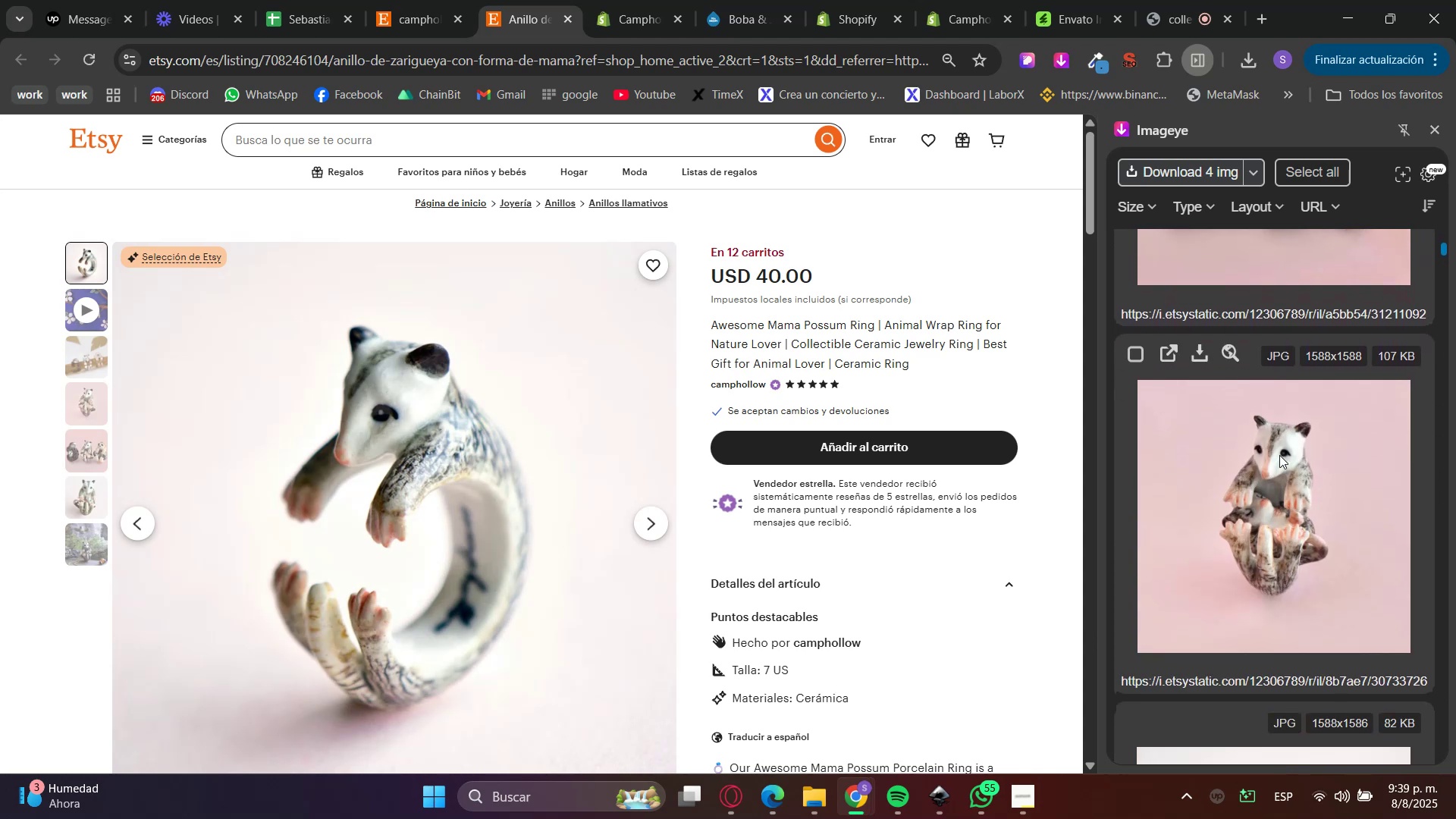 
scroll: coordinate [1279, 455], scroll_direction: down, amount: 4.0
 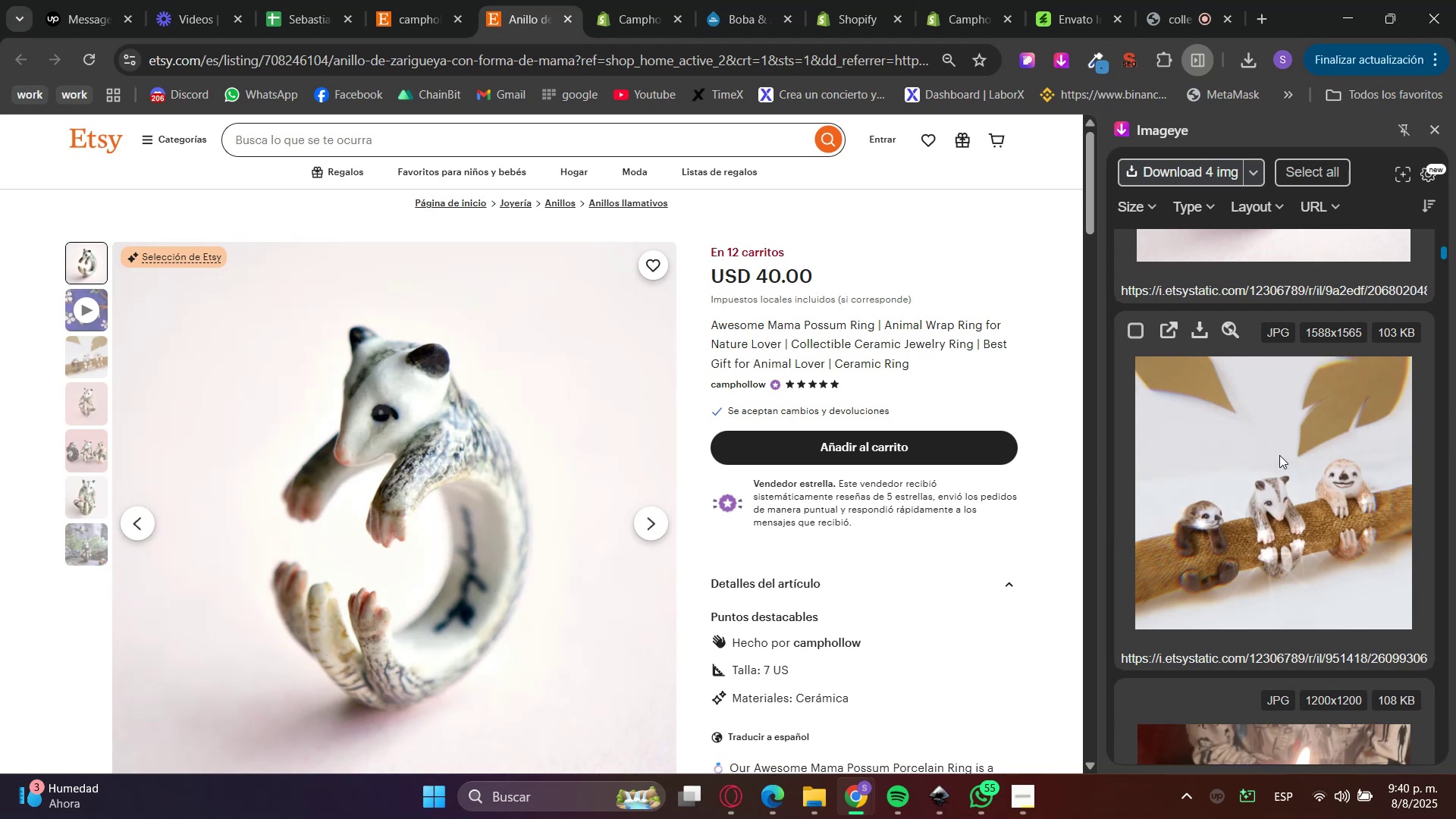 
left_click([1279, 455])
 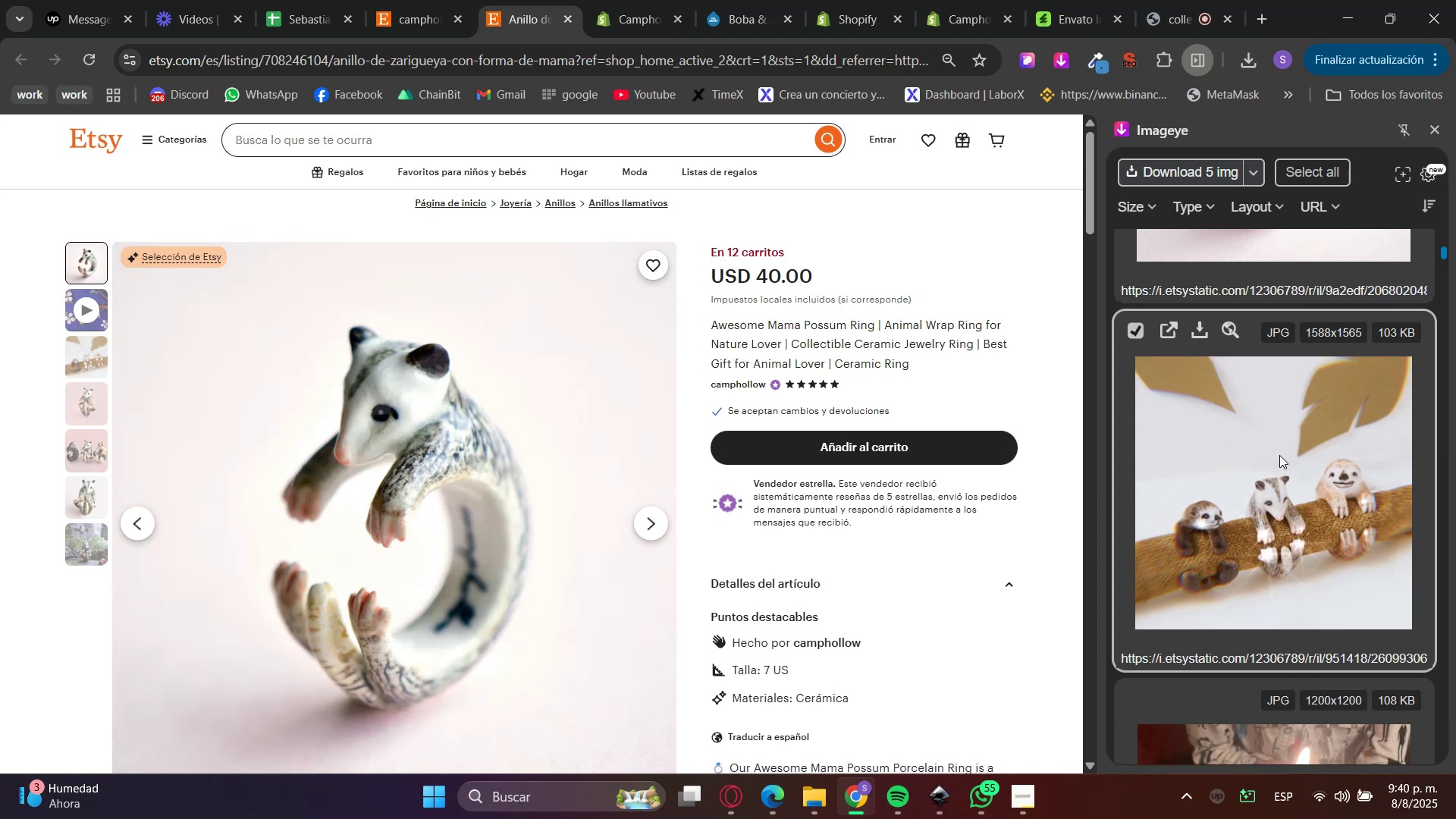 
scroll: coordinate [1259, 545], scroll_direction: down, amount: 6.0
 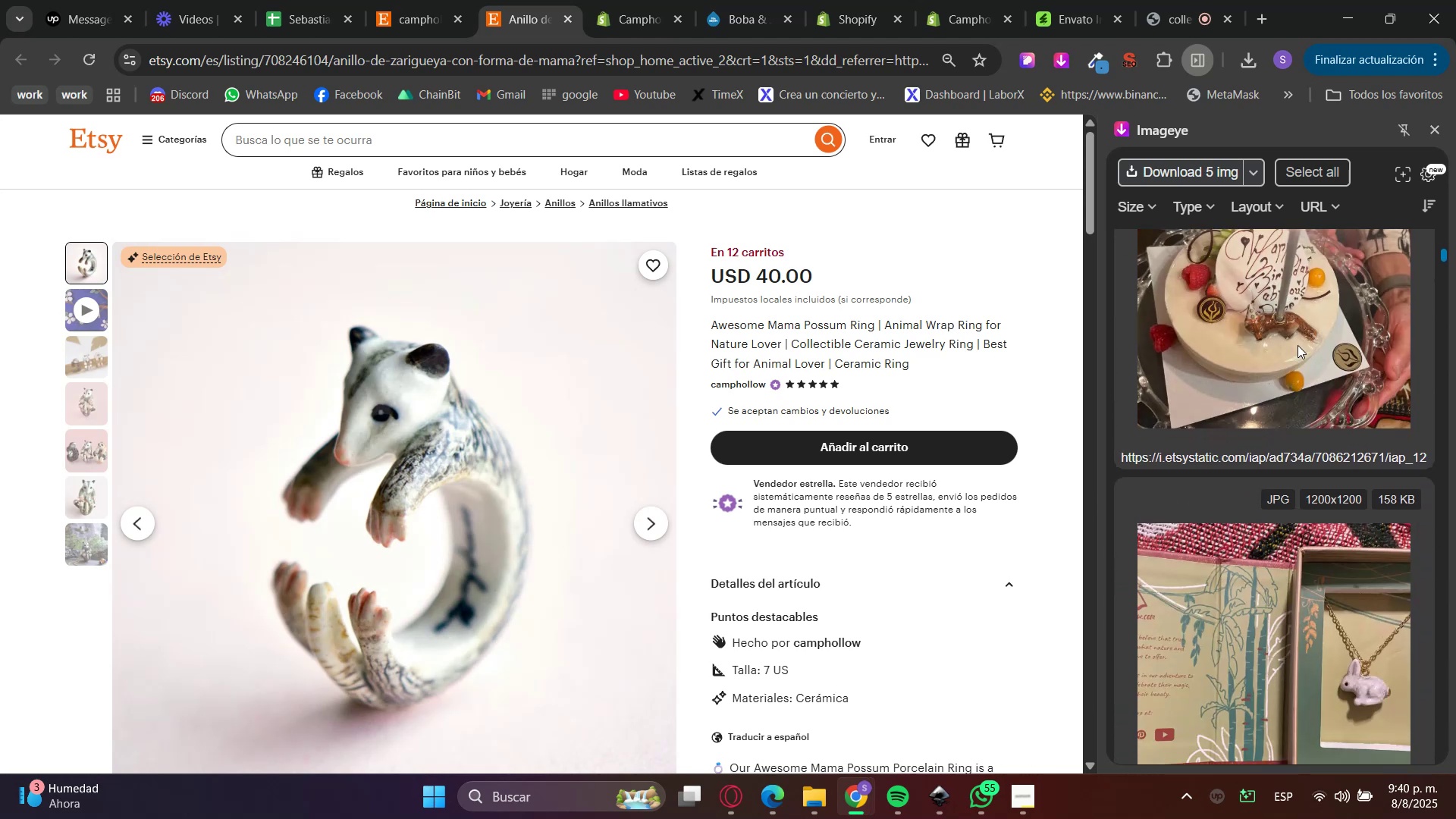 
scroll: coordinate [1218, 436], scroll_direction: up, amount: 5.0
 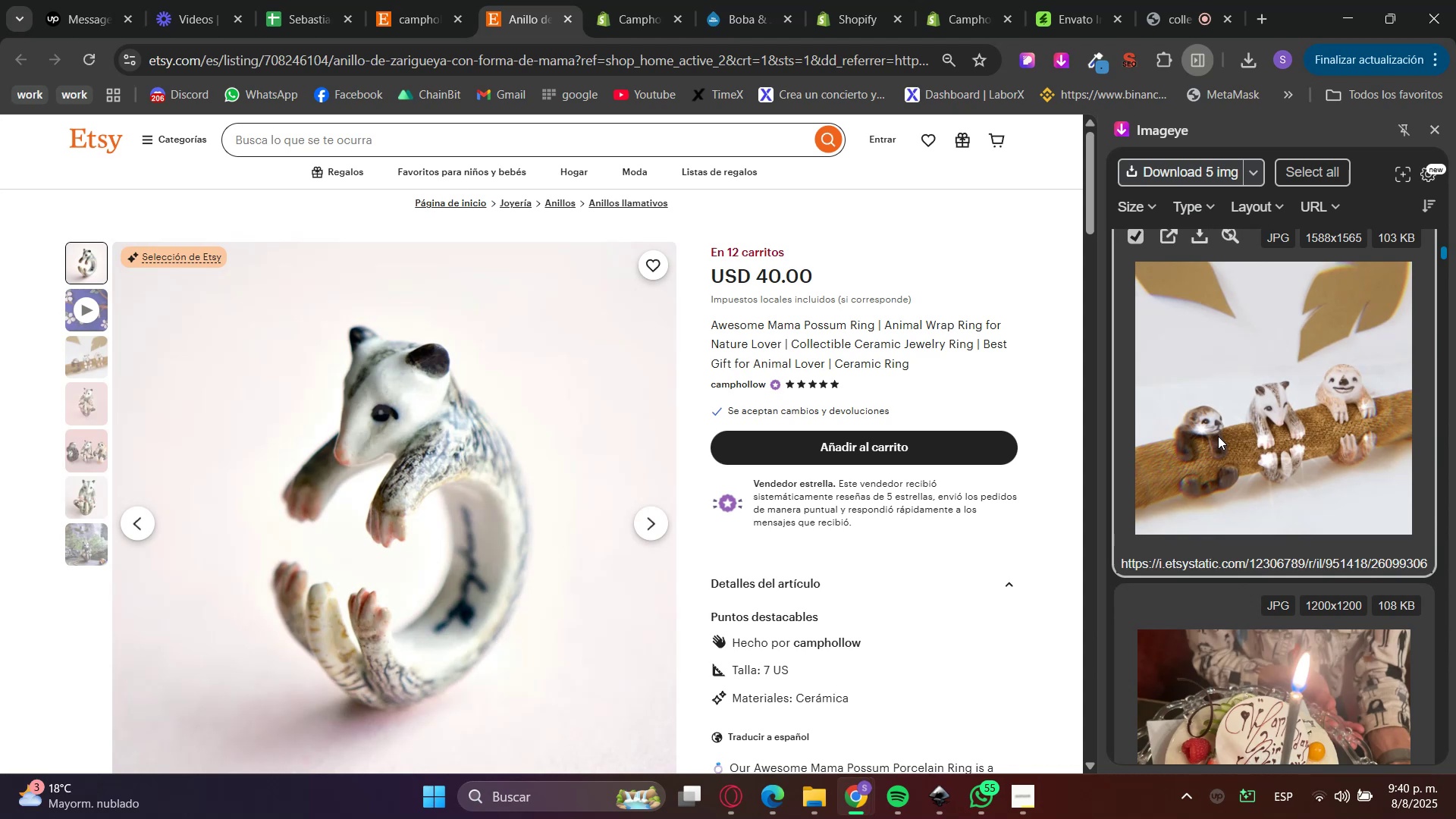 
wait(18.47)
 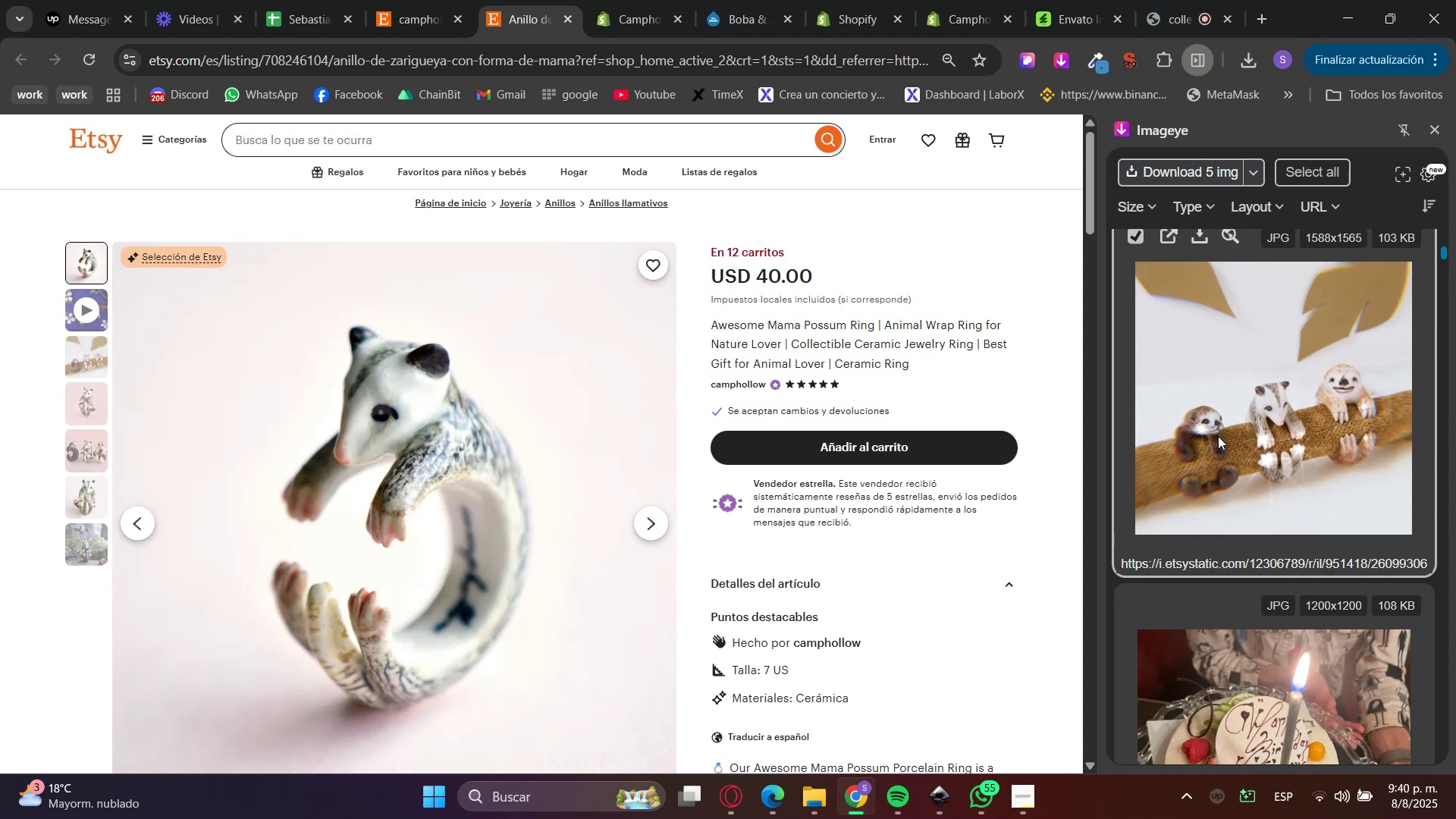 
scroll: coordinate [1225, 428], scroll_direction: down, amount: 11.0
 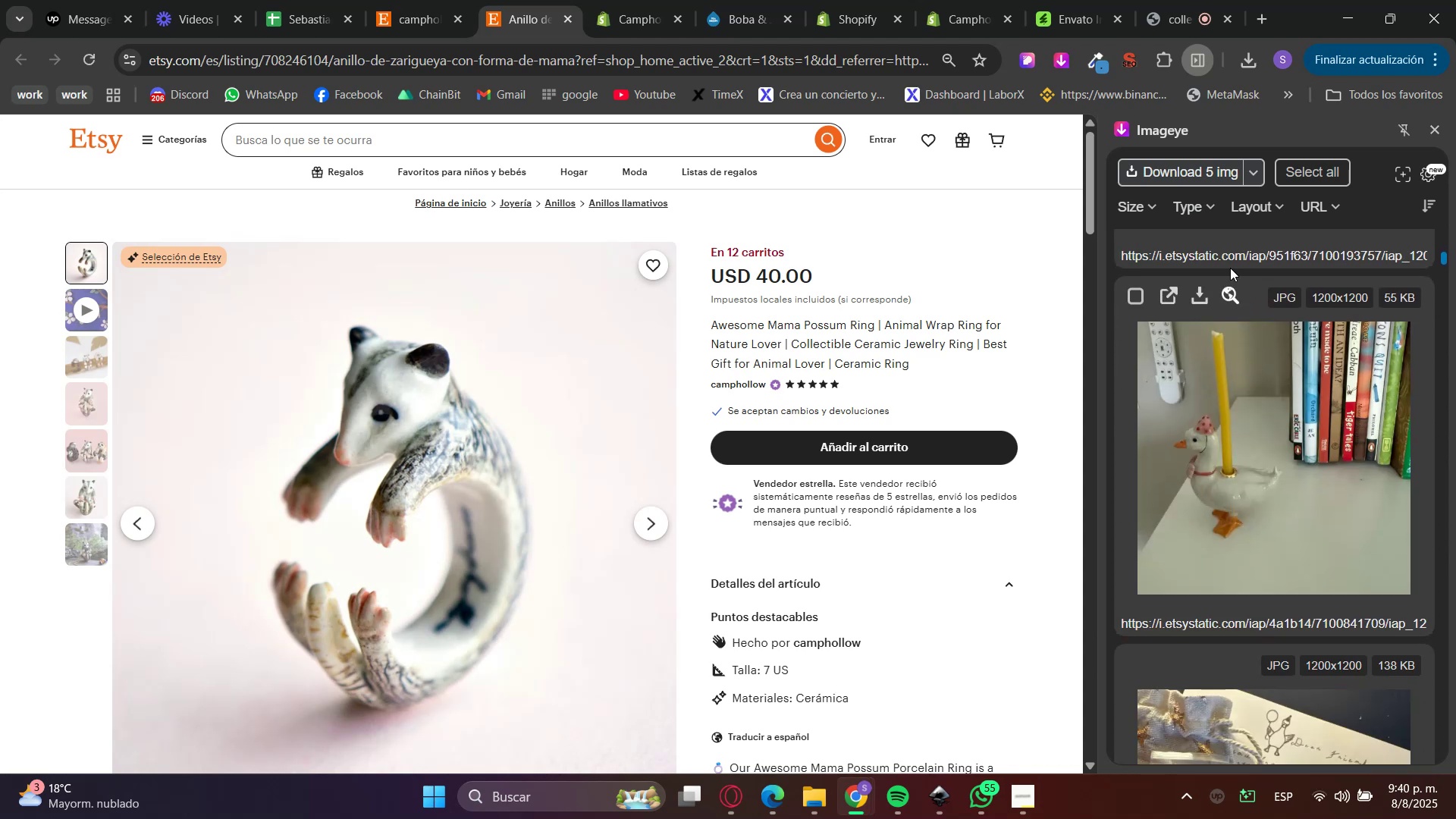 
left_click([1202, 180])
 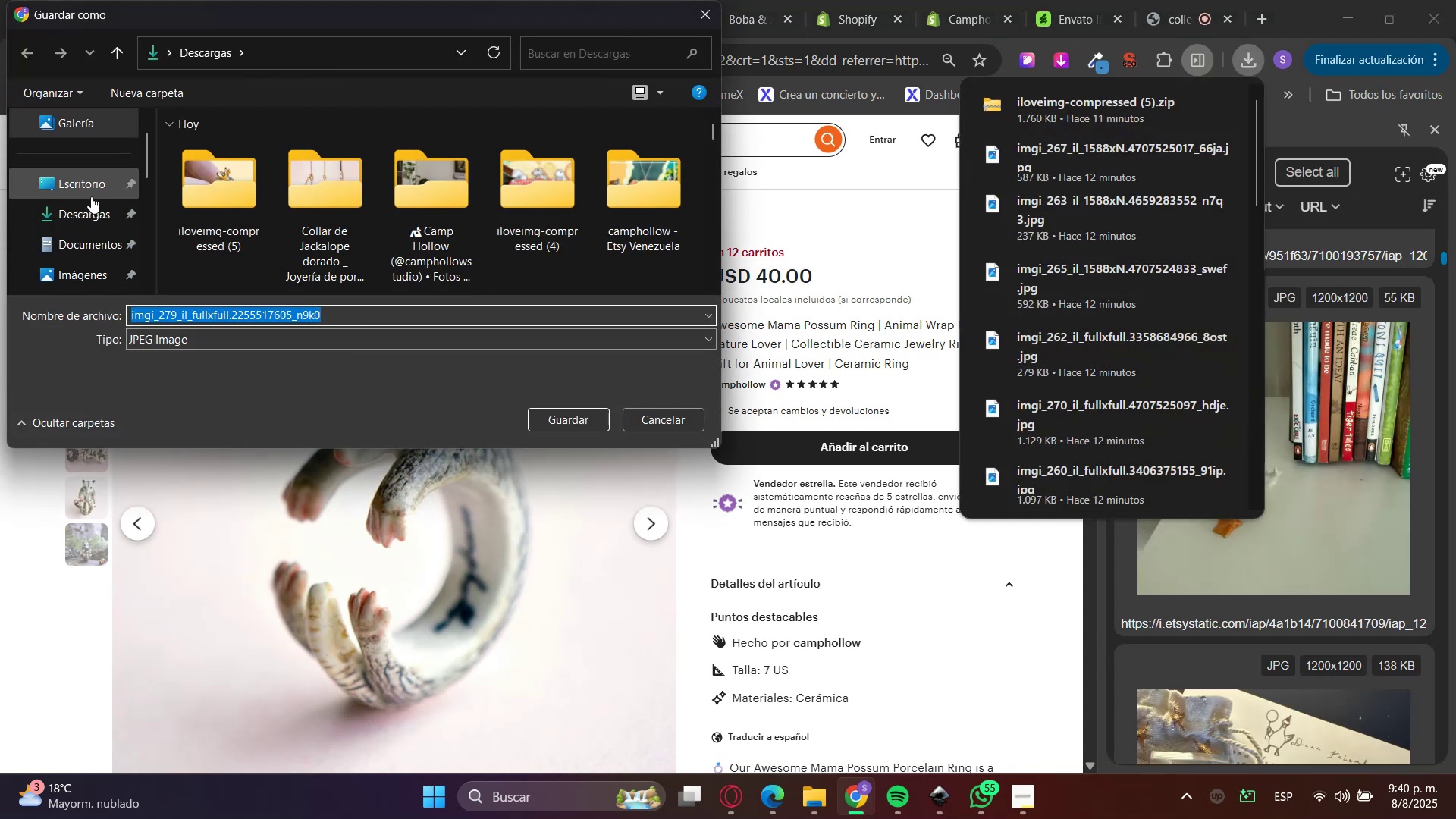 
left_click([103, 211])
 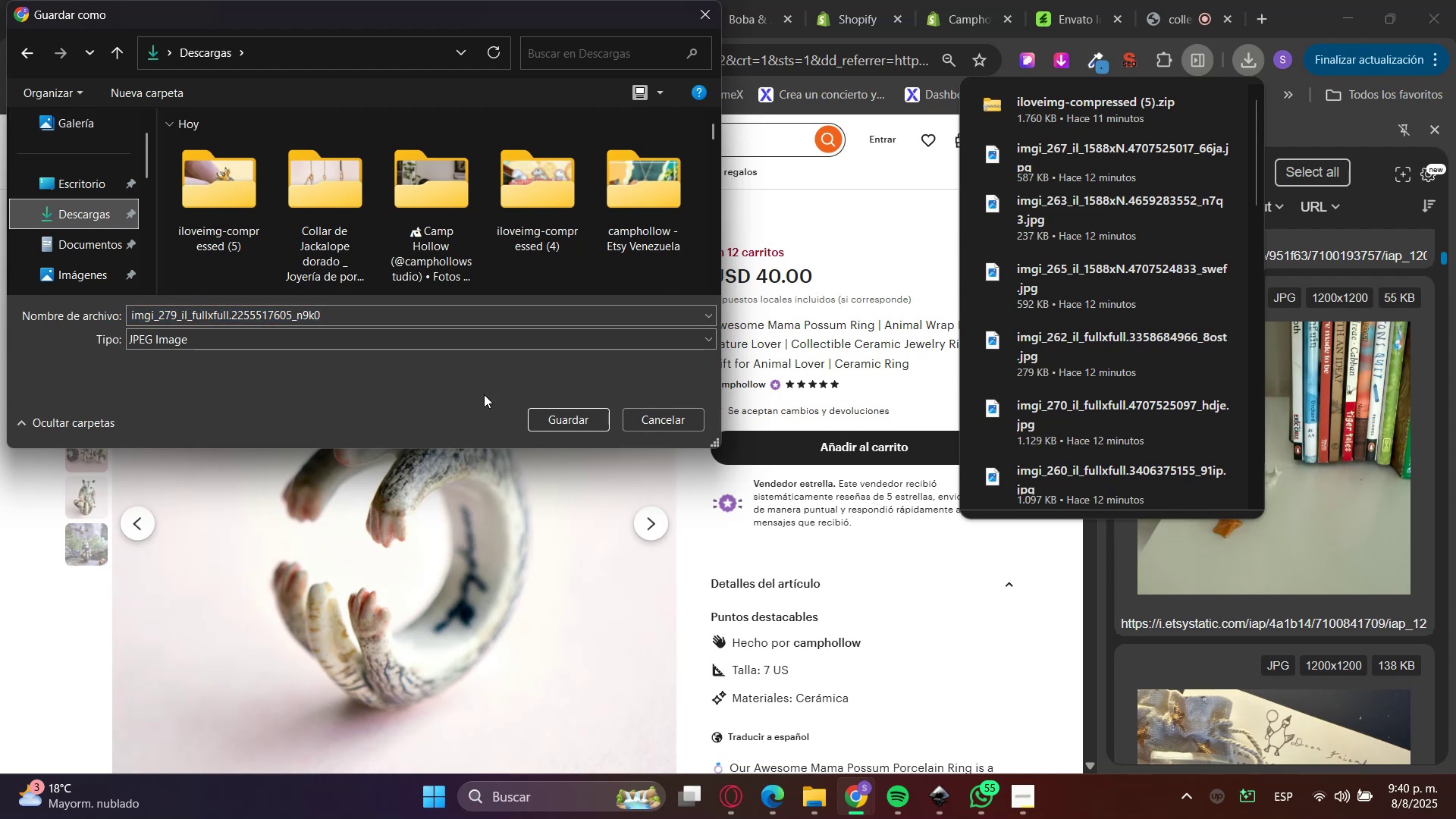 
left_click([597, 435])
 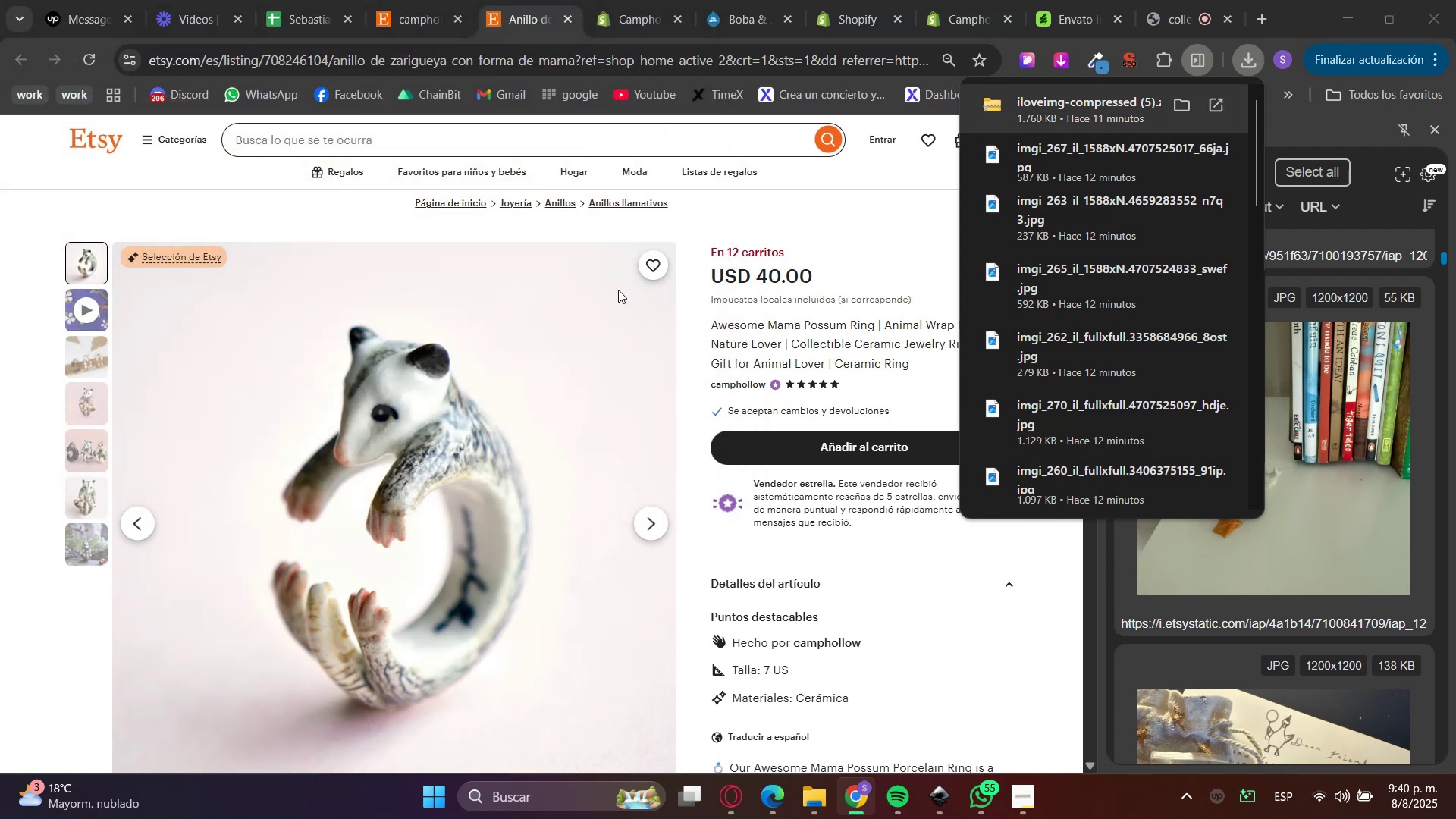 
left_click([619, 0])
 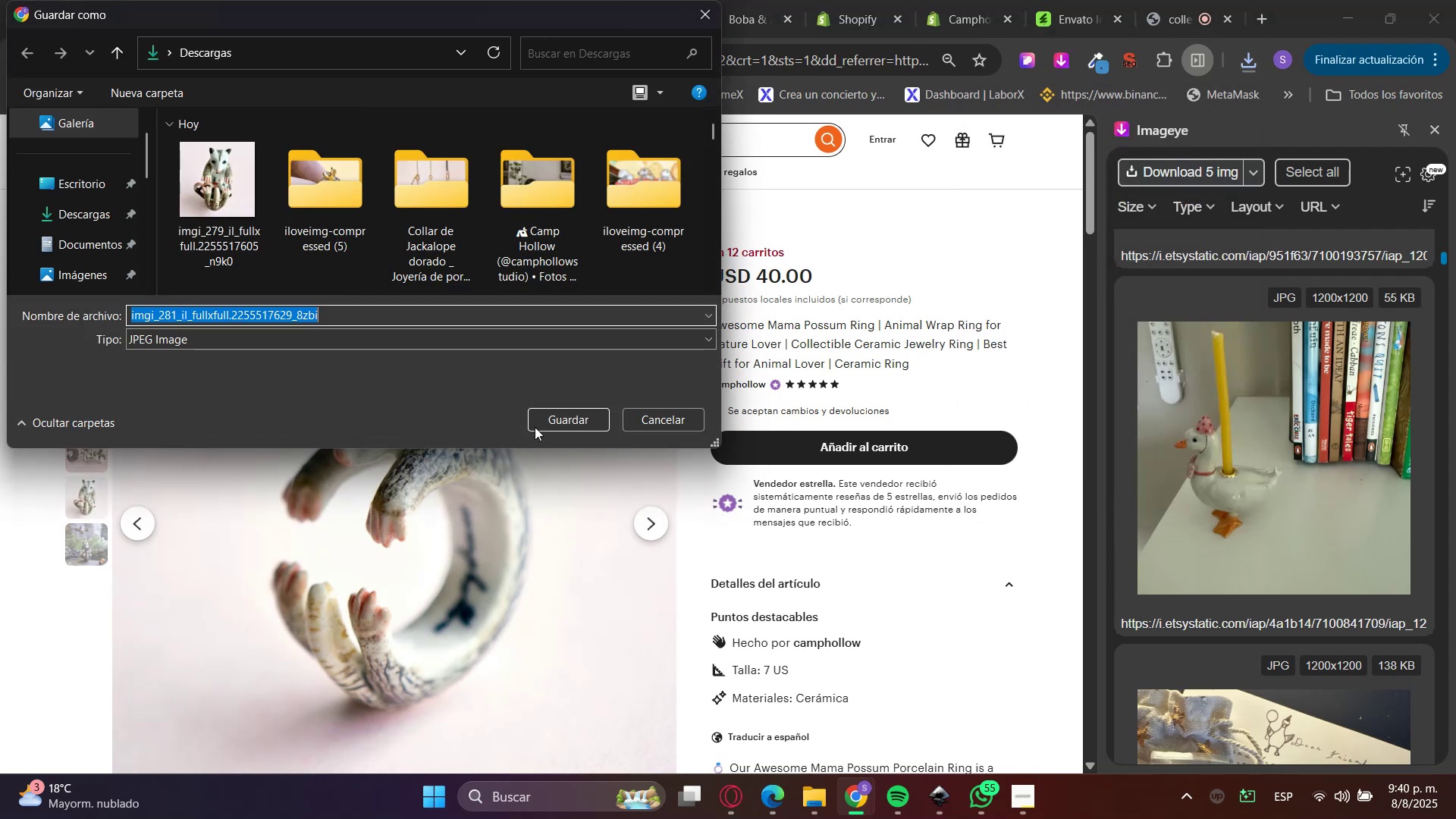 
left_click([96, 220])
 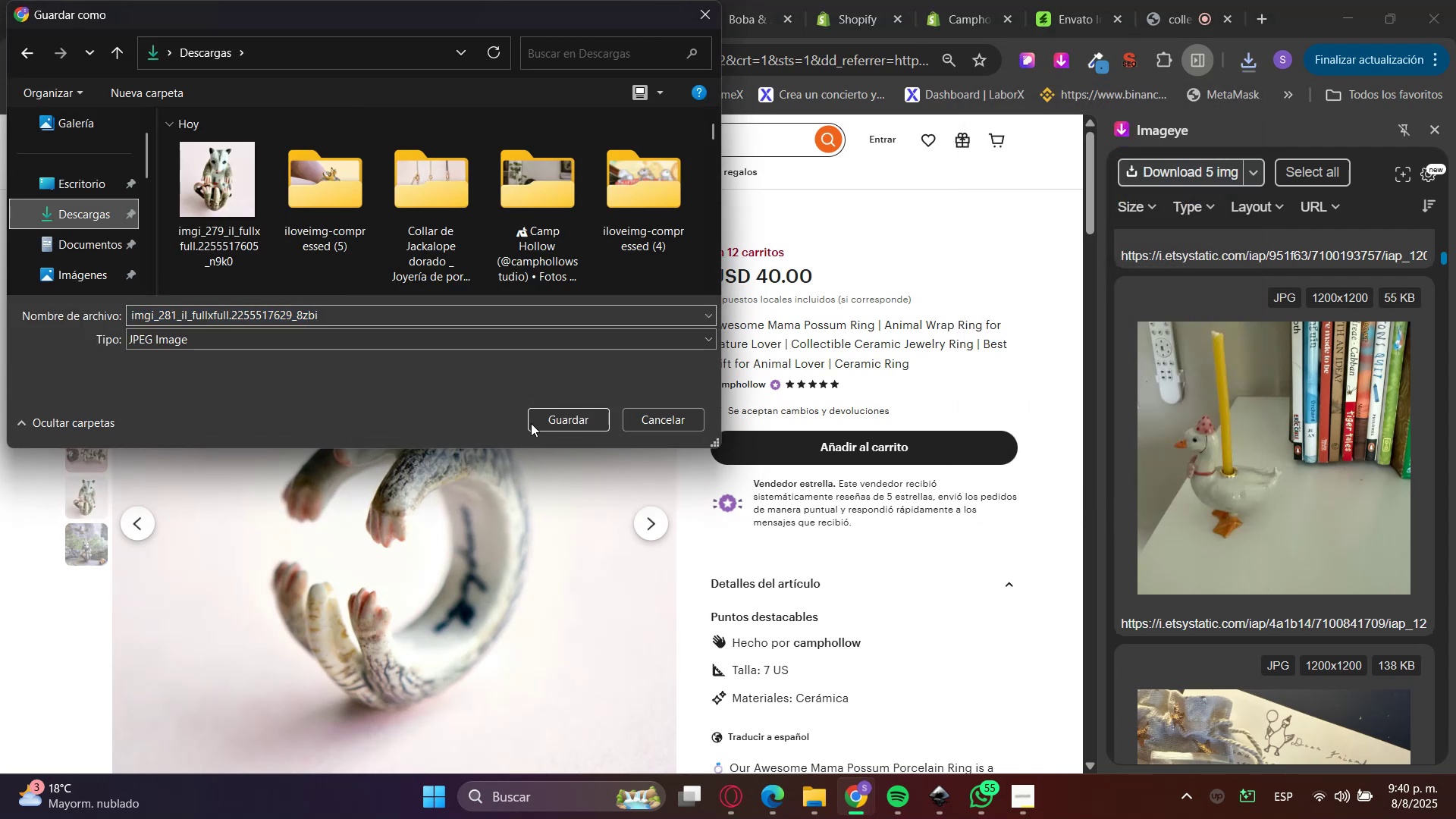 
left_click([551, 428])
 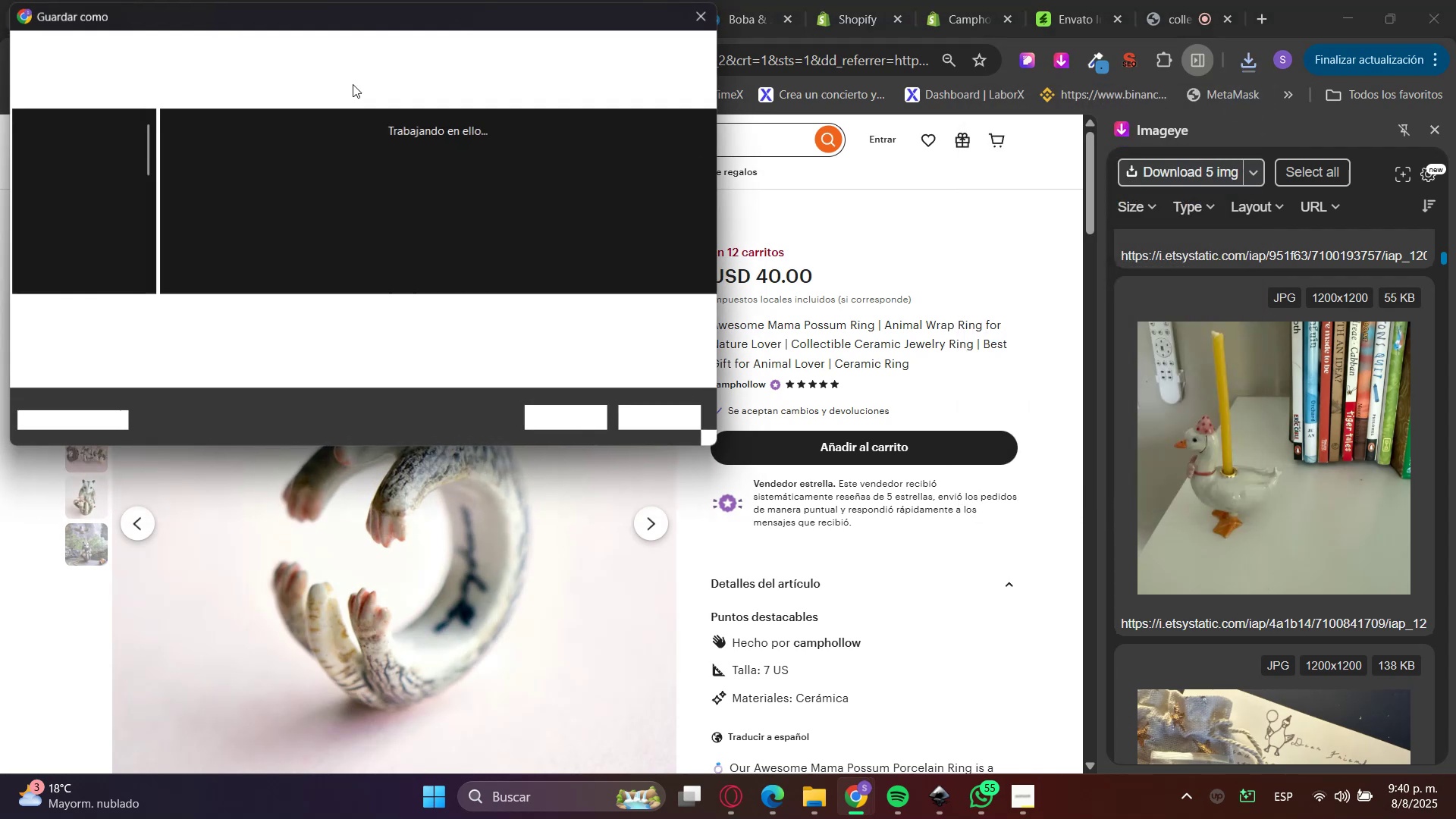 
left_click([101, 221])
 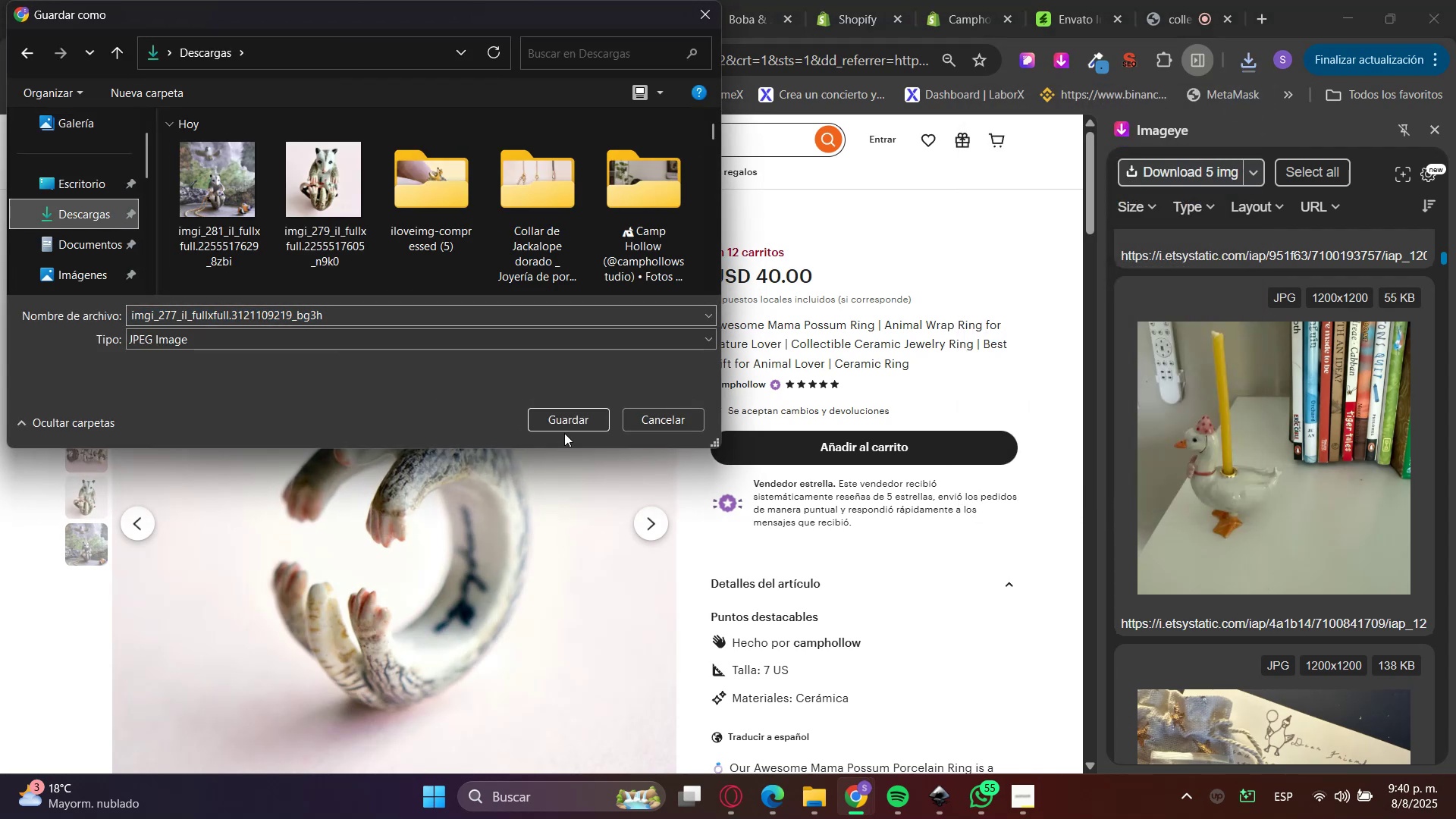 
left_click([573, 425])
 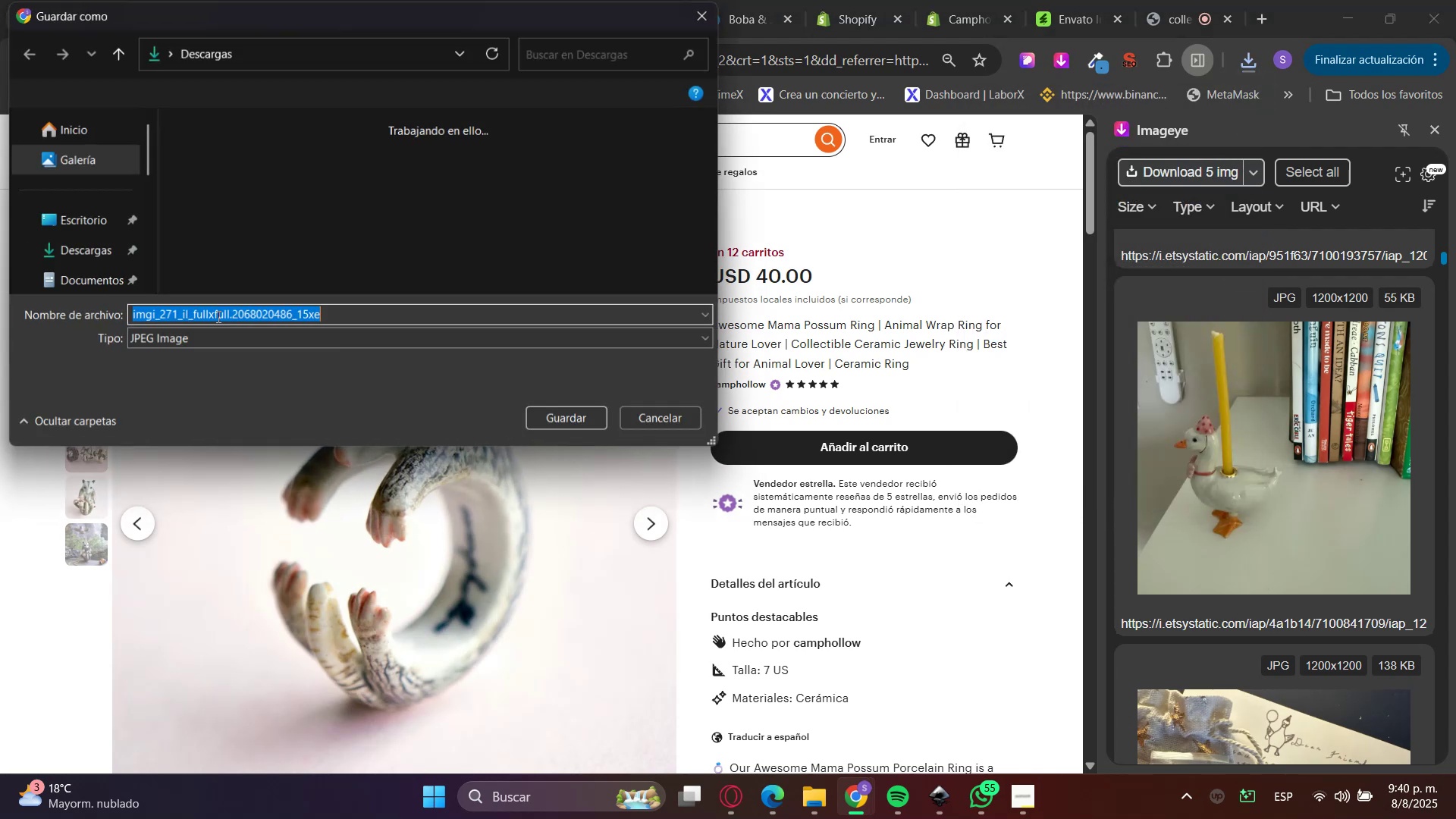 
left_click([103, 215])
 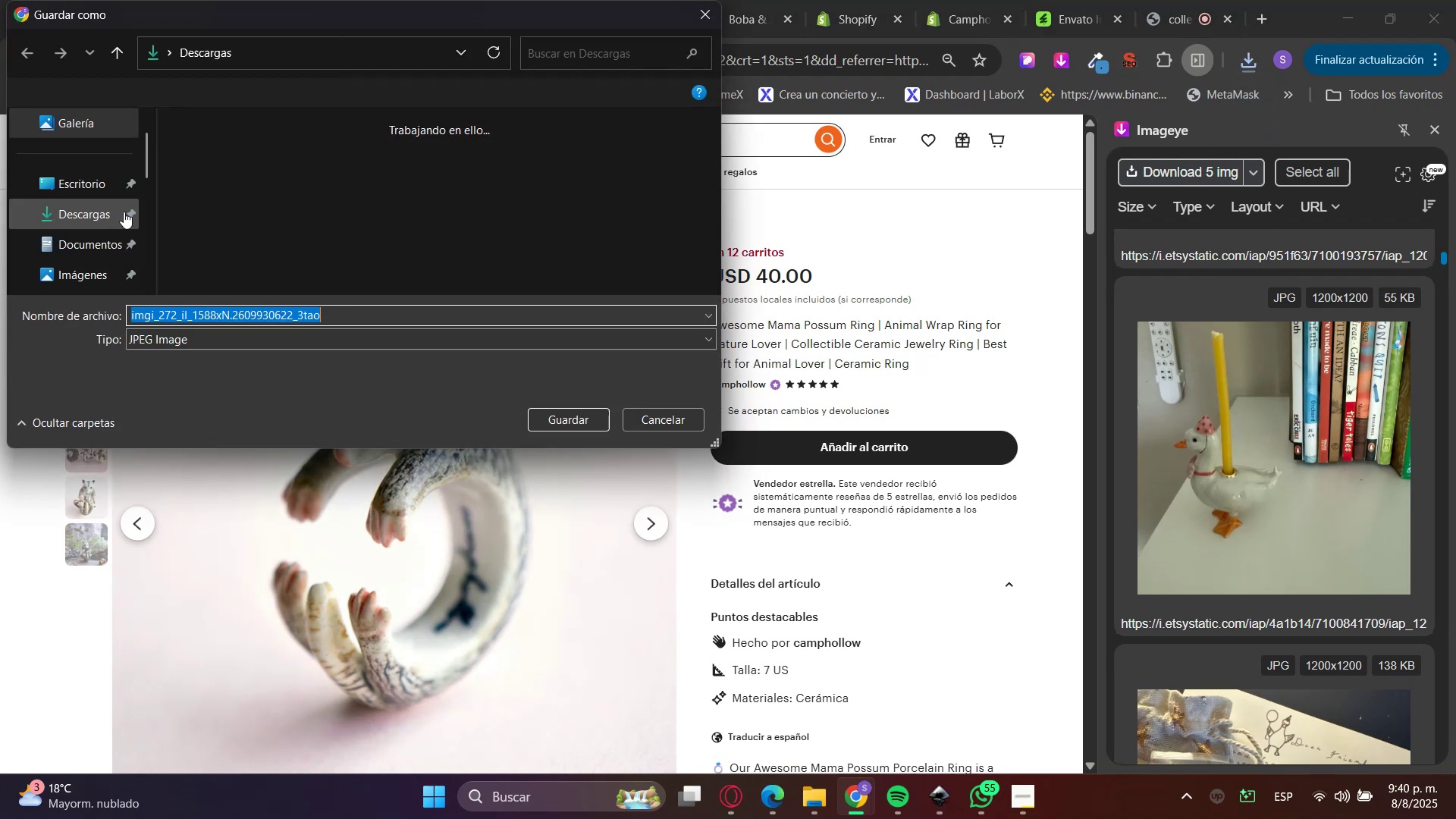 
double_click([552, 425])
 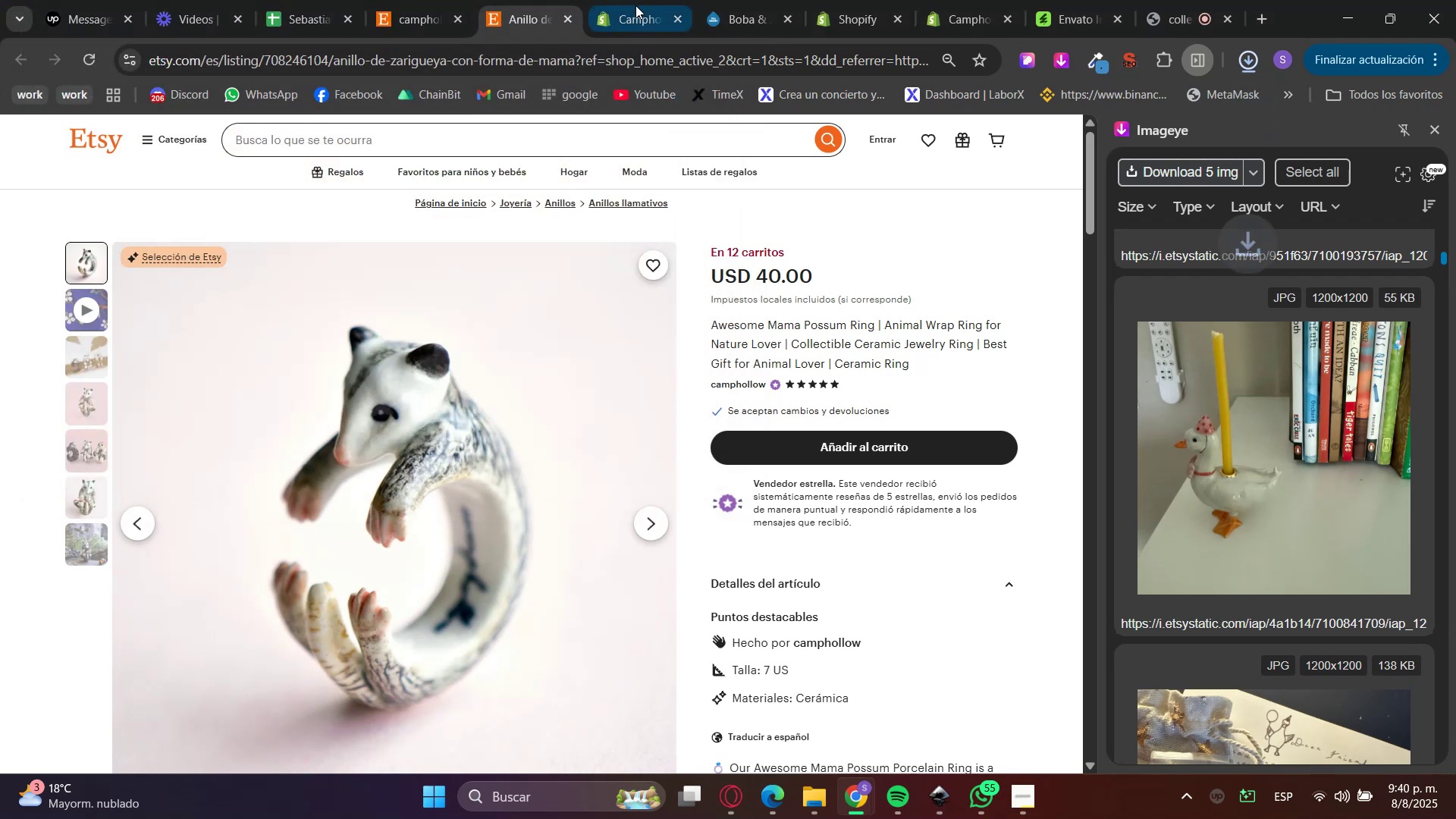 
left_click([635, 5])
 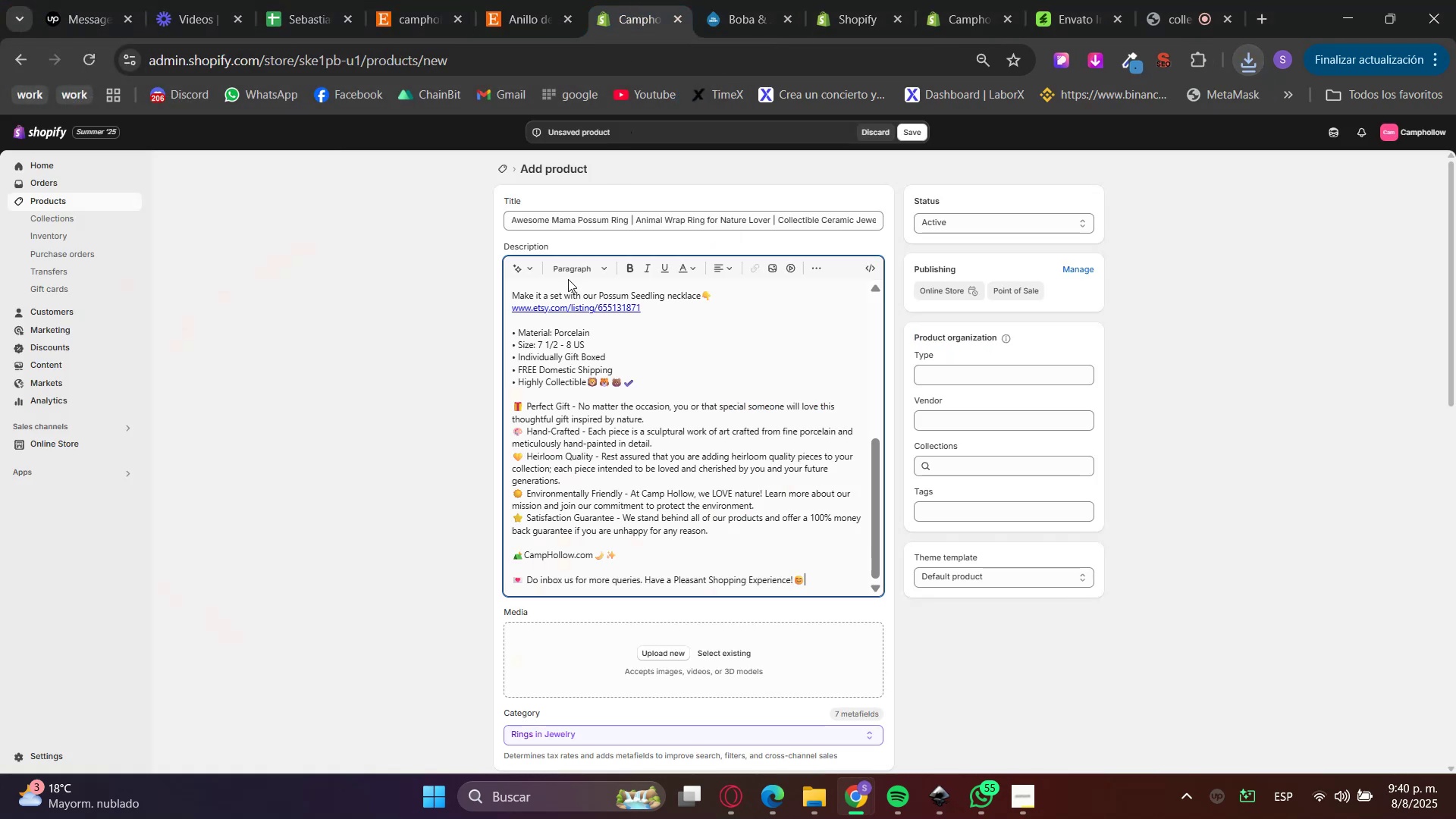 
scroll: coordinate [465, 550], scroll_direction: down, amount: 2.0
 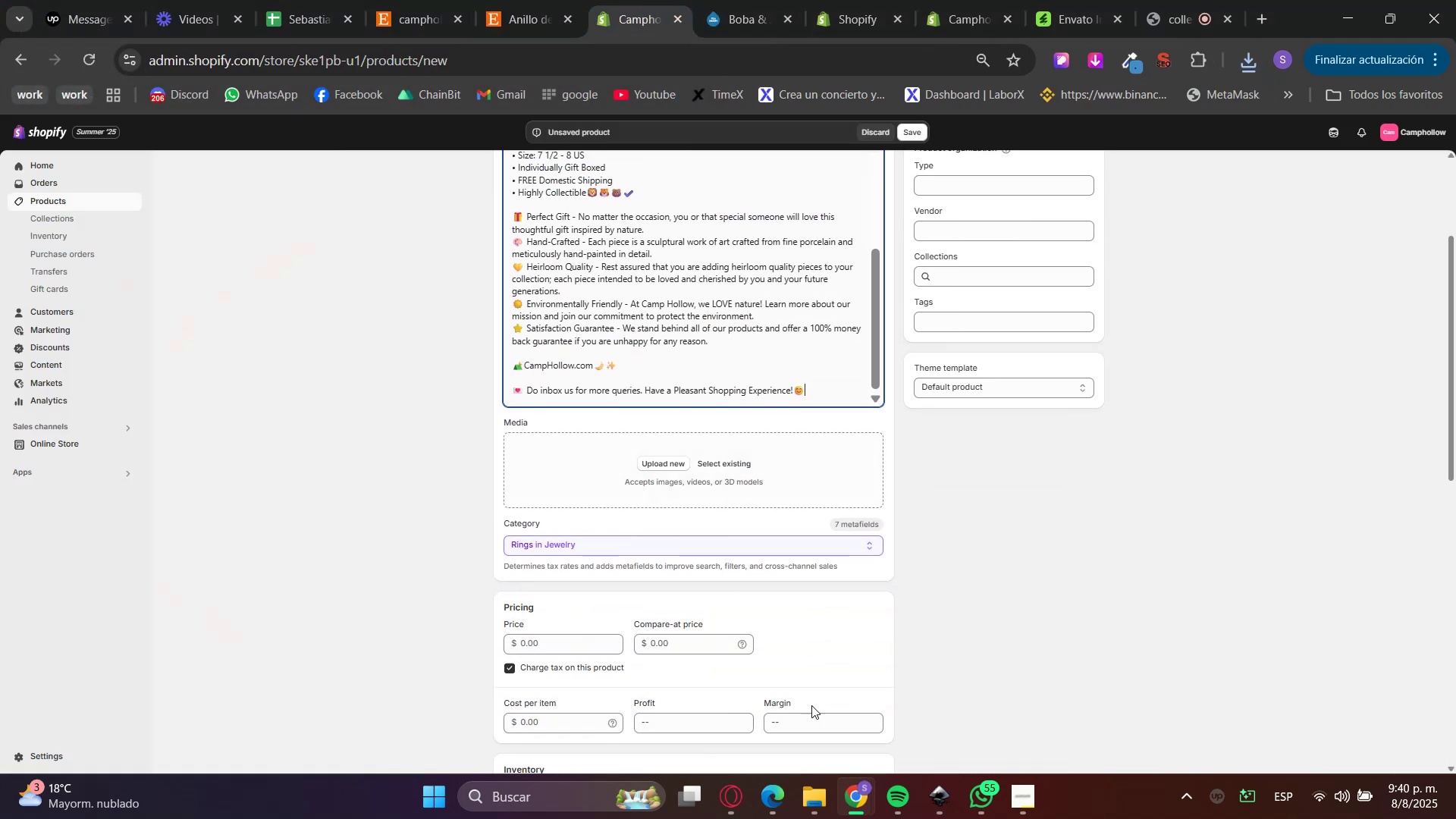 
left_click([817, 809])
 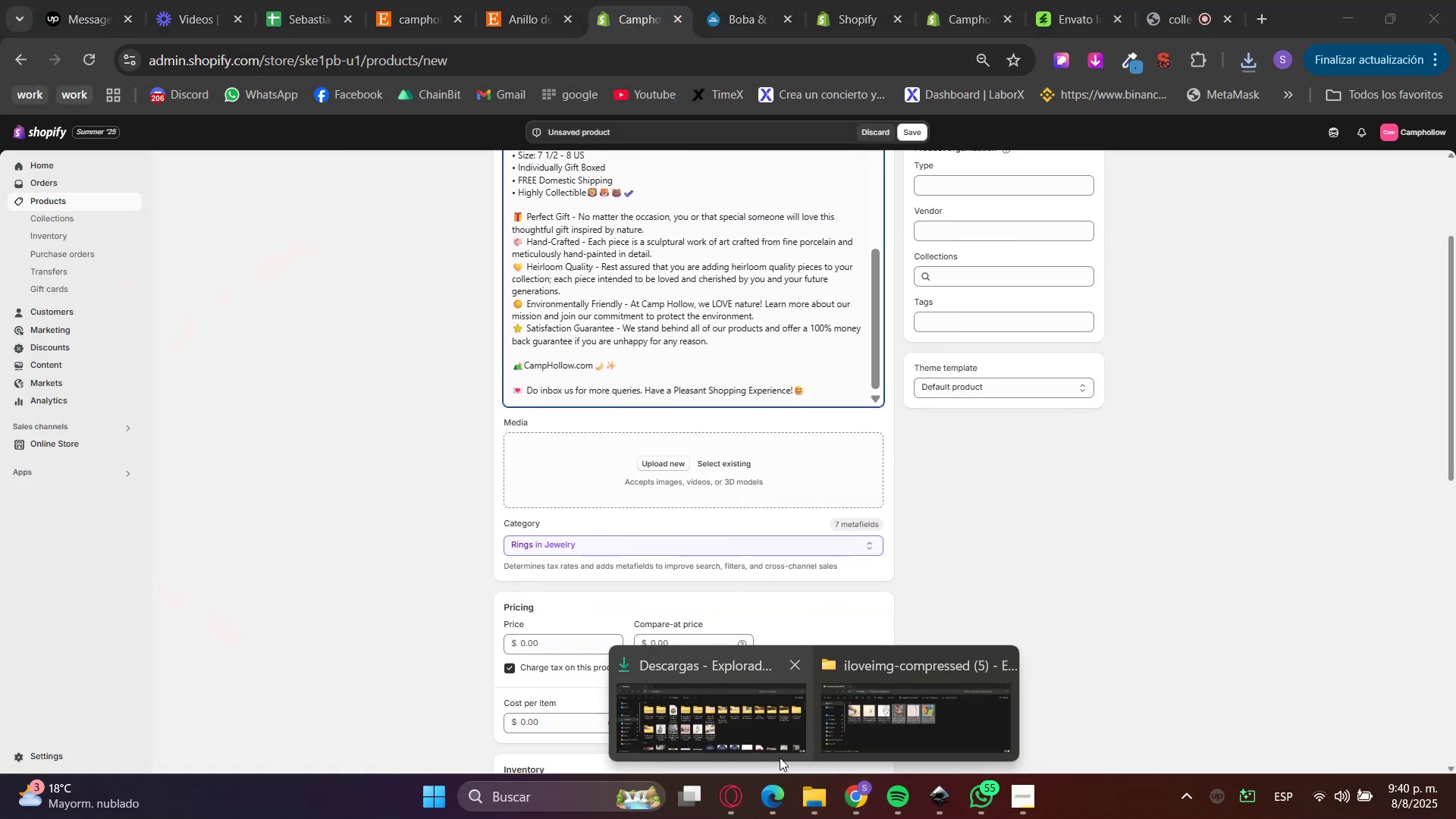 
left_click([758, 726])
 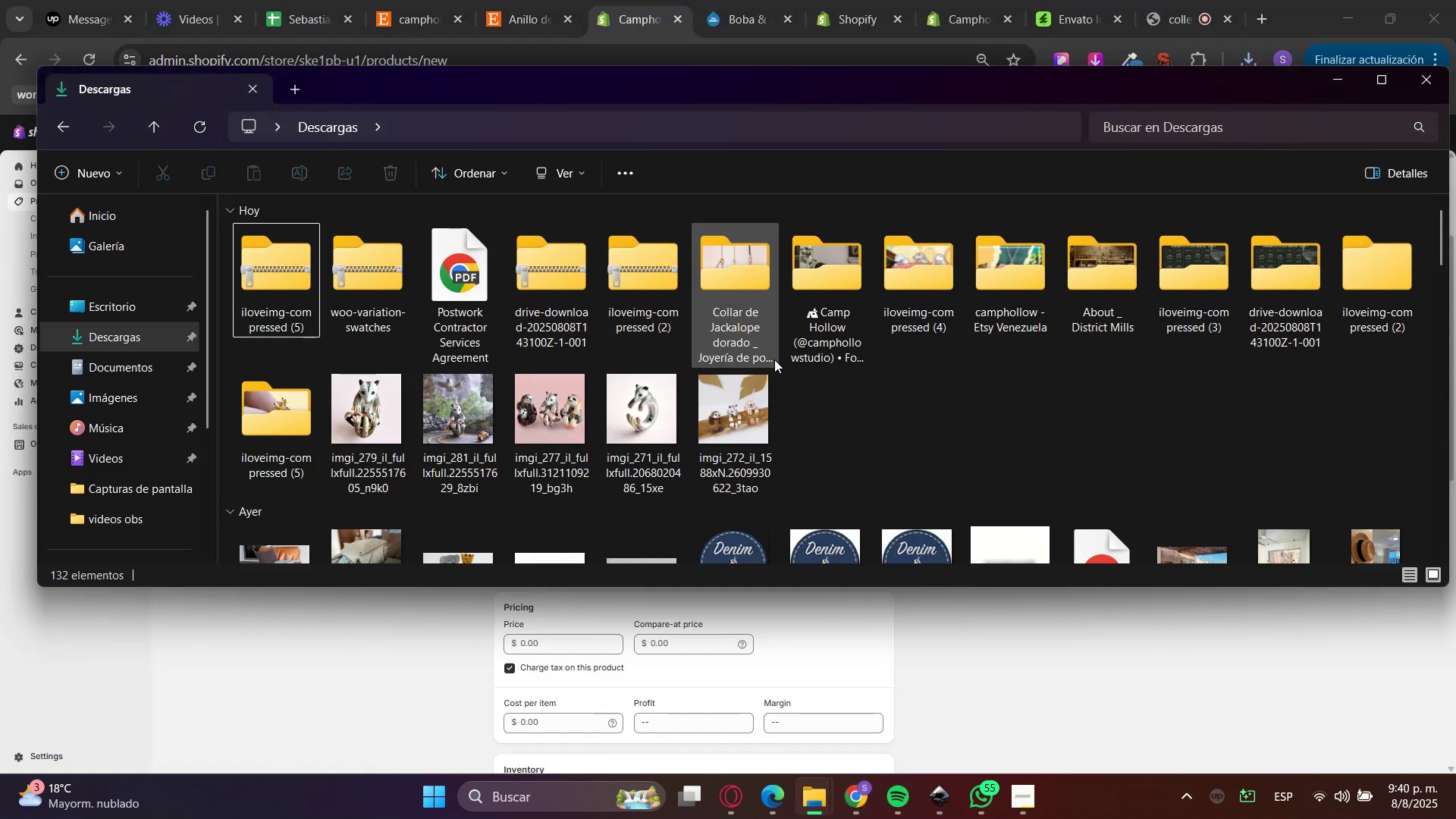 
left_click_drag(start_coordinate=[863, 444], to_coordinate=[261, 411])
 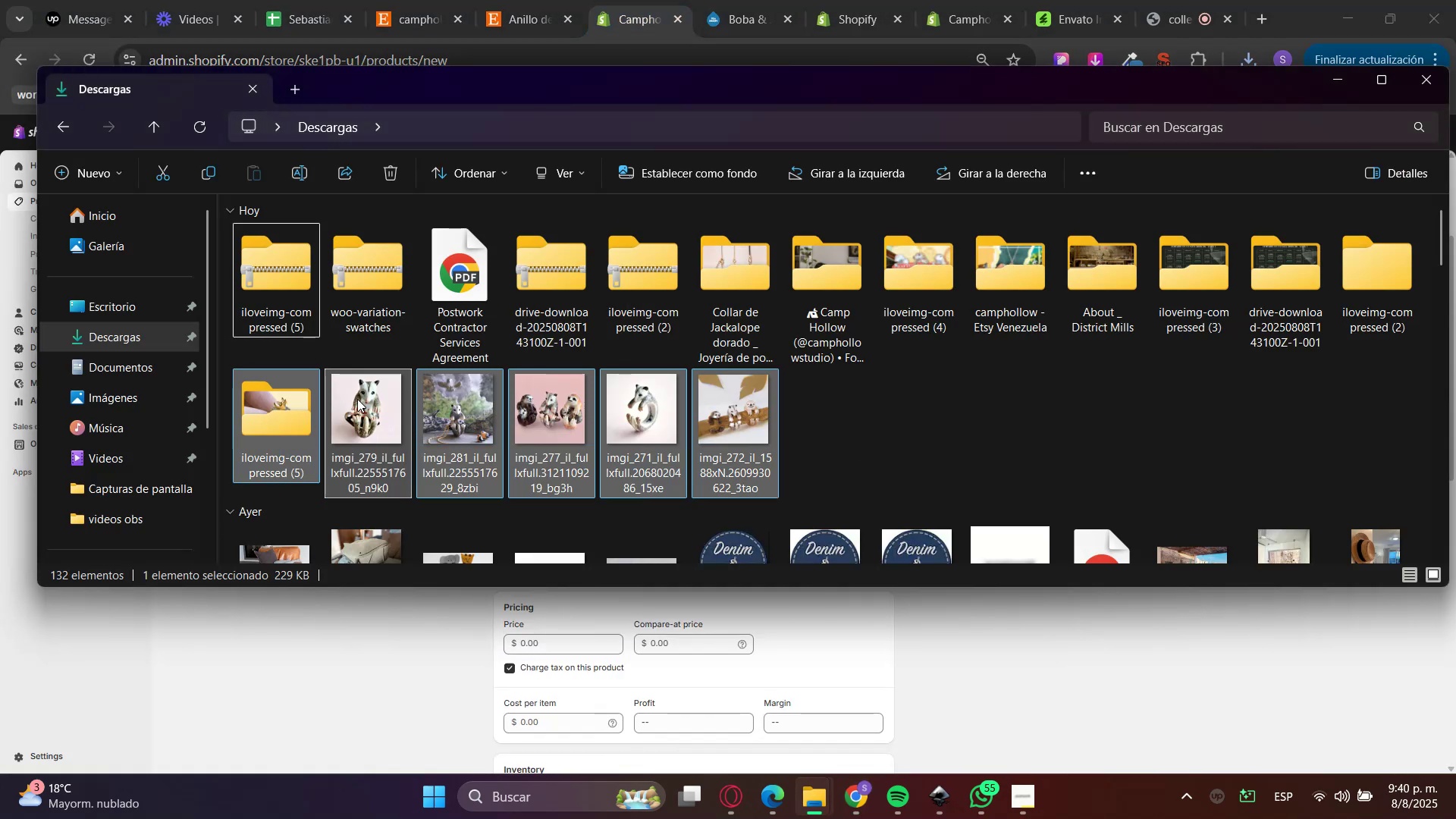 
left_click_drag(start_coordinate=[949, 392], to_coordinate=[965, 386])
 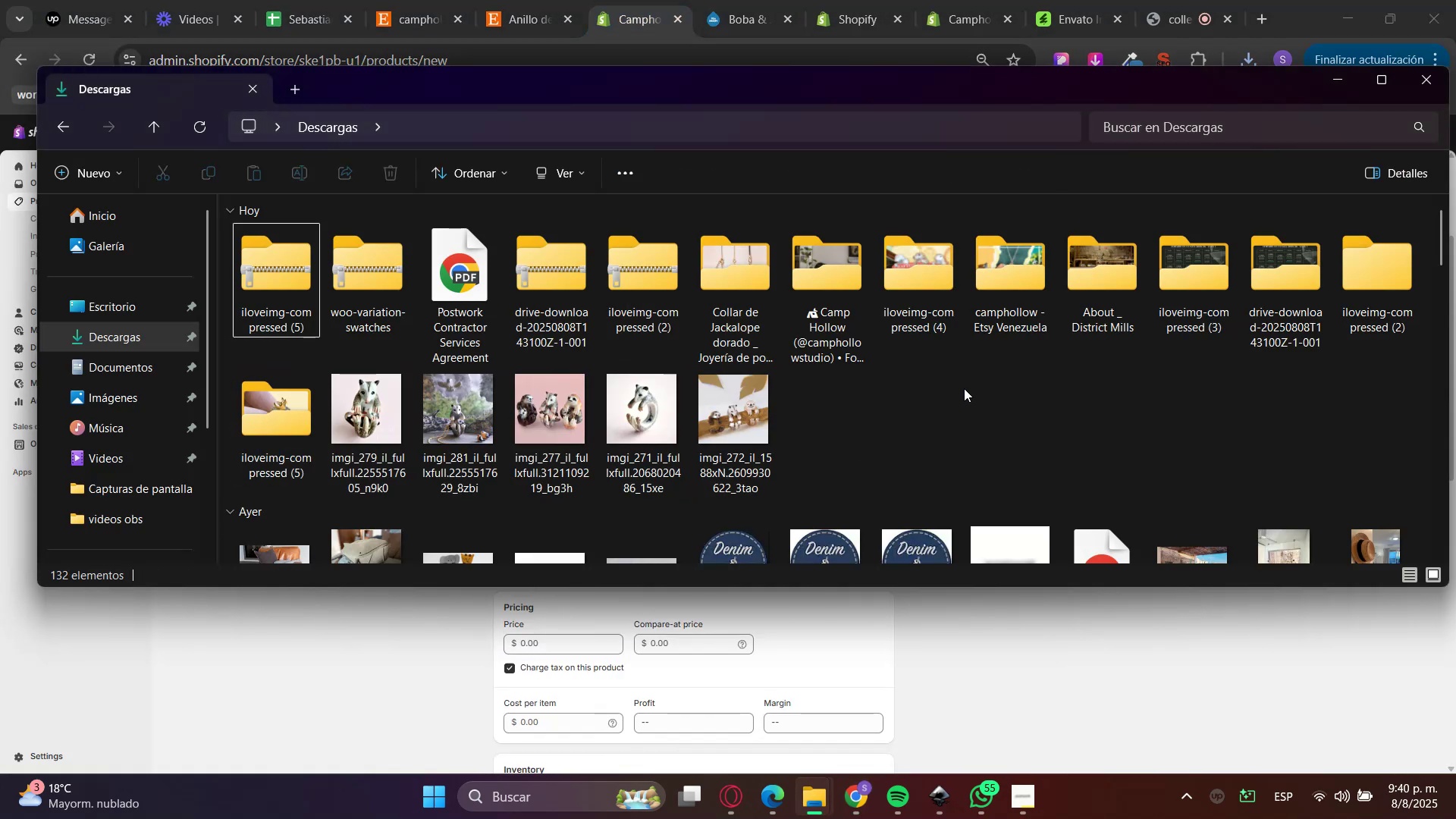 
left_click_drag(start_coordinate=[908, 431], to_coordinate=[361, 400])
 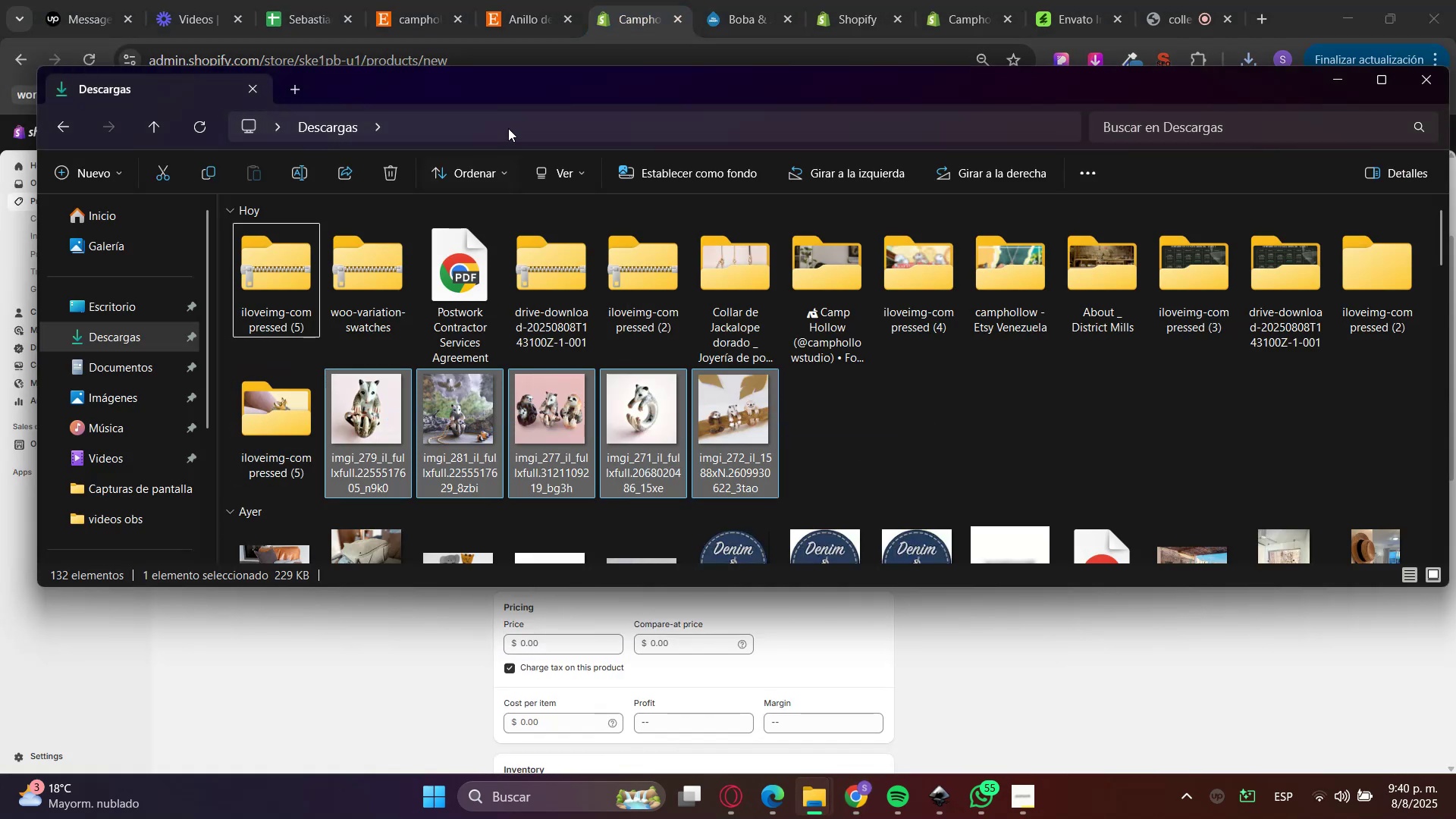 
left_click_drag(start_coordinate=[514, 87], to_coordinate=[1239, 157])
 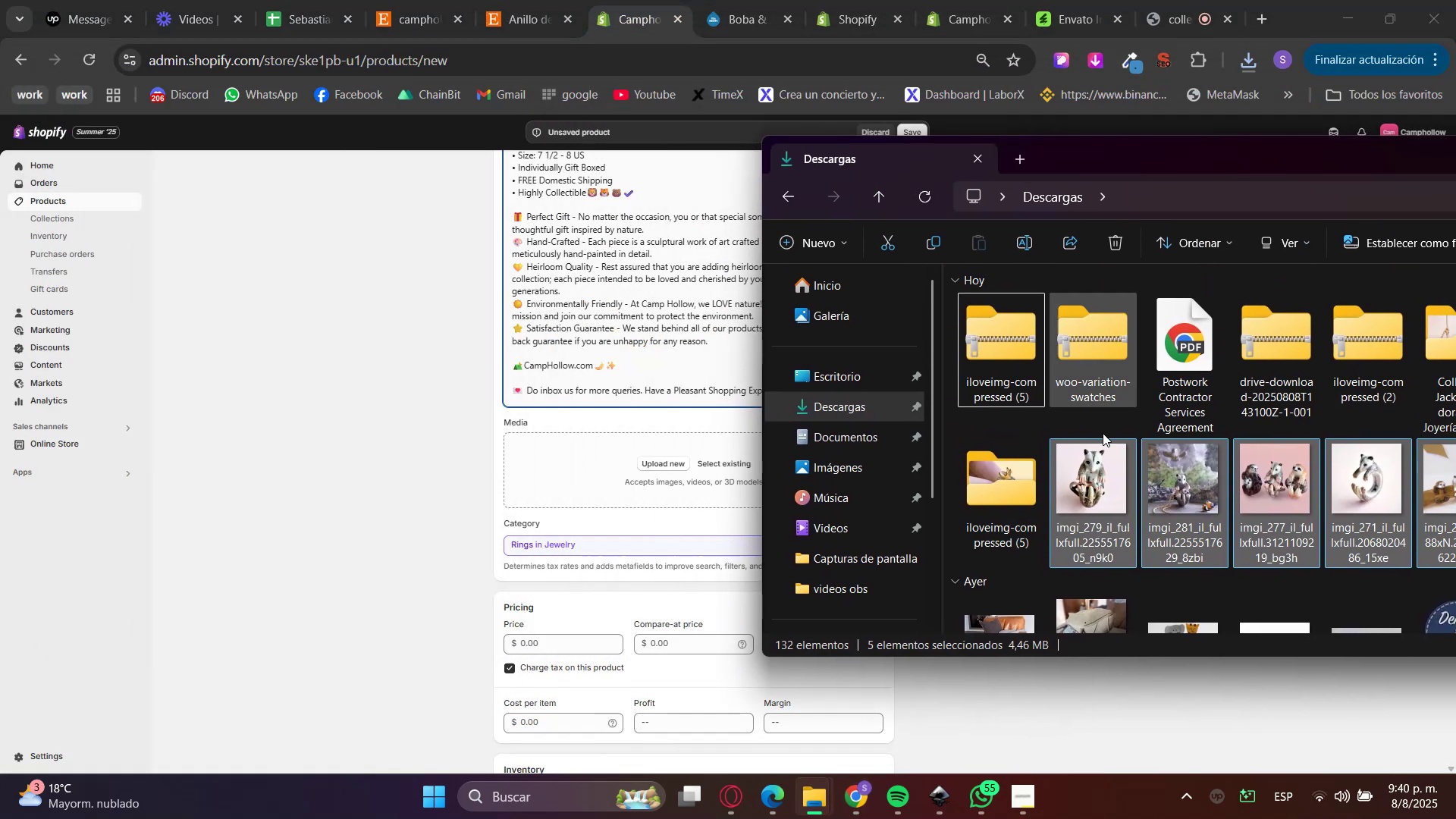 
left_click_drag(start_coordinate=[1091, 483], to_coordinate=[548, 460])
 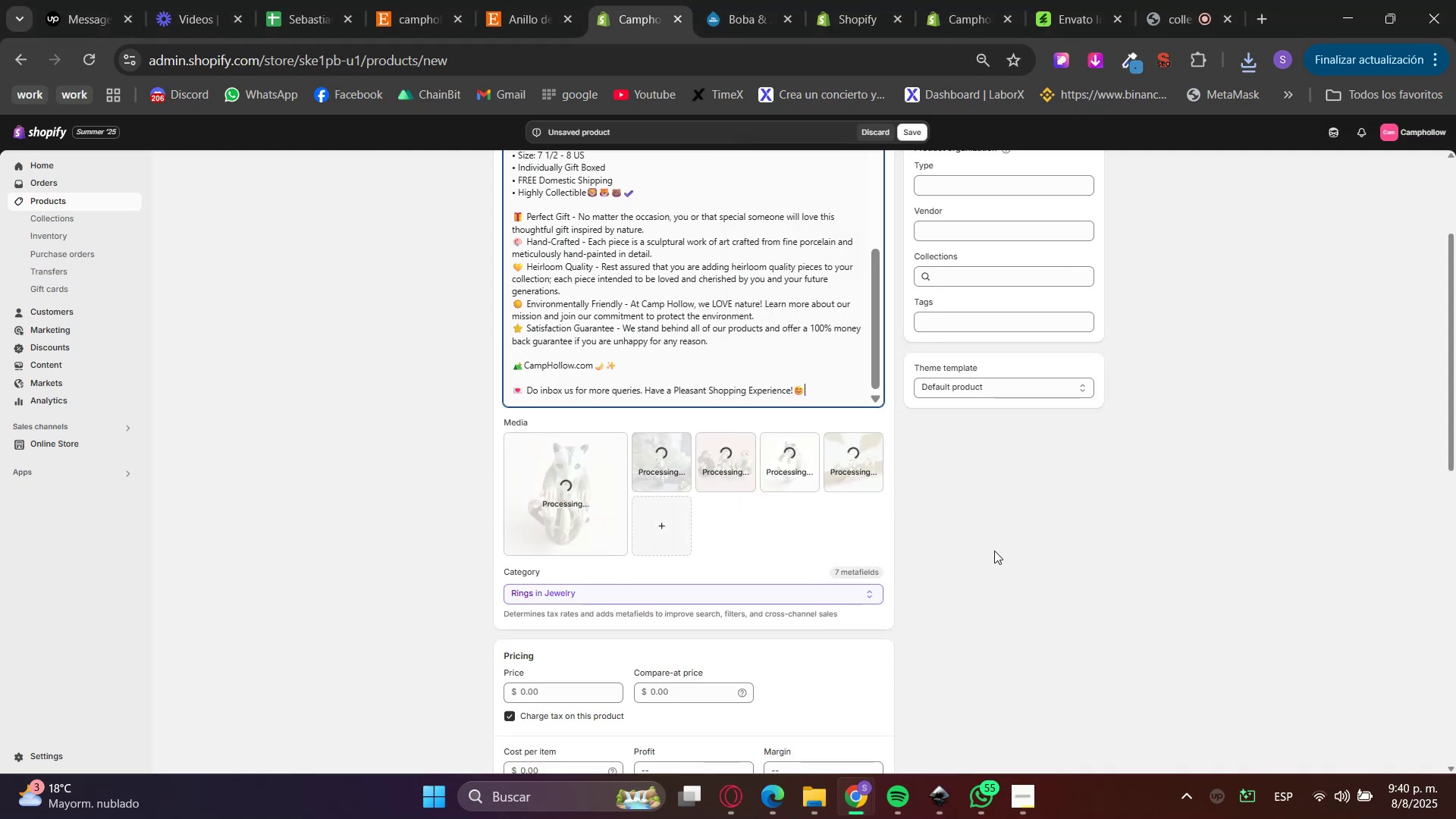 
wait(7.64)
 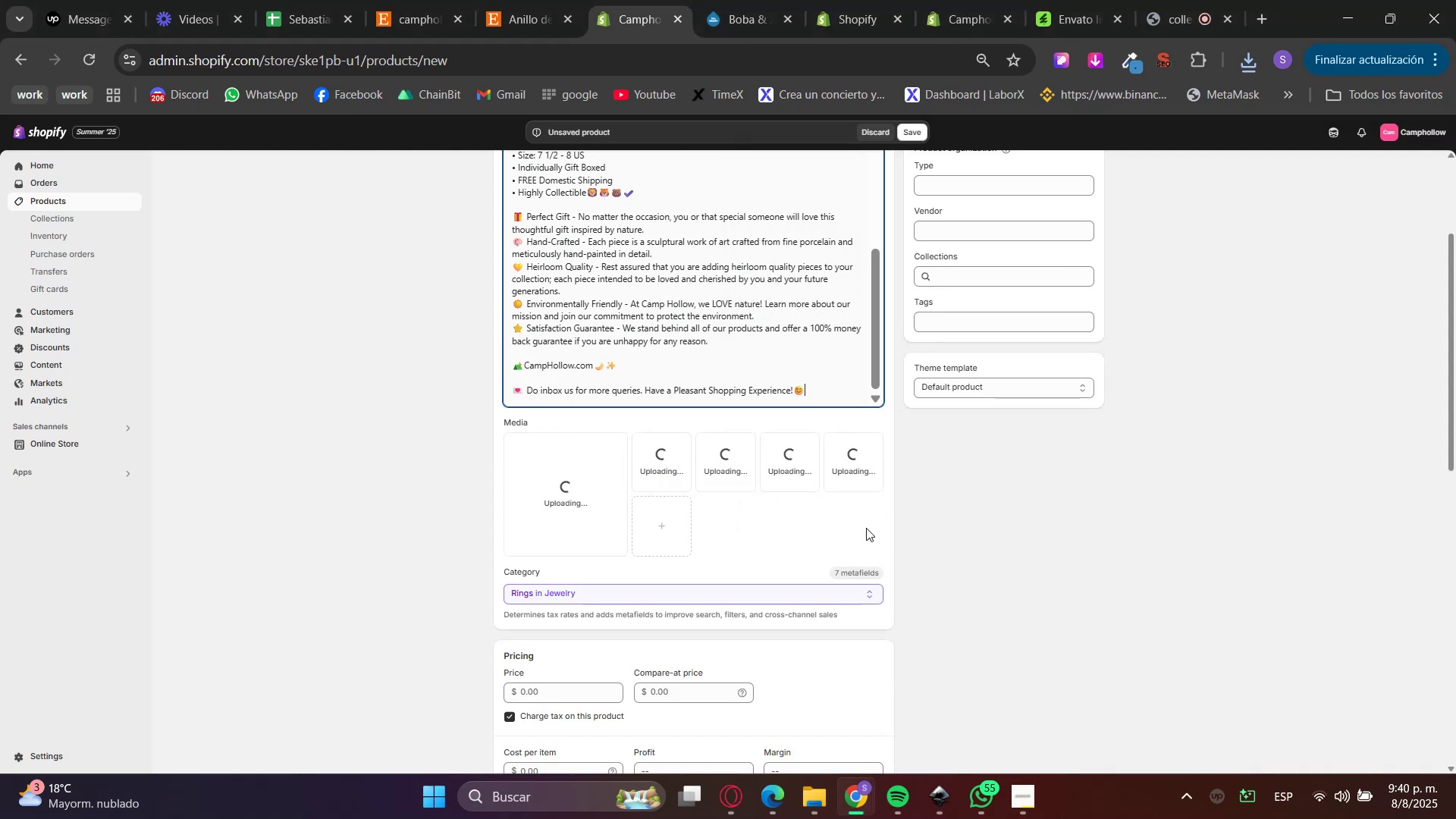 
left_click_drag(start_coordinate=[794, 472], to_coordinate=[557, 486])
 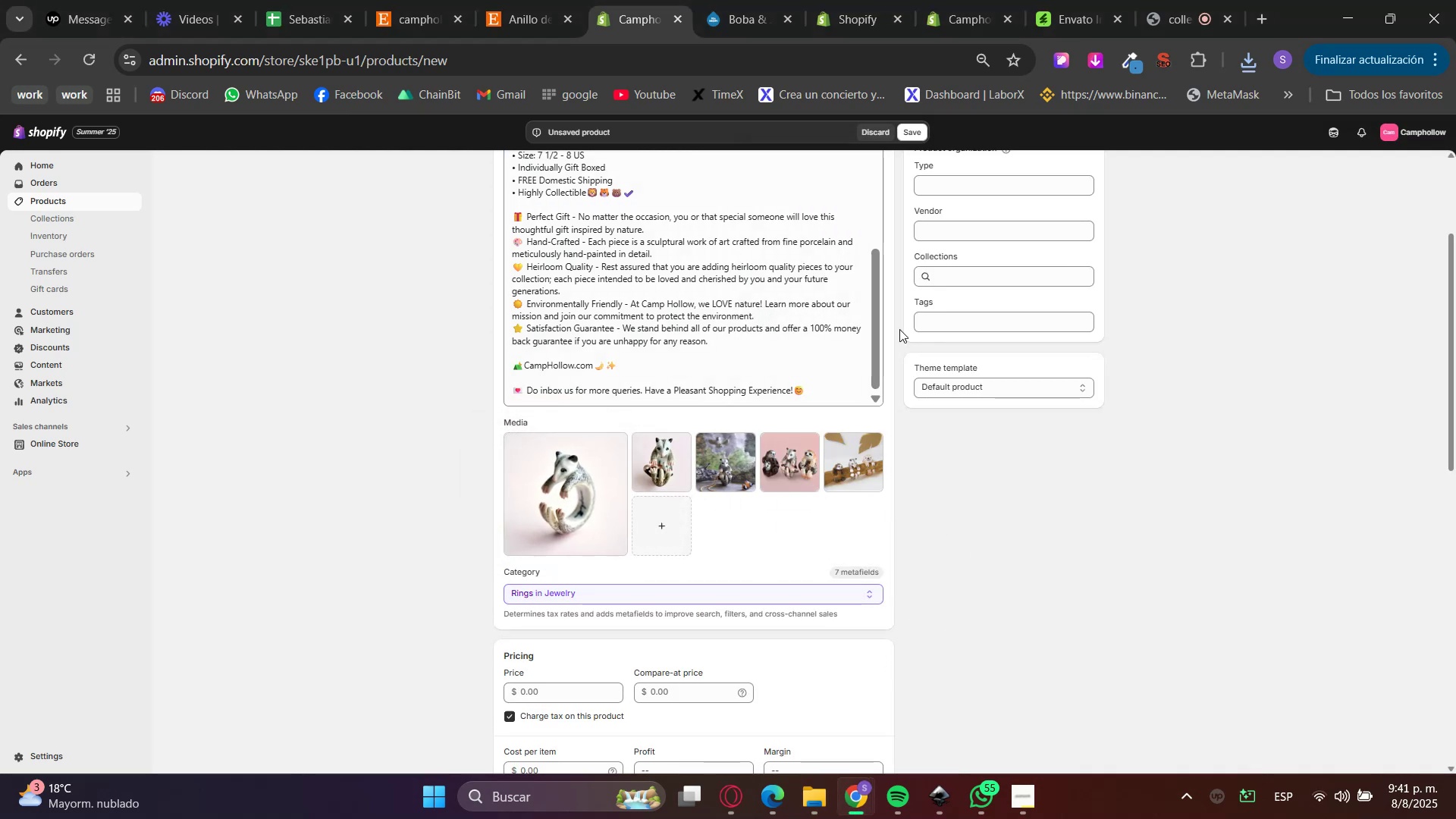 
left_click([564, 0])
 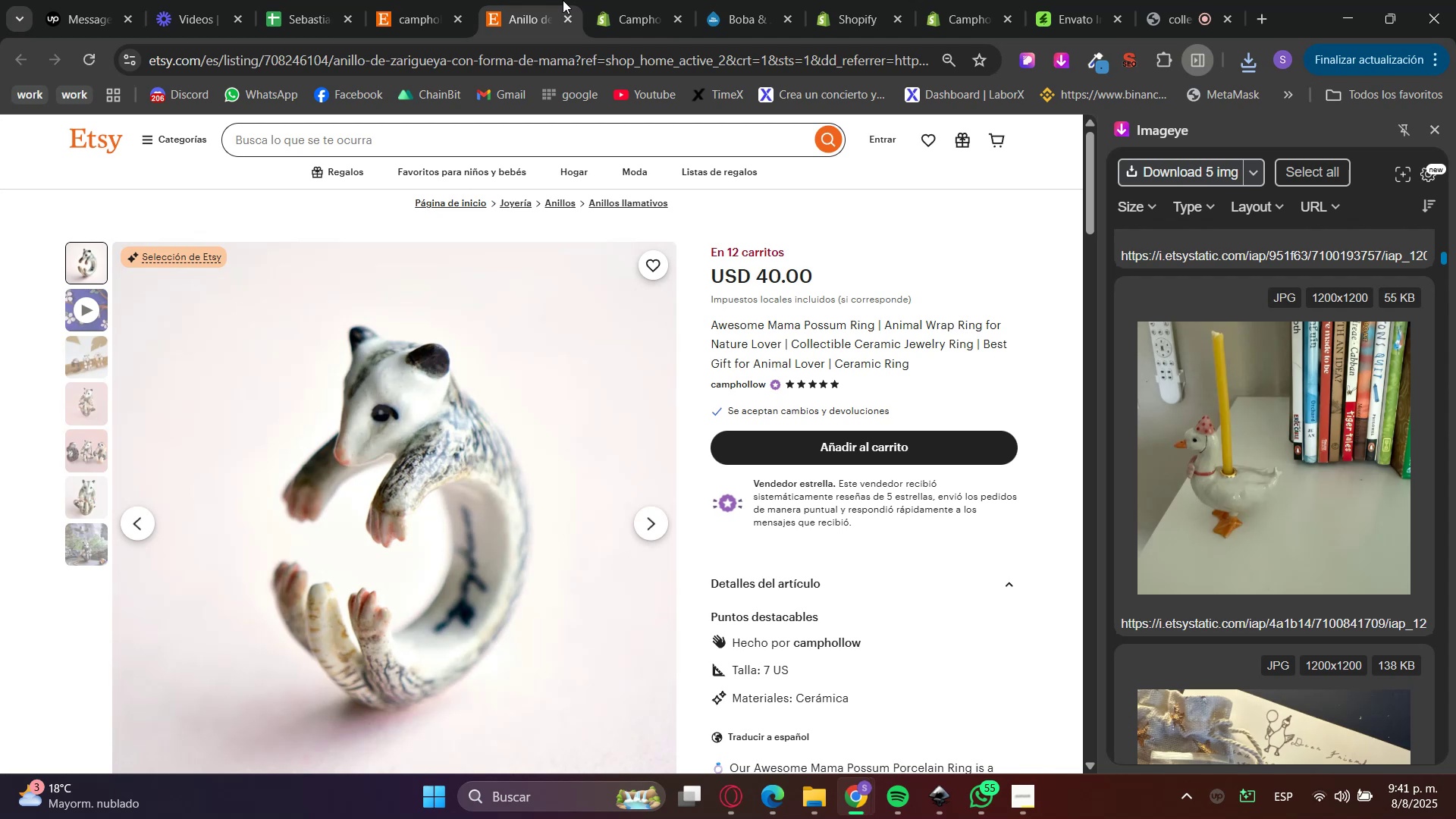 
left_click([626, 0])
 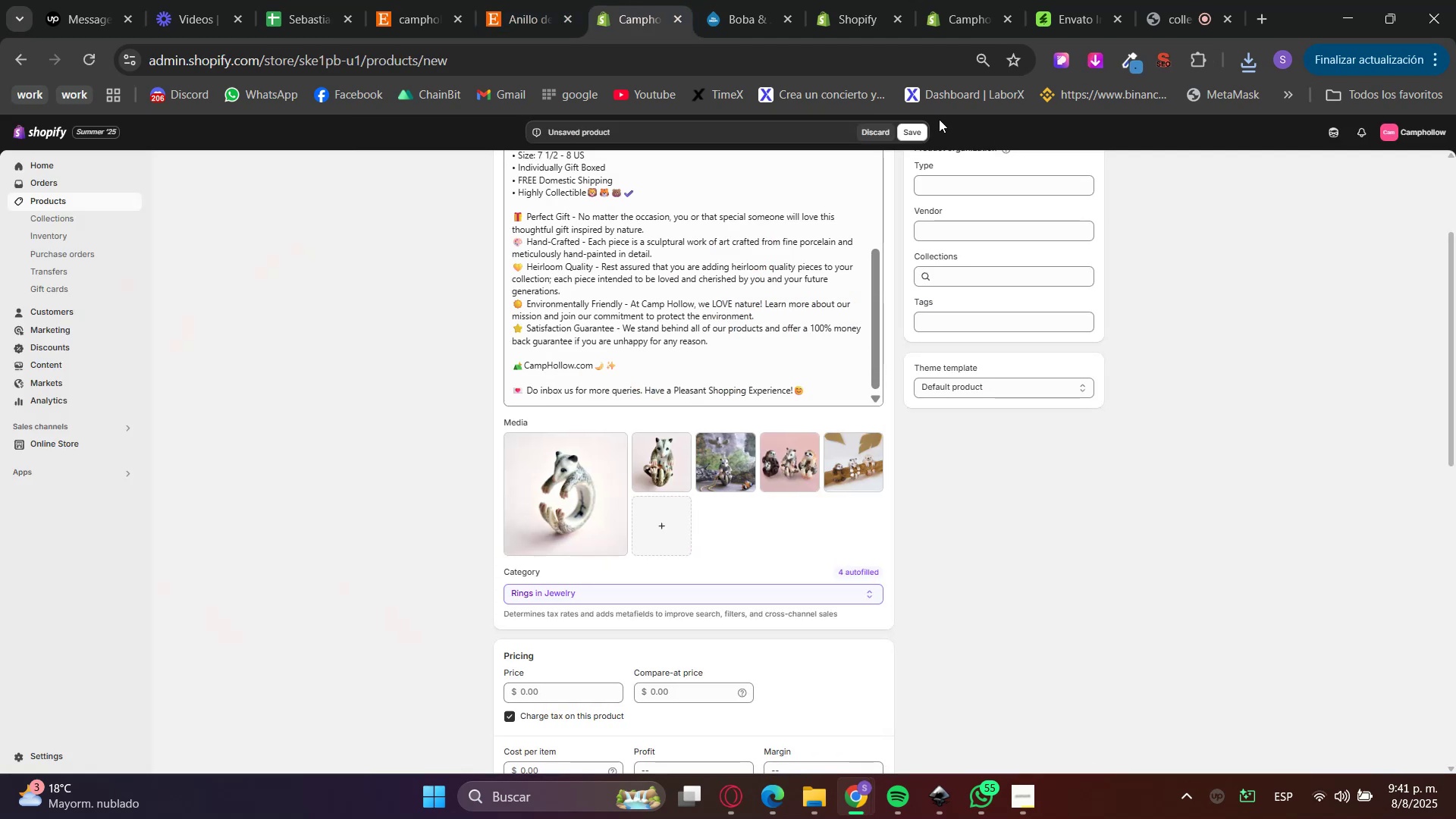 
scroll: coordinate [978, 253], scroll_direction: up, amount: 1.0
 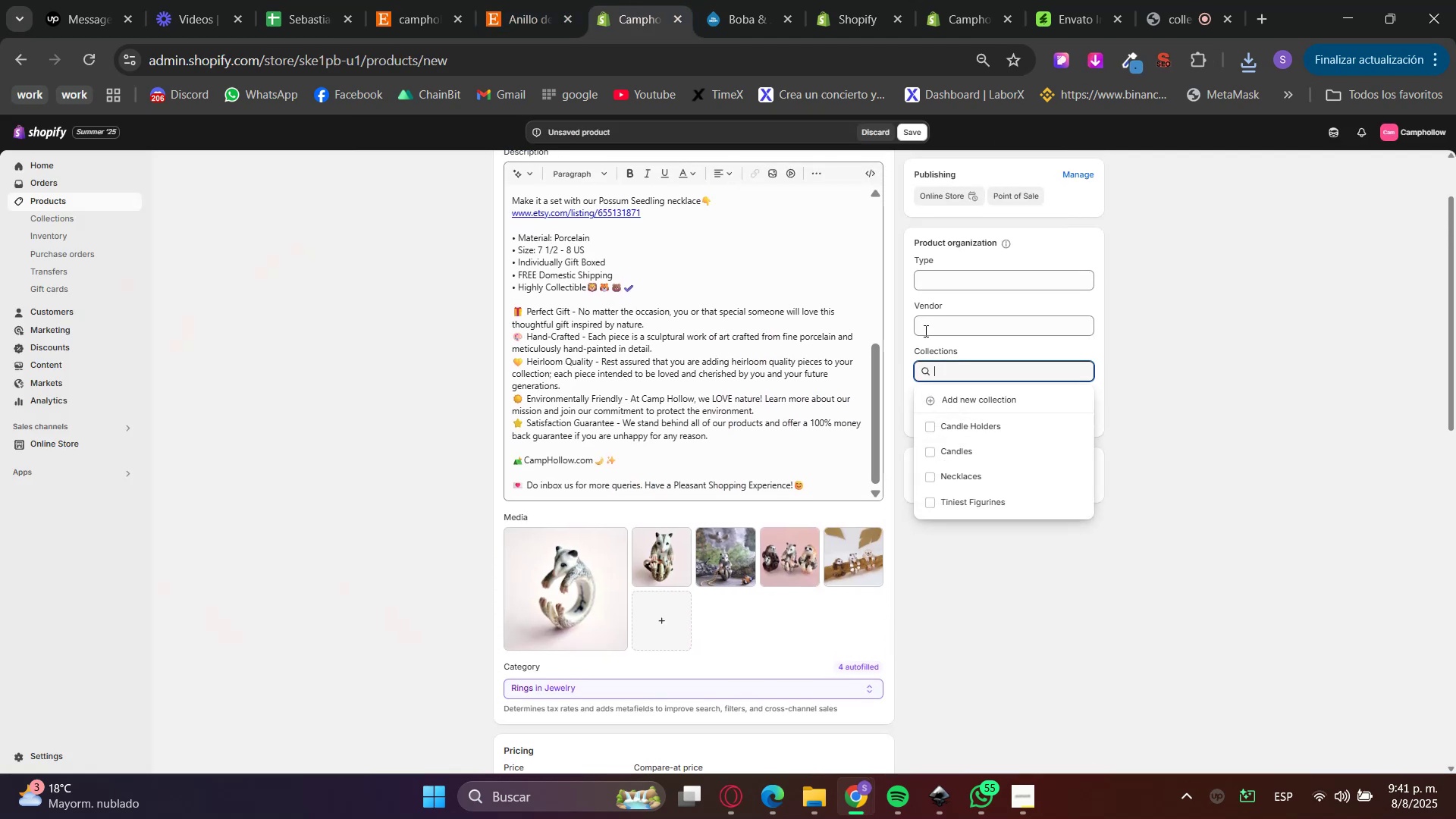 
double_click([545, 0])
 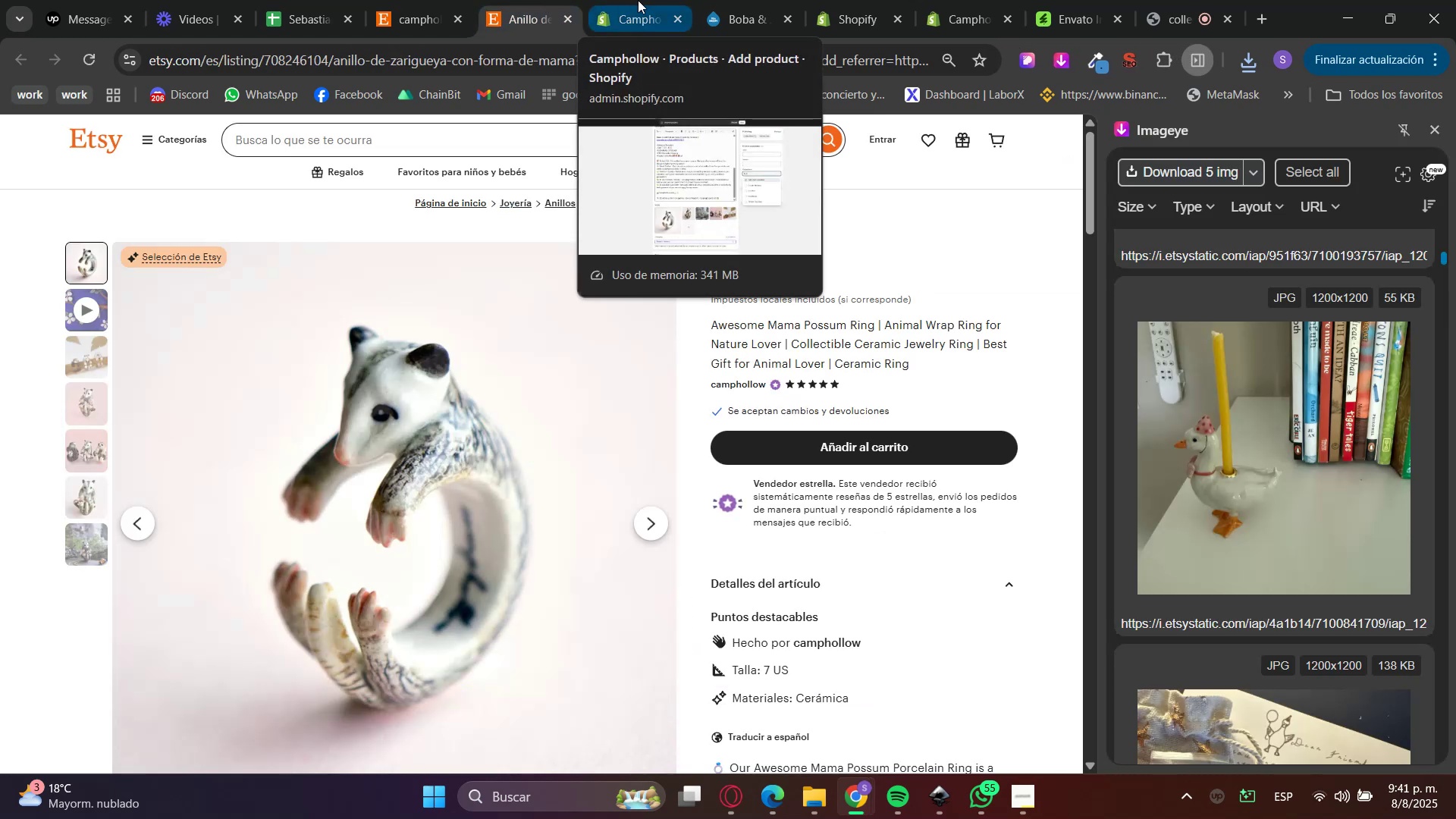 
left_click([638, 0])
 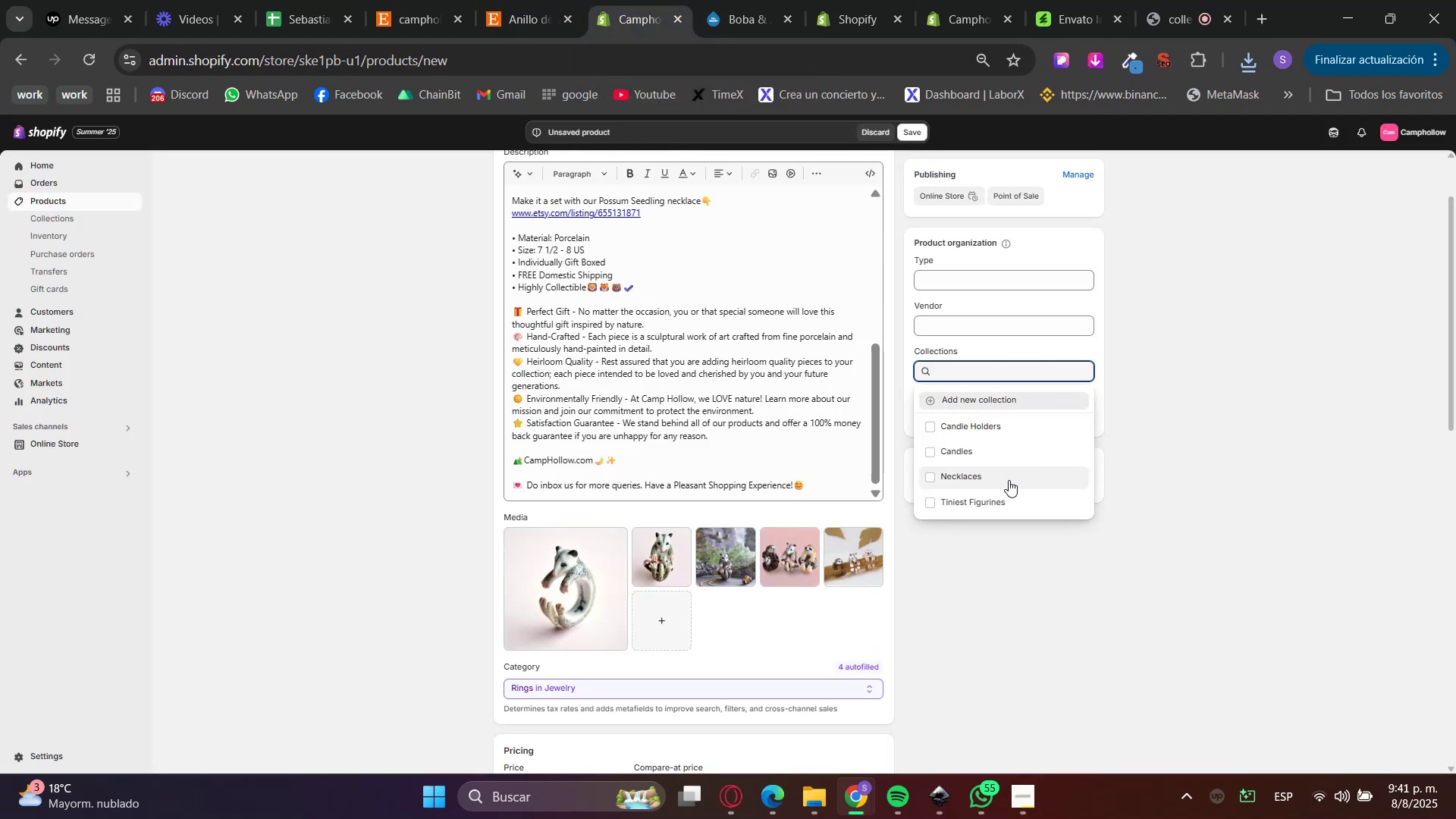 
left_click([1018, 500])
 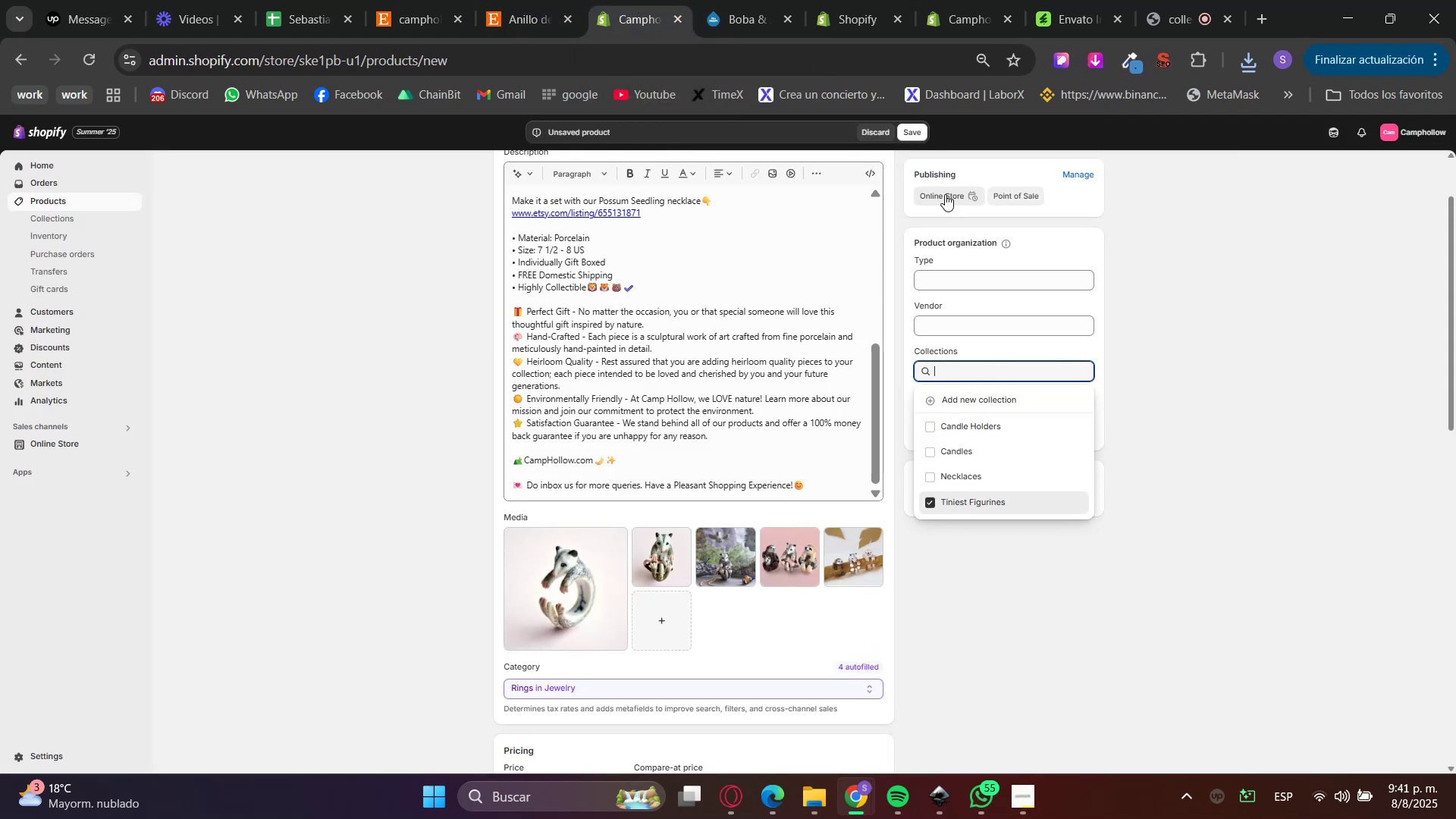 
left_click([917, 132])
 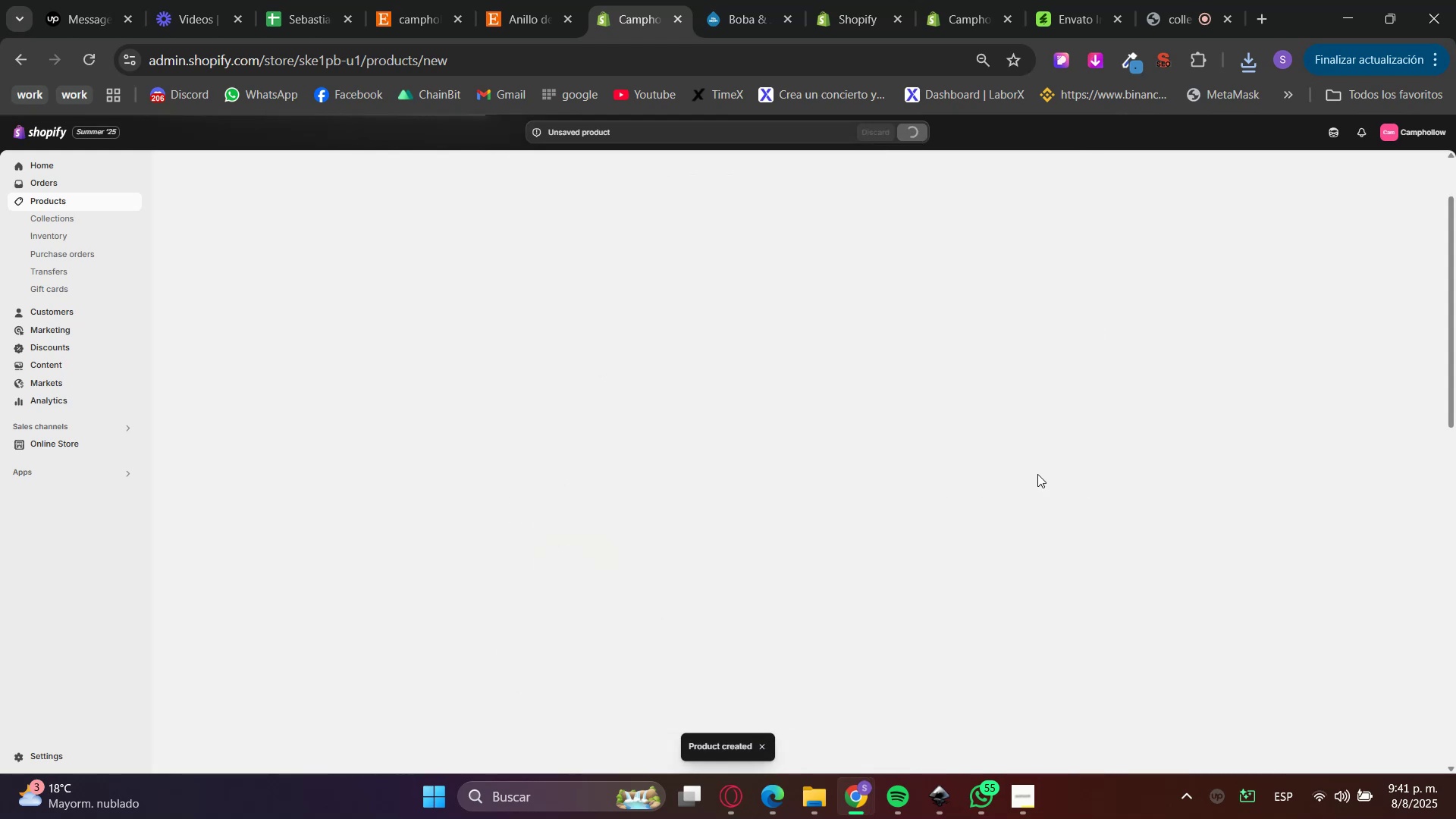 
mouse_move([996, 419])
 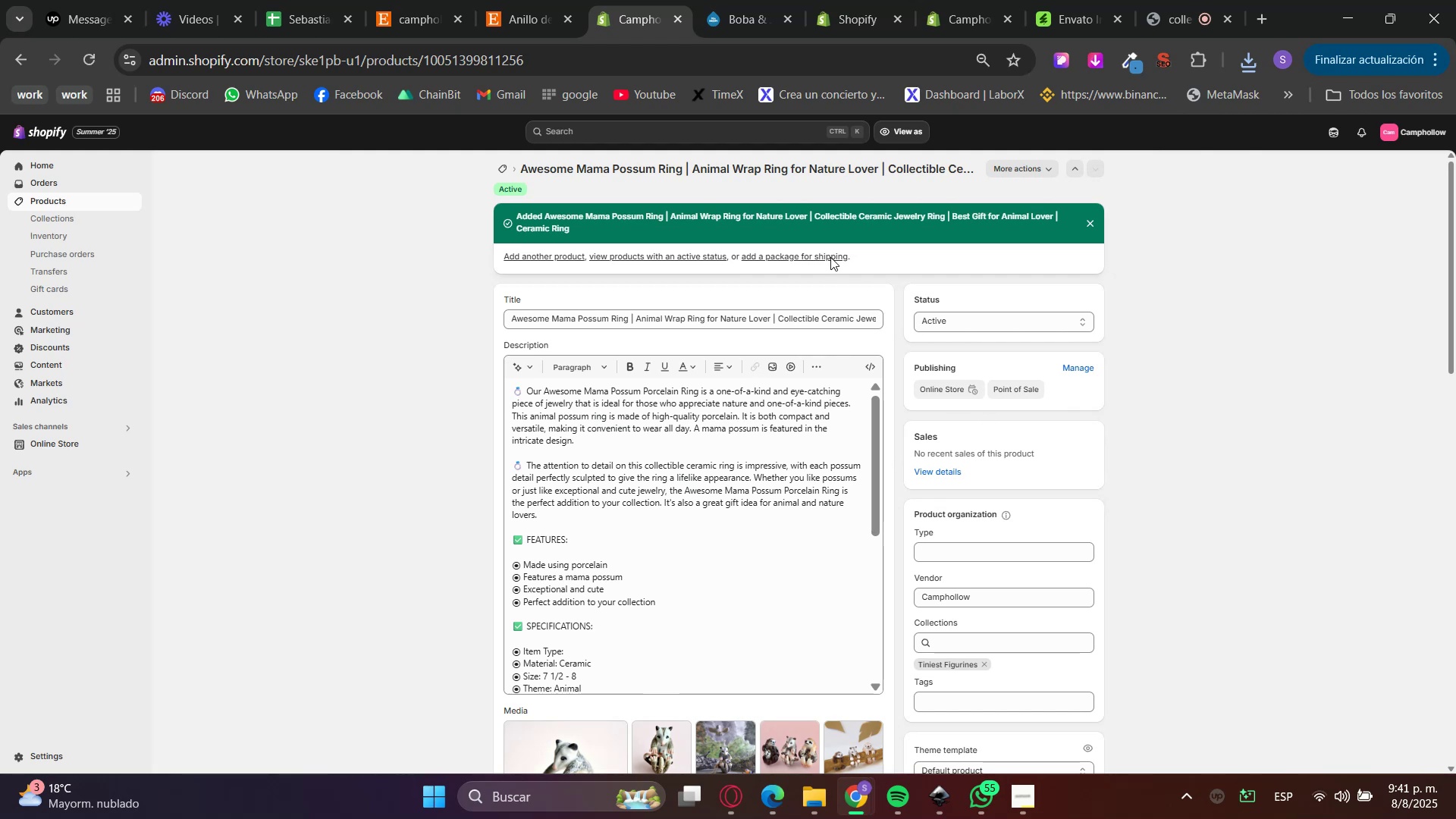 
left_click_drag(start_coordinate=[739, 0], to_coordinate=[742, 0])
 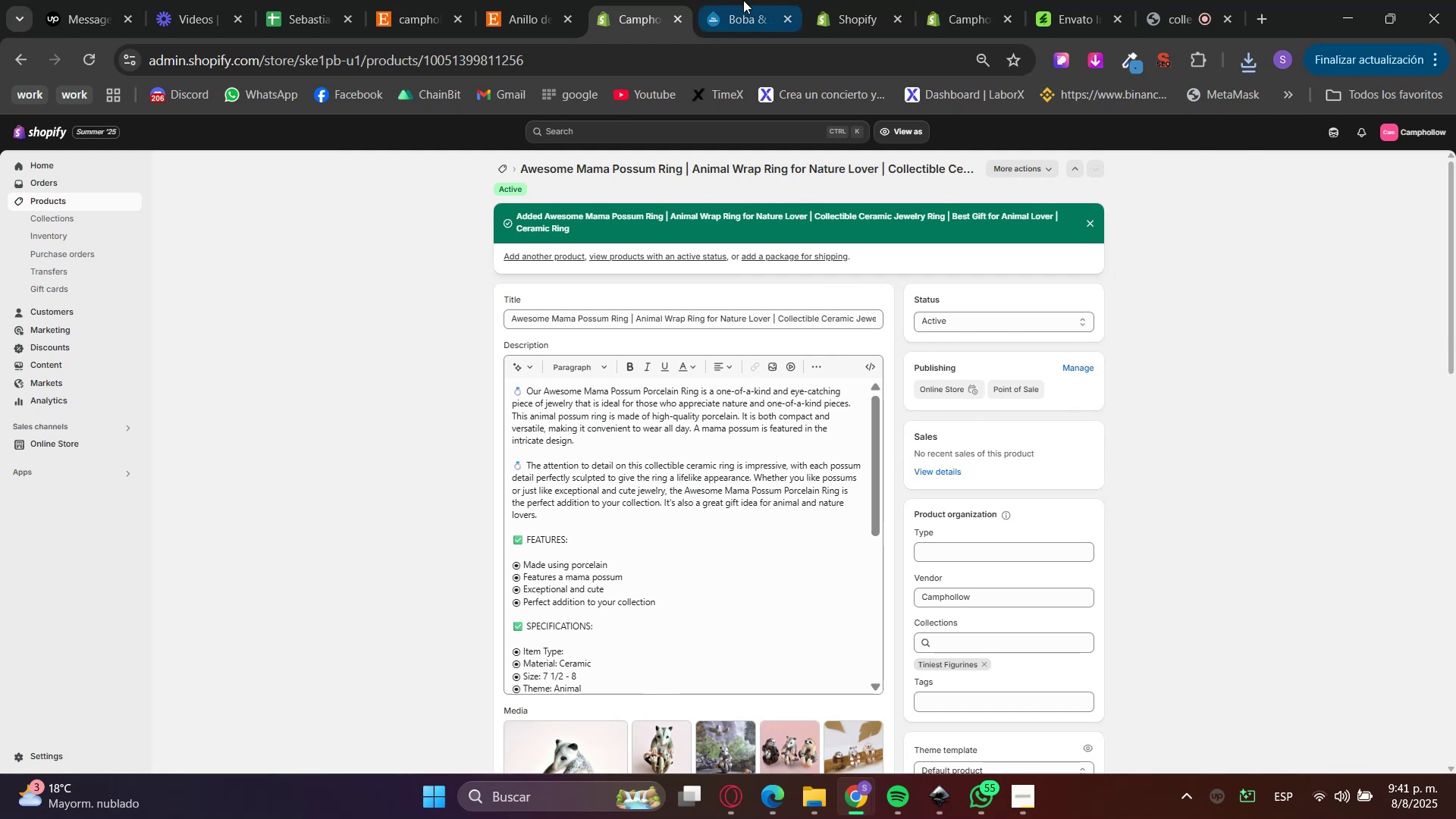 
left_click_drag(start_coordinate=[871, 0], to_coordinate=[877, 0])
 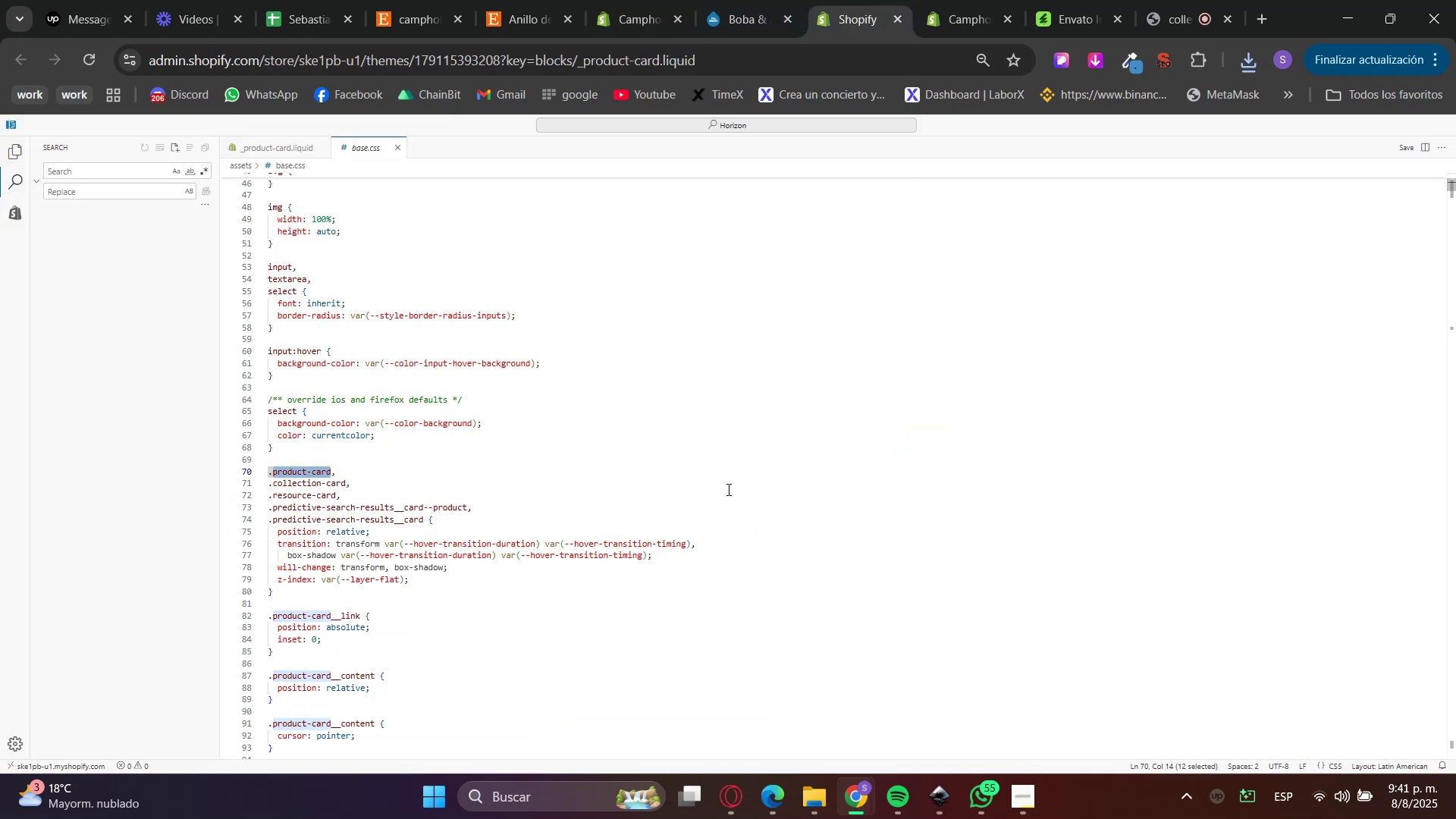 
left_click([980, 5])
 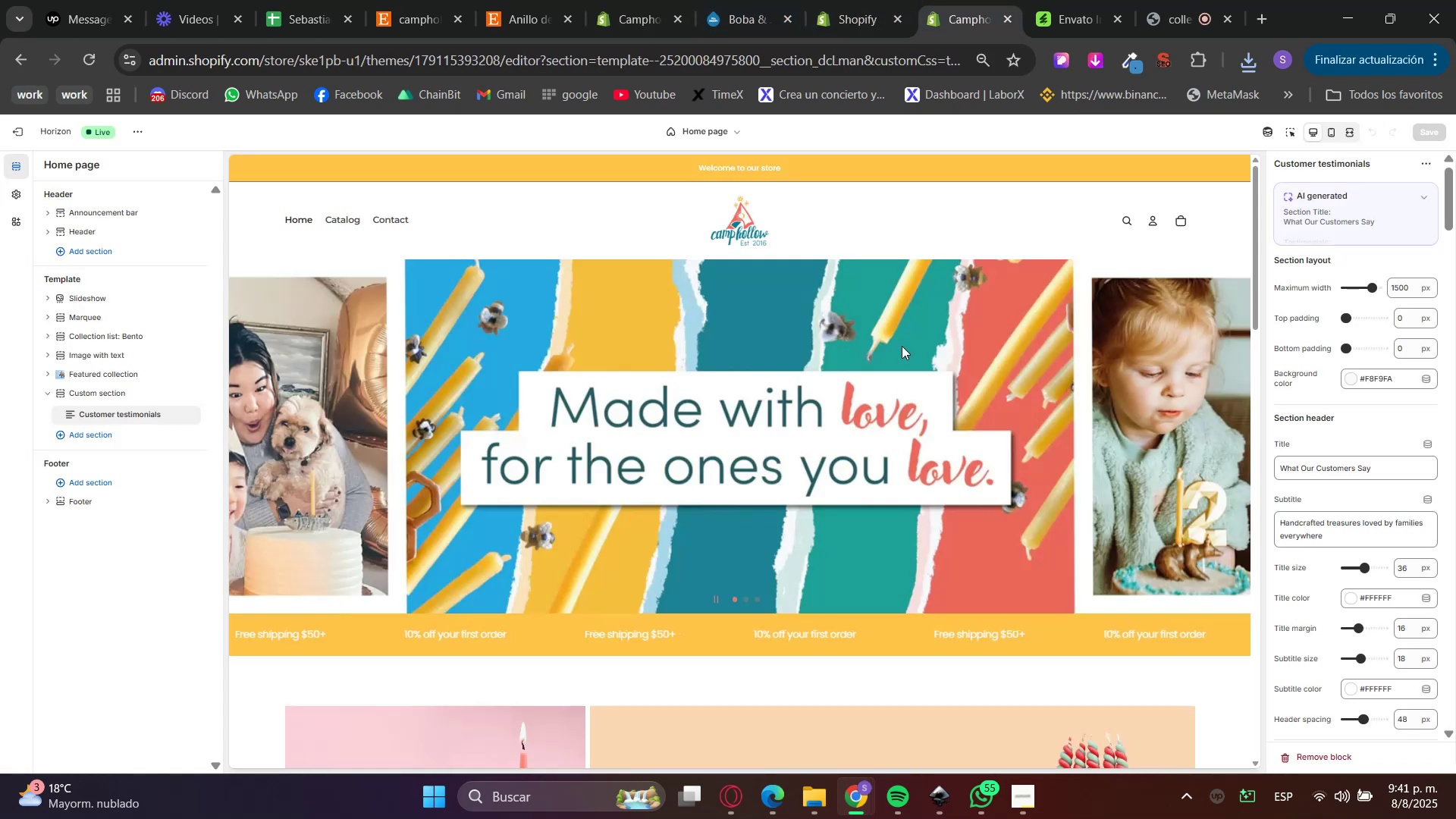 
scroll: coordinate [1053, 280], scroll_direction: down, amount: 15.0
 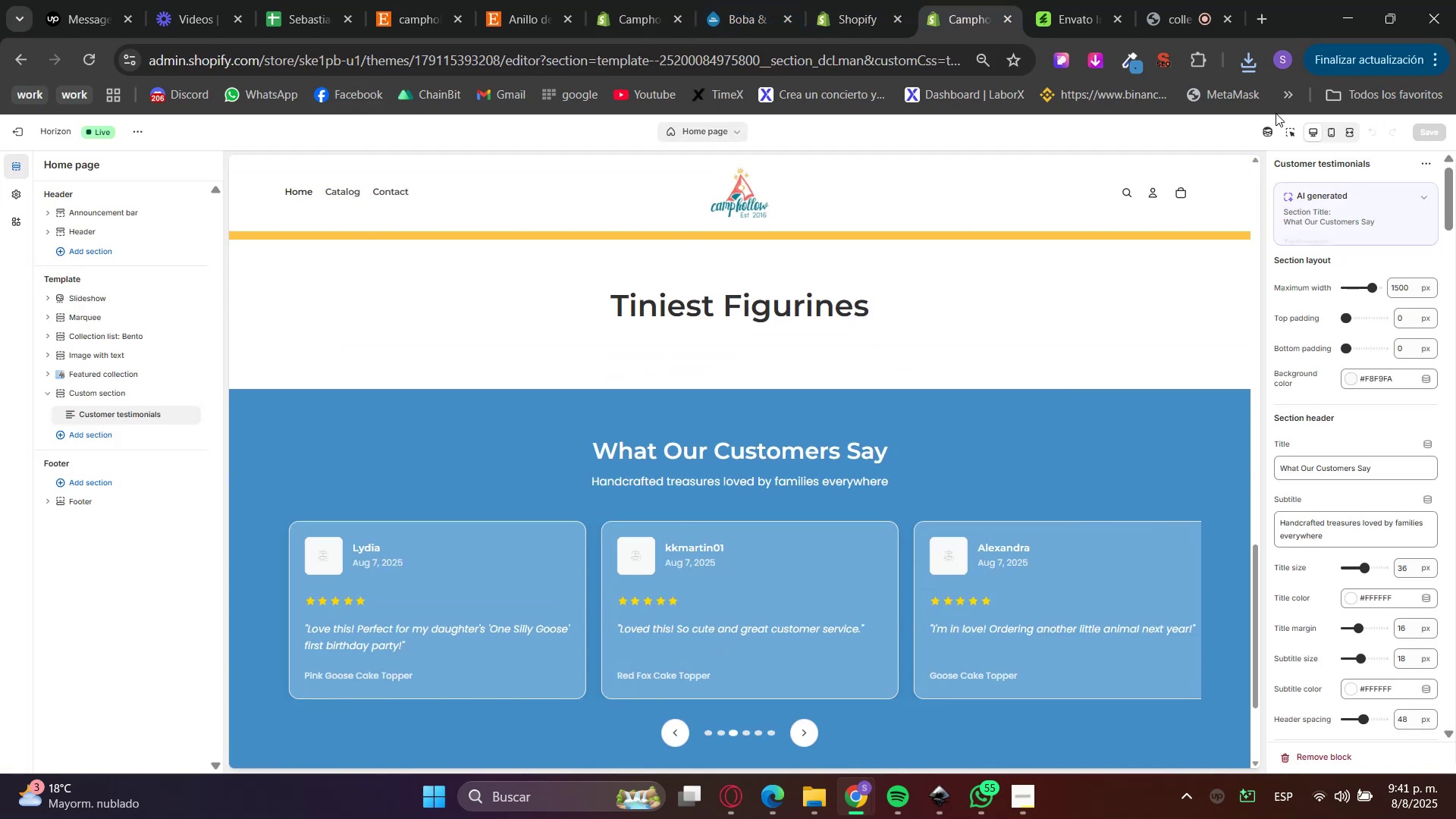 
left_click([1280, 133])
 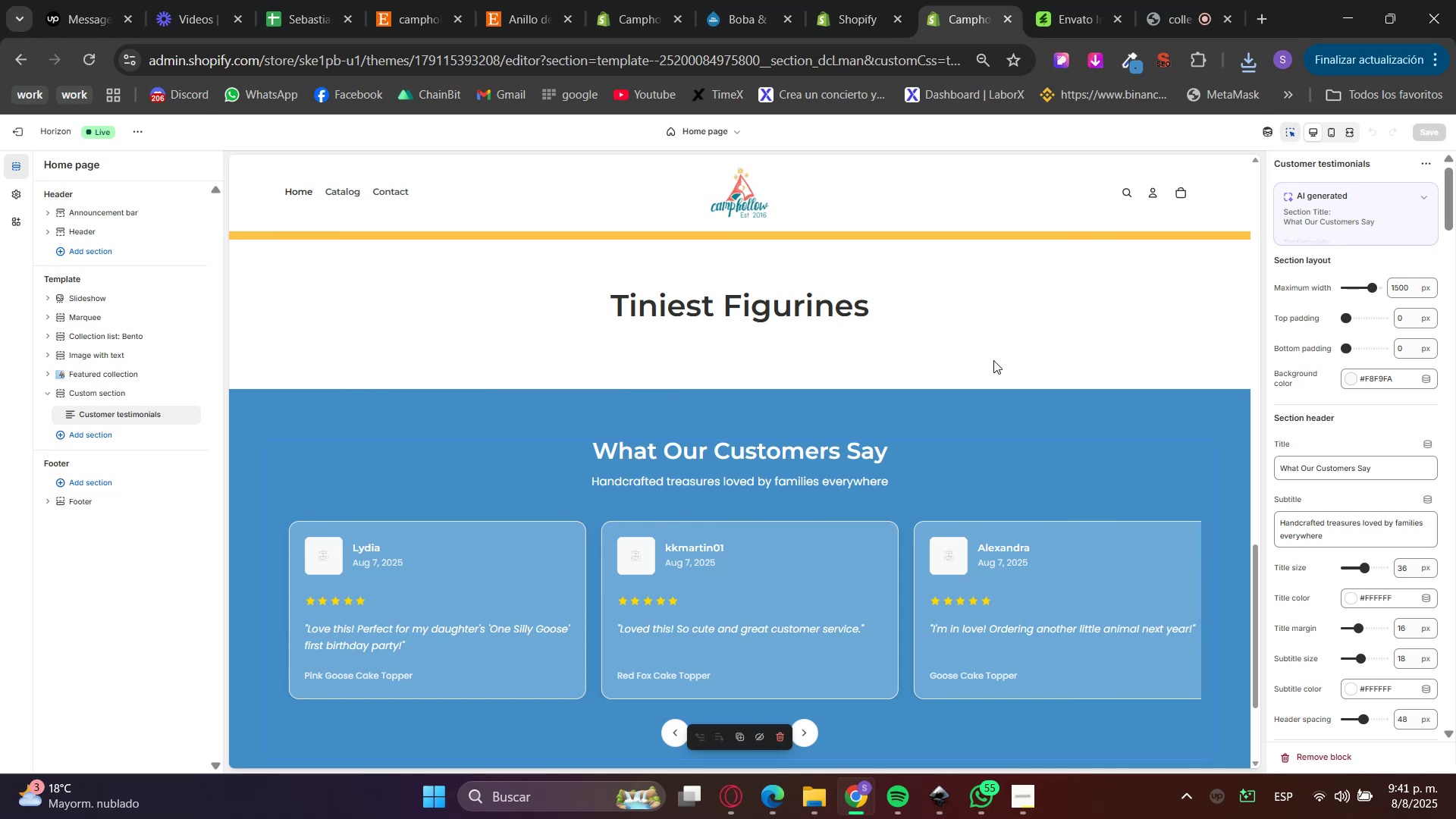 
left_click([993, 360])
 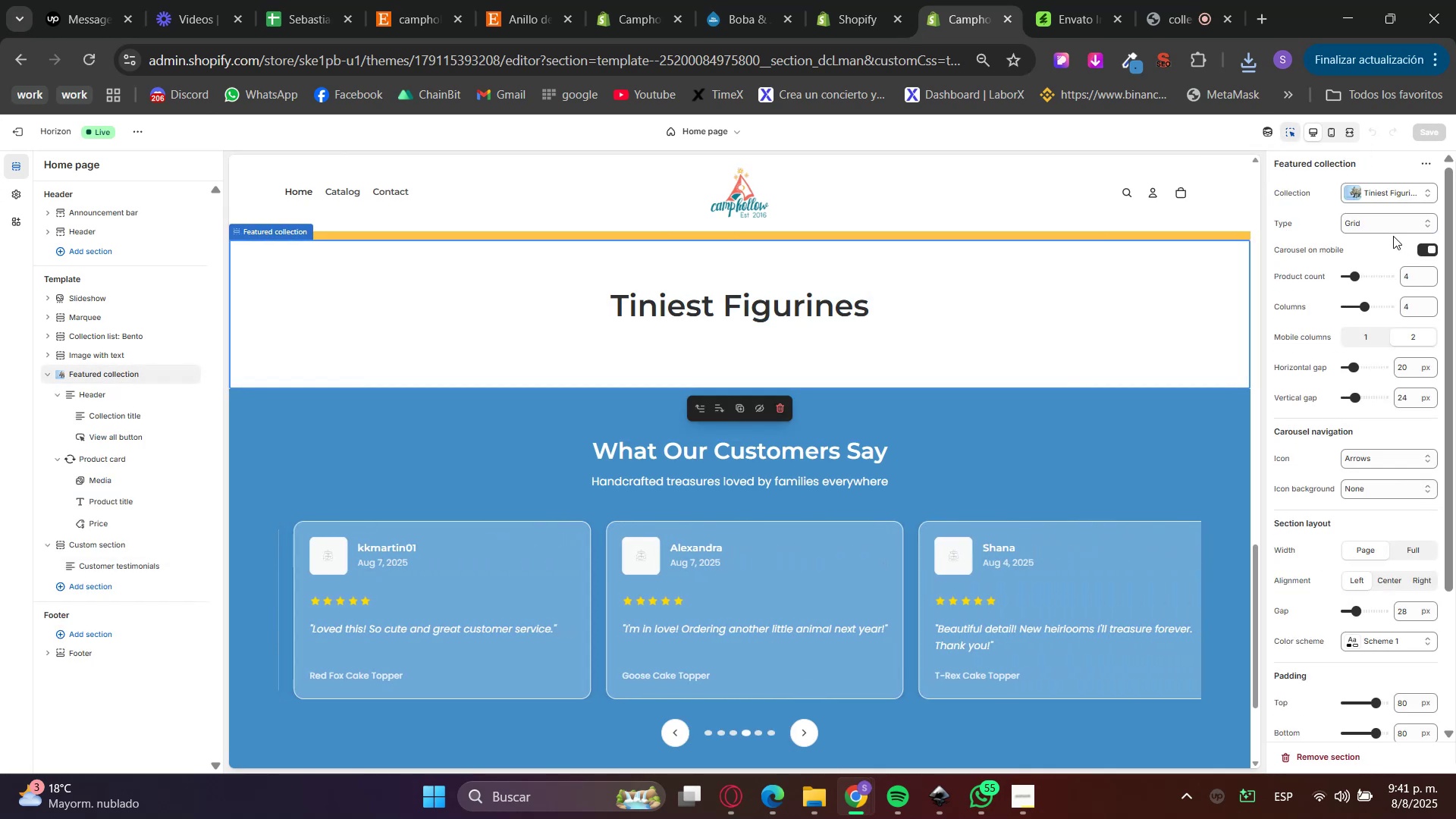 
left_click([1386, 194])
 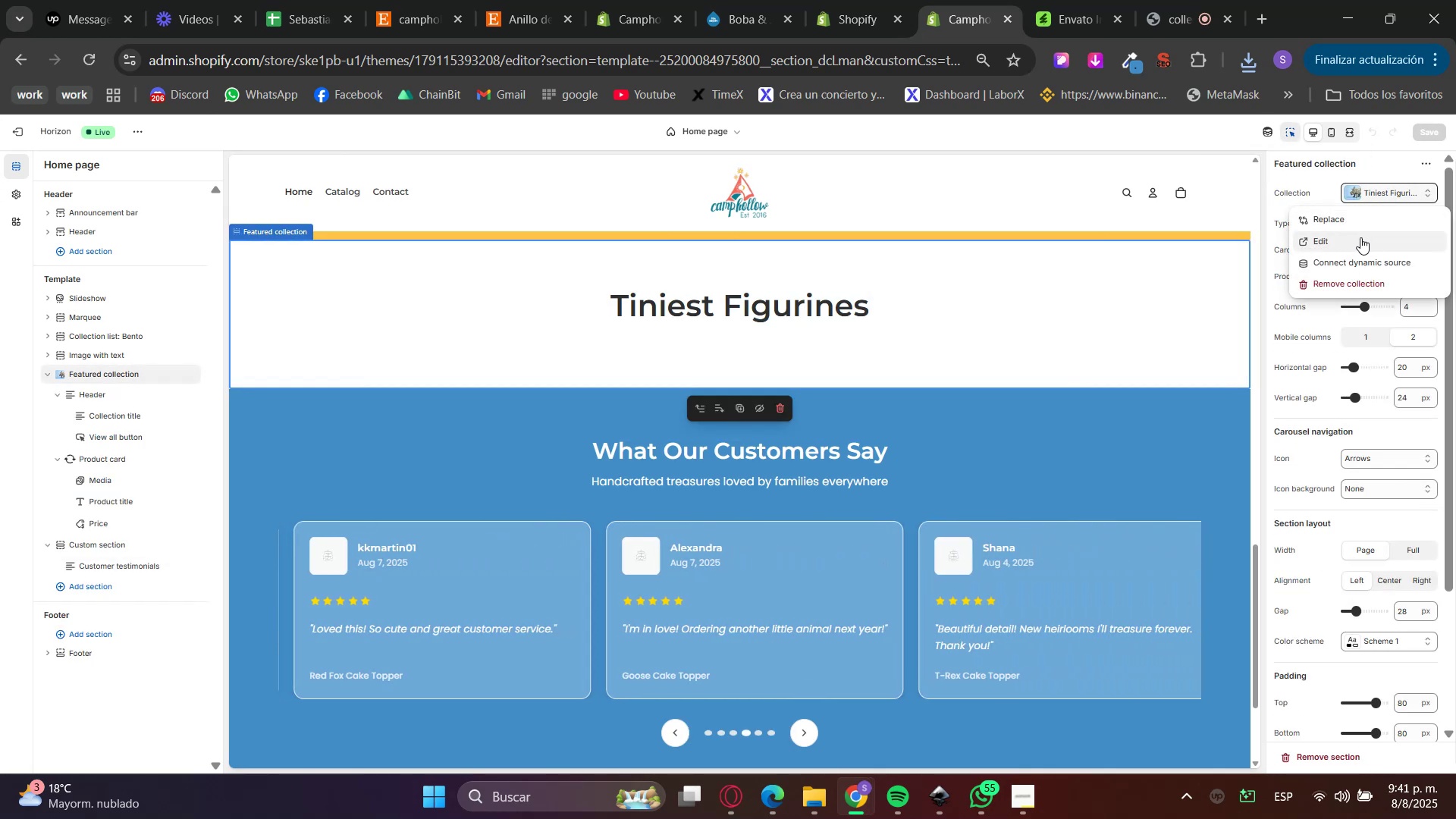 
left_click([1349, 218])
 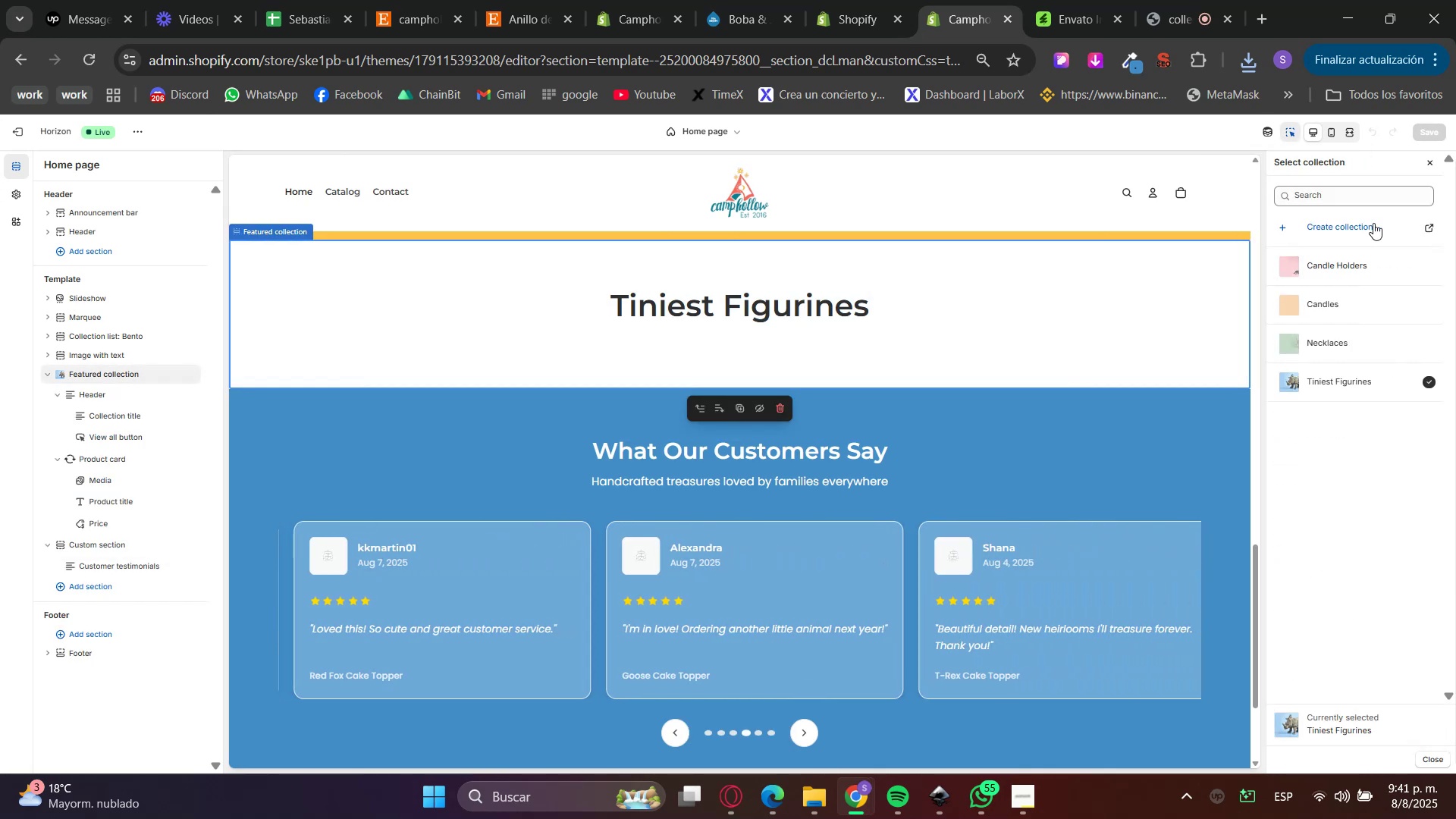 
left_click([1344, 333])
 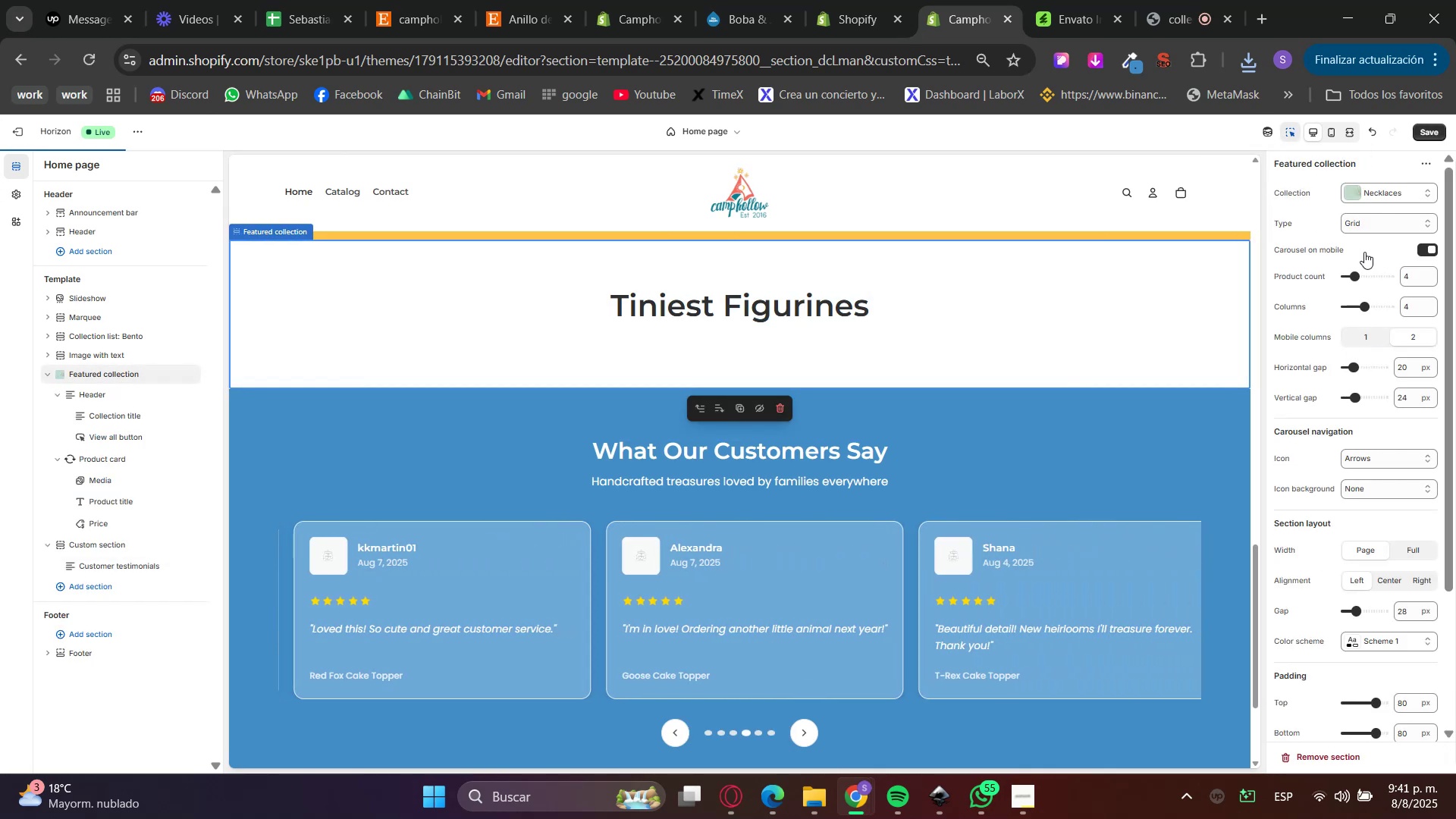 
left_click([1396, 188])
 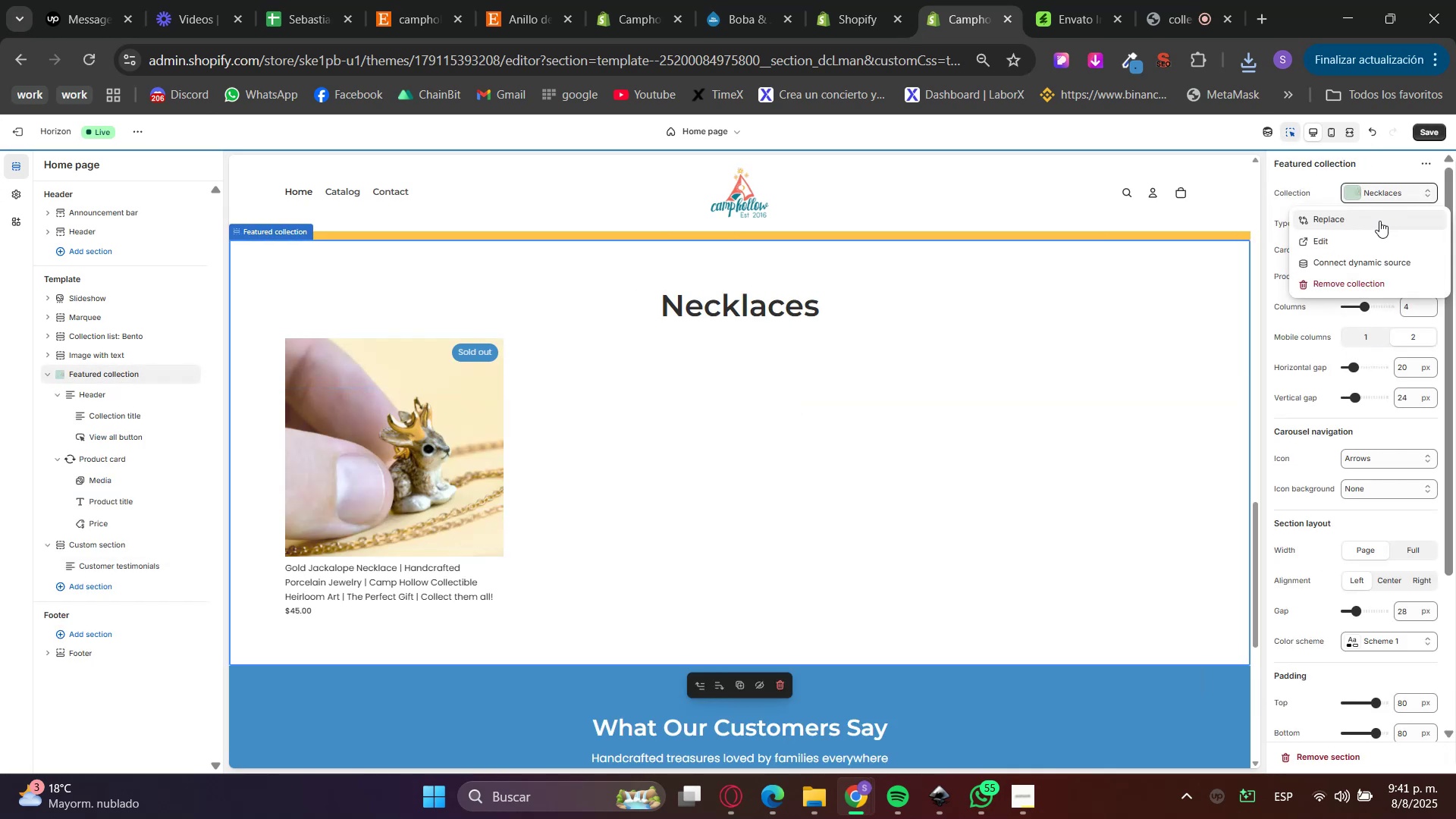 
left_click([1379, 221])
 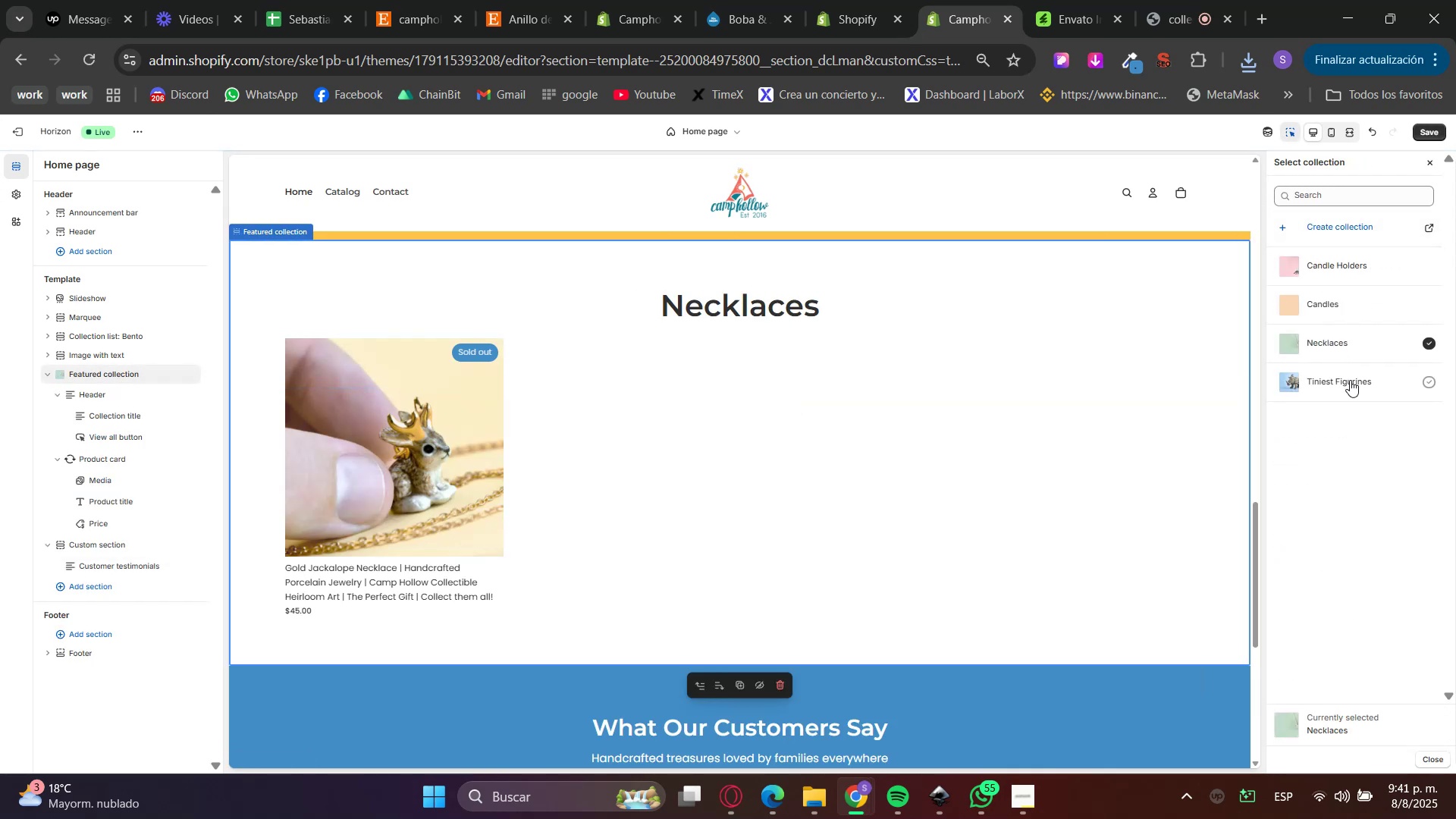 
left_click([1350, 381])
 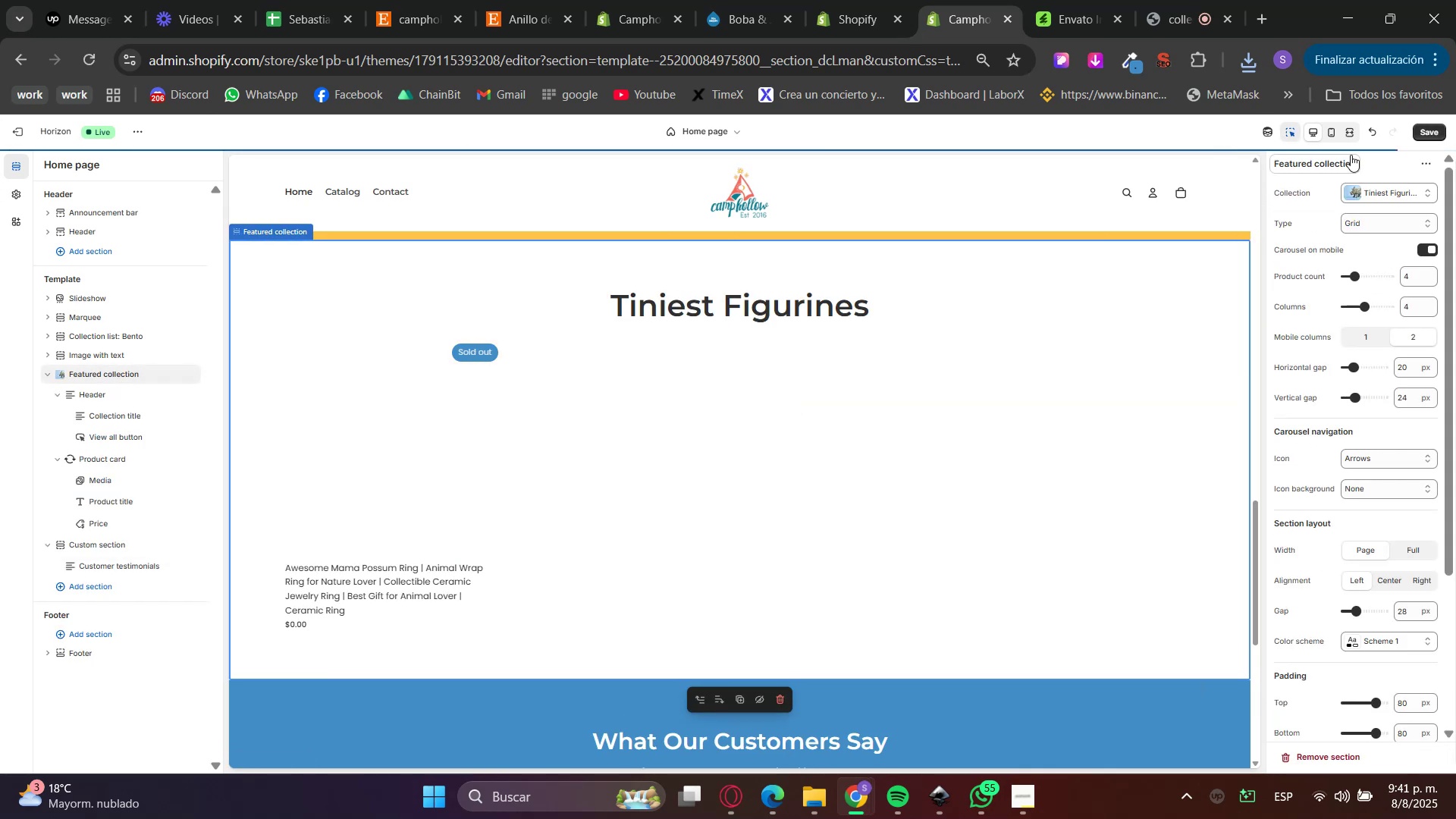 
left_click([1285, 131])
 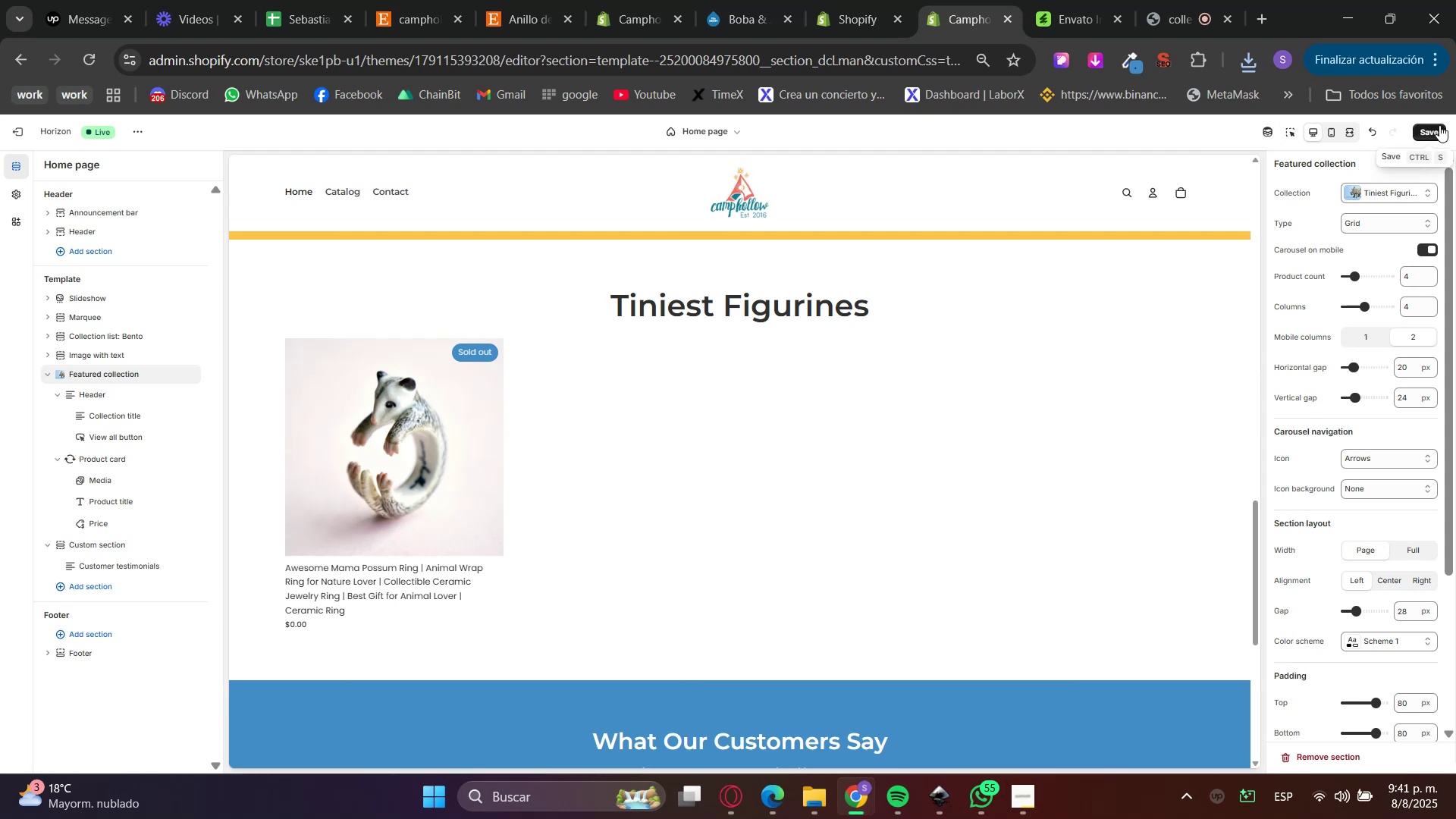 
left_click([1439, 130])
 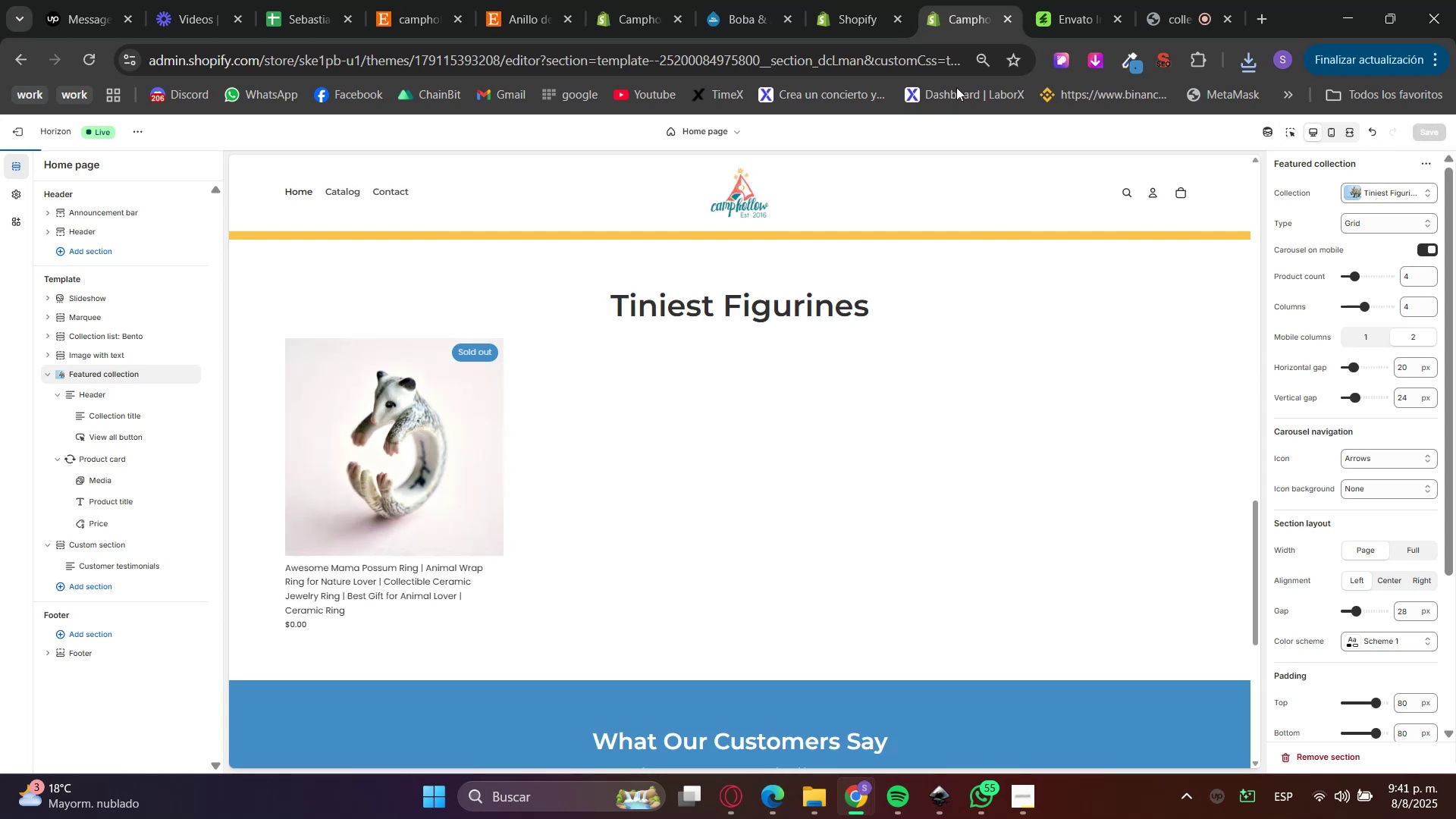 
left_click([876, 0])
 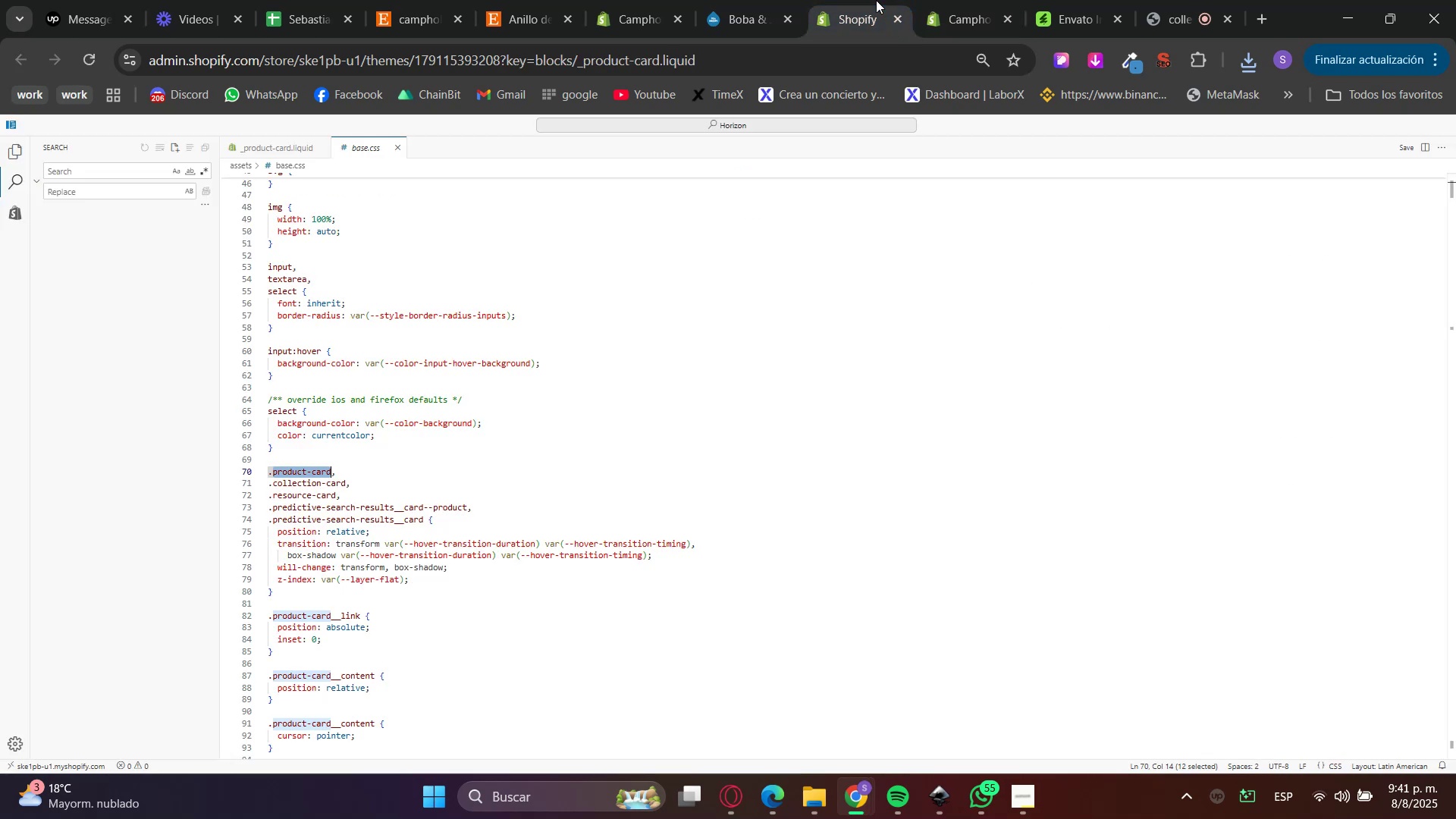 
left_click([715, 0])
 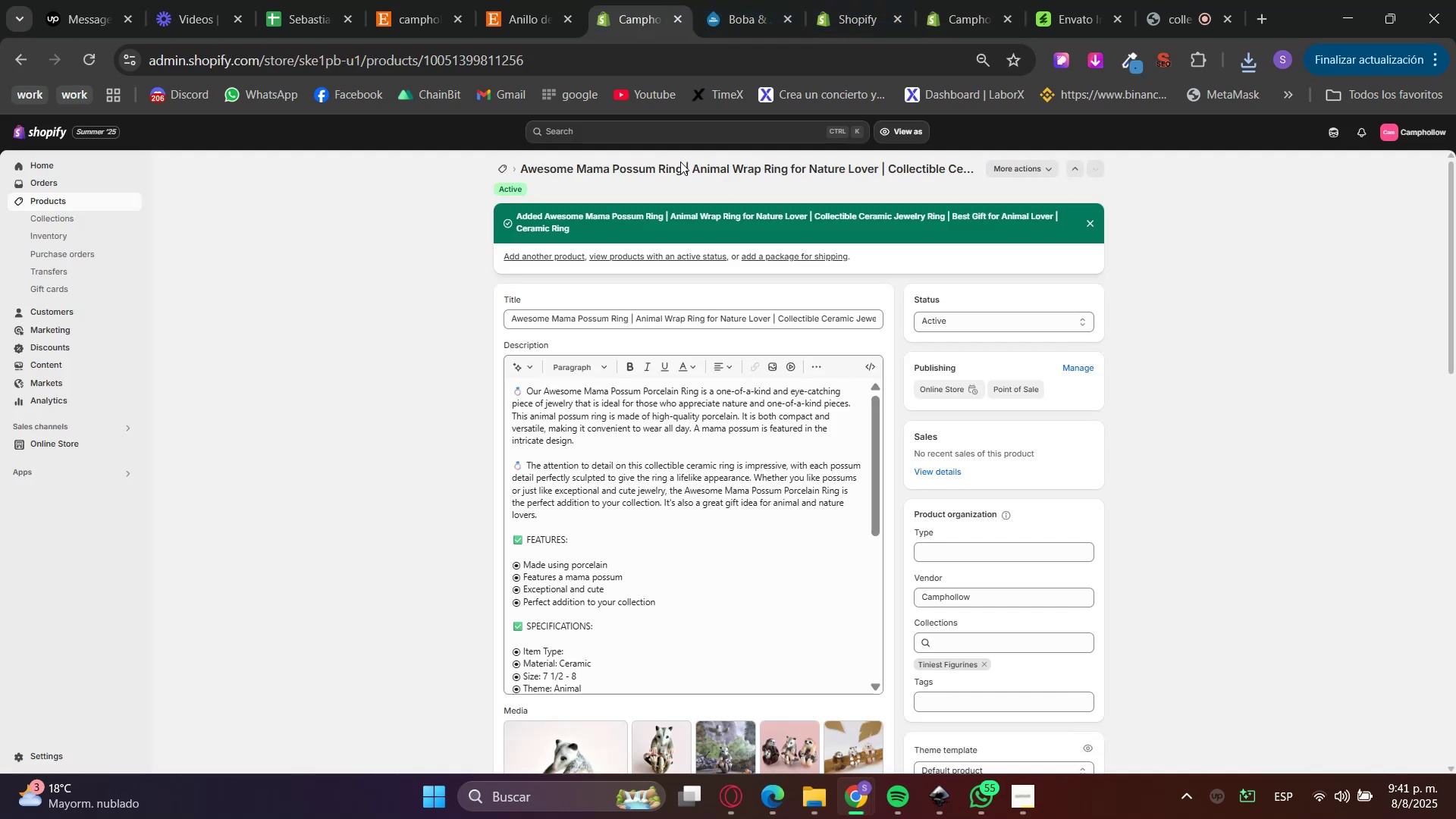 
scroll: coordinate [358, 542], scroll_direction: down, amount: 6.0
 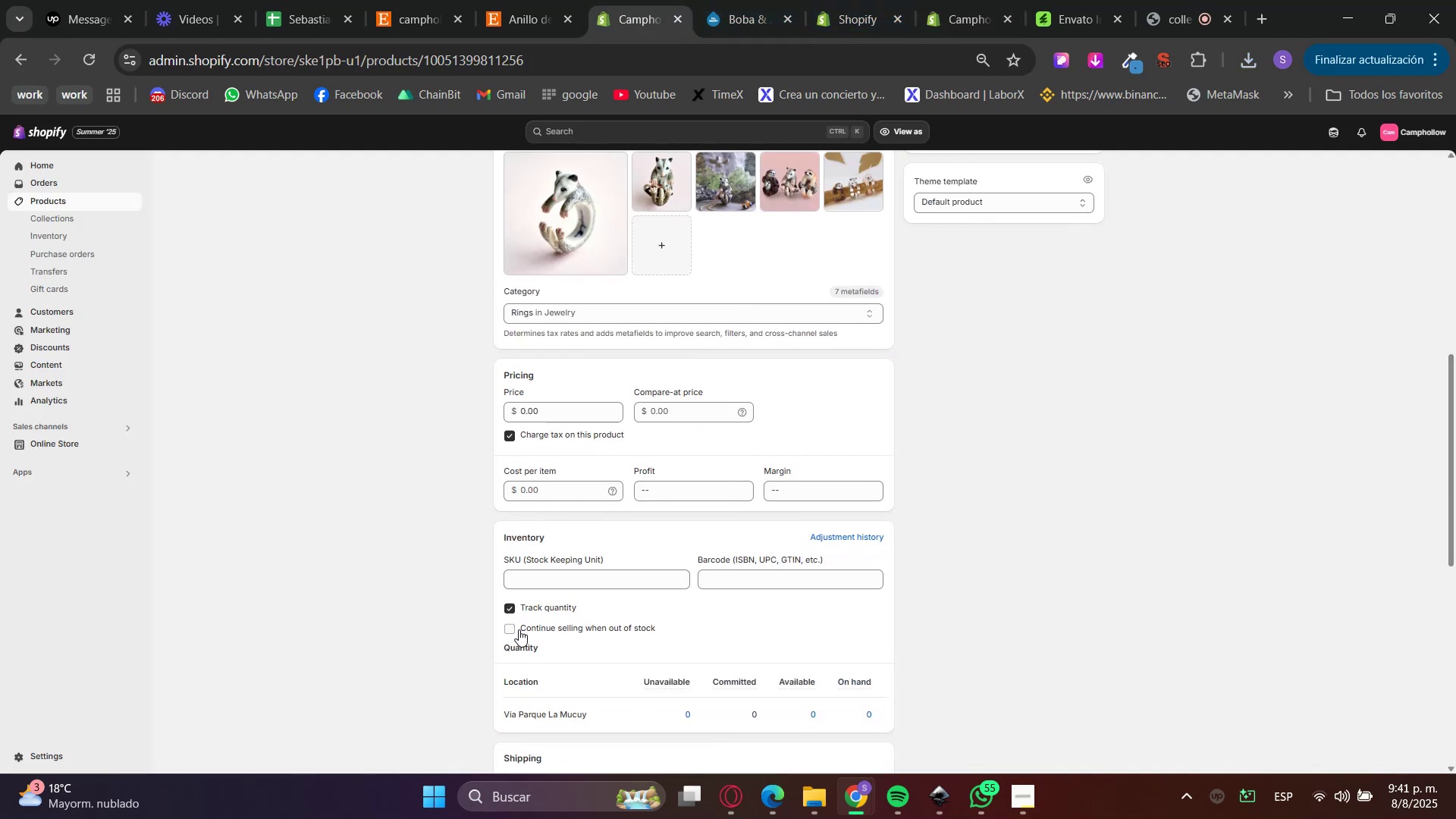 
left_click([519, 629])
 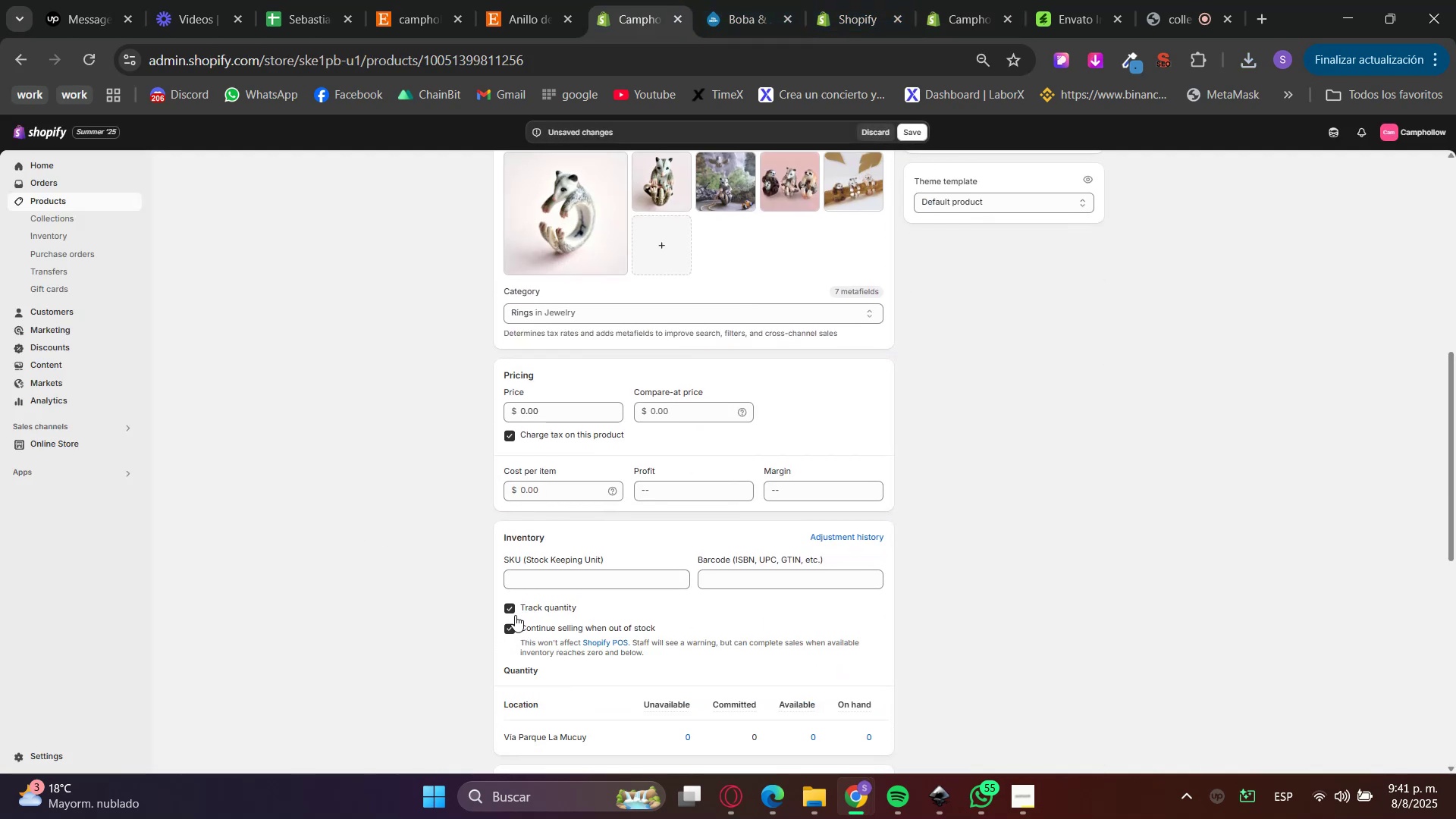 
scroll: coordinate [472, 598], scroll_direction: up, amount: 1.0
 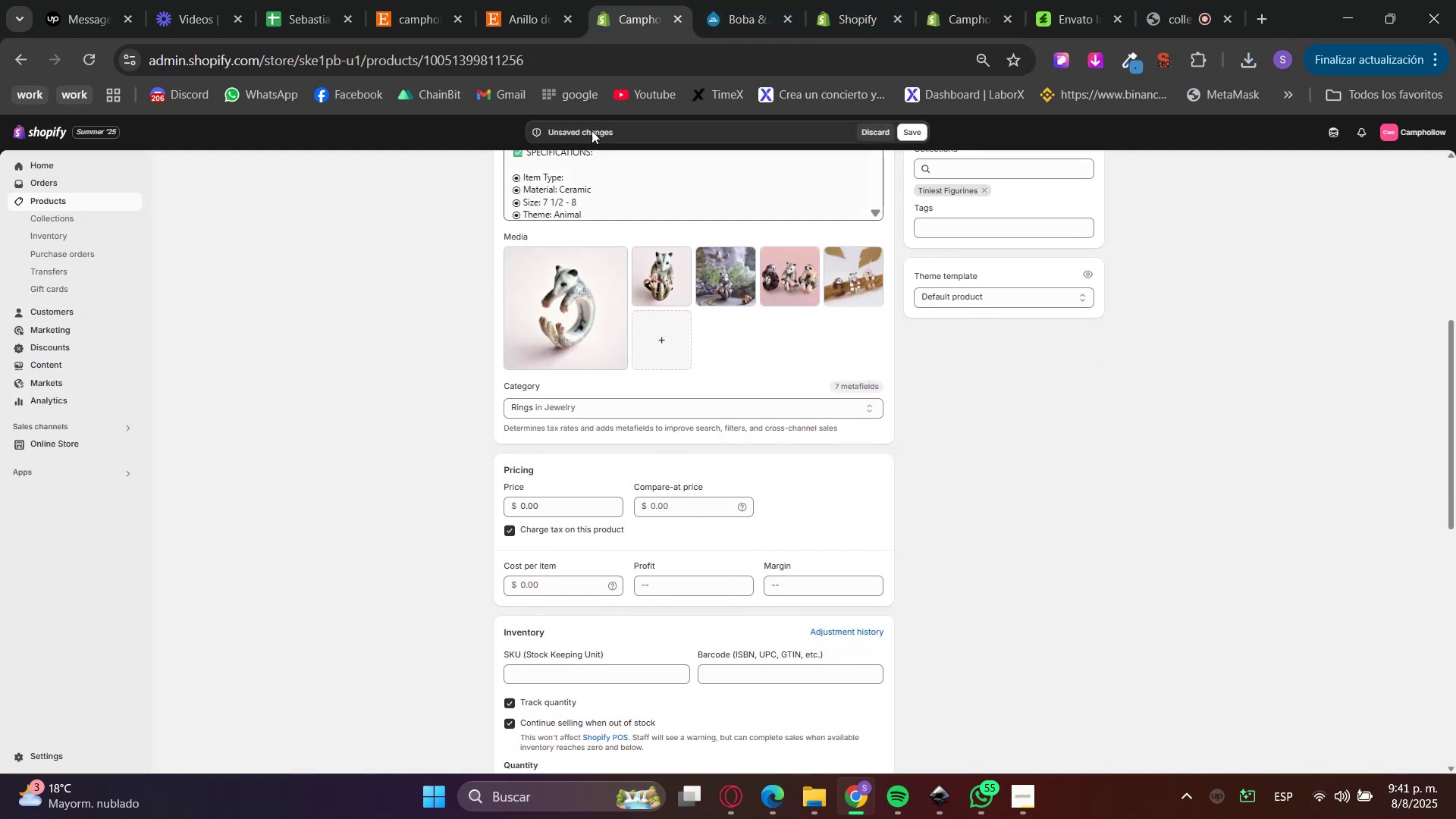 
left_click([534, 0])
 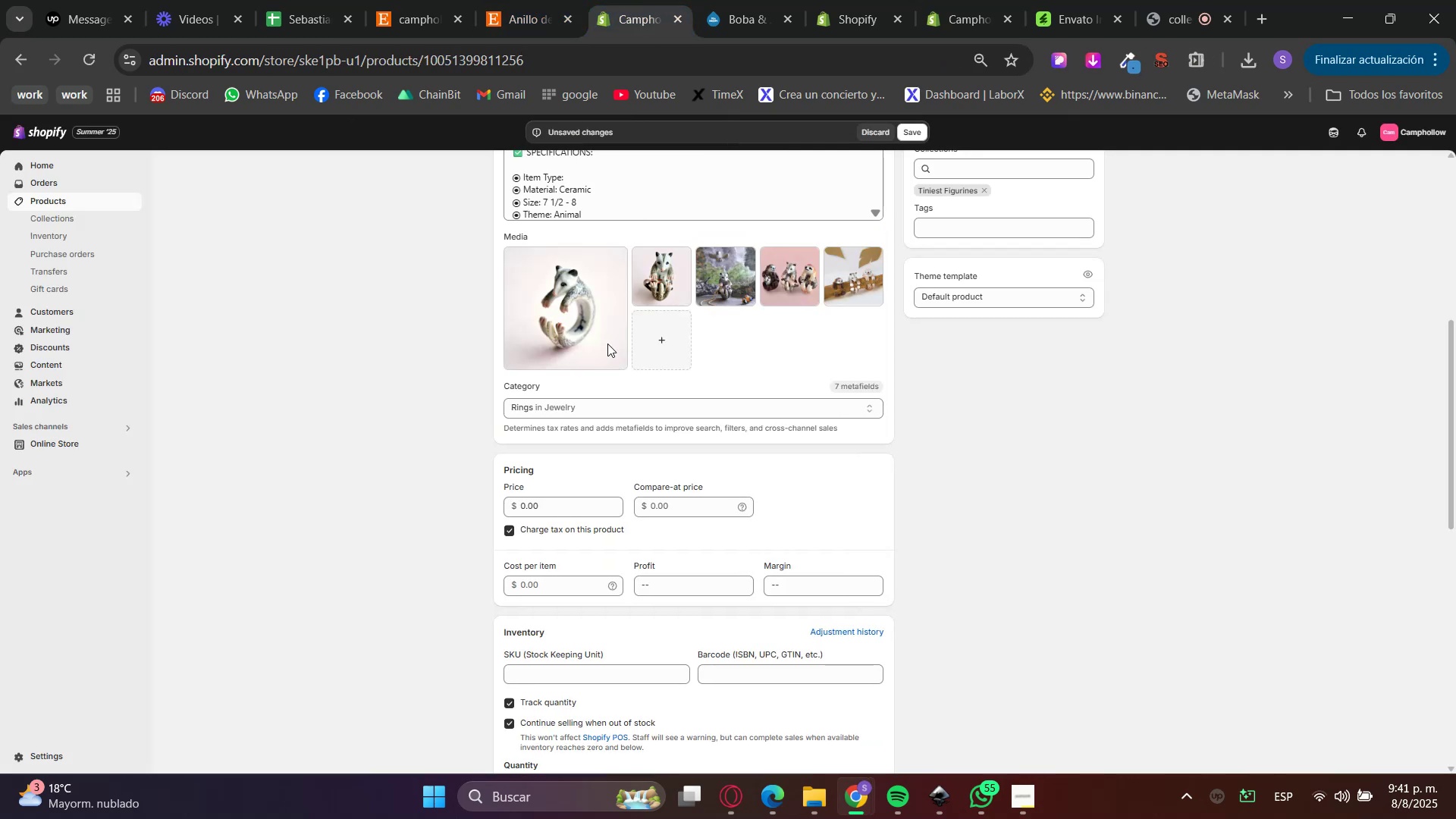 
left_click([573, 510])
 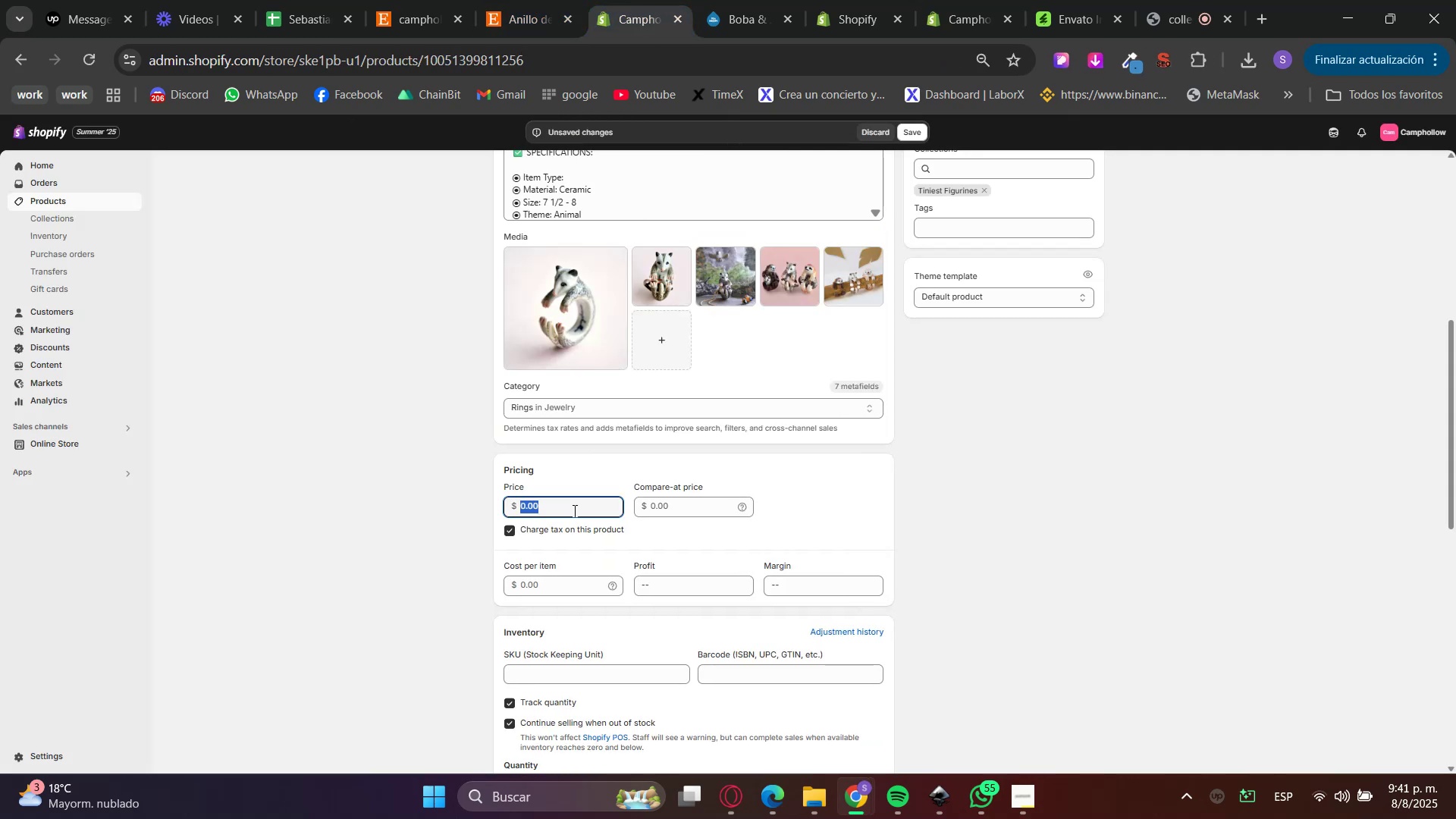 
key(Numpad4)
 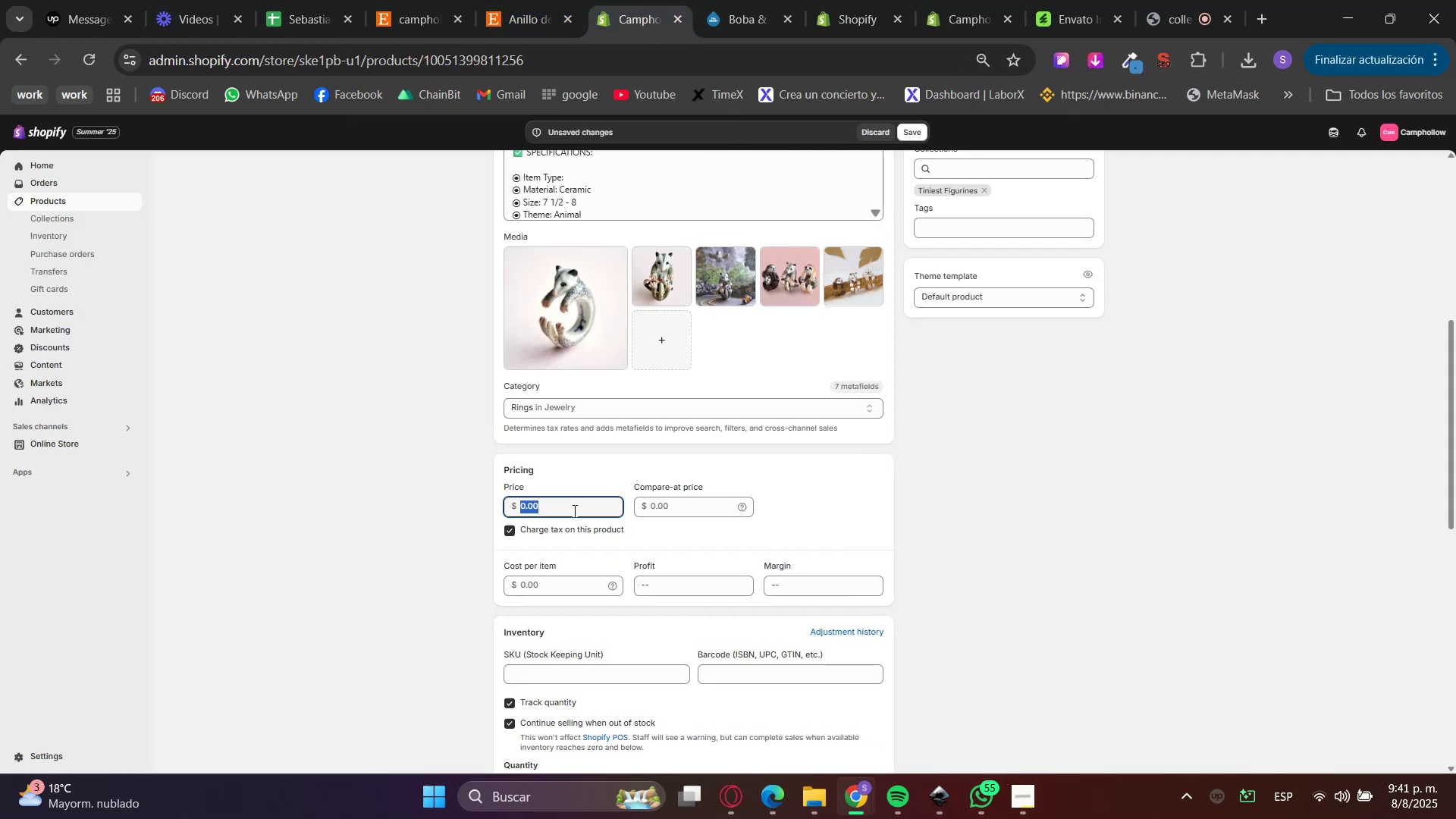 
key(Numpad0)
 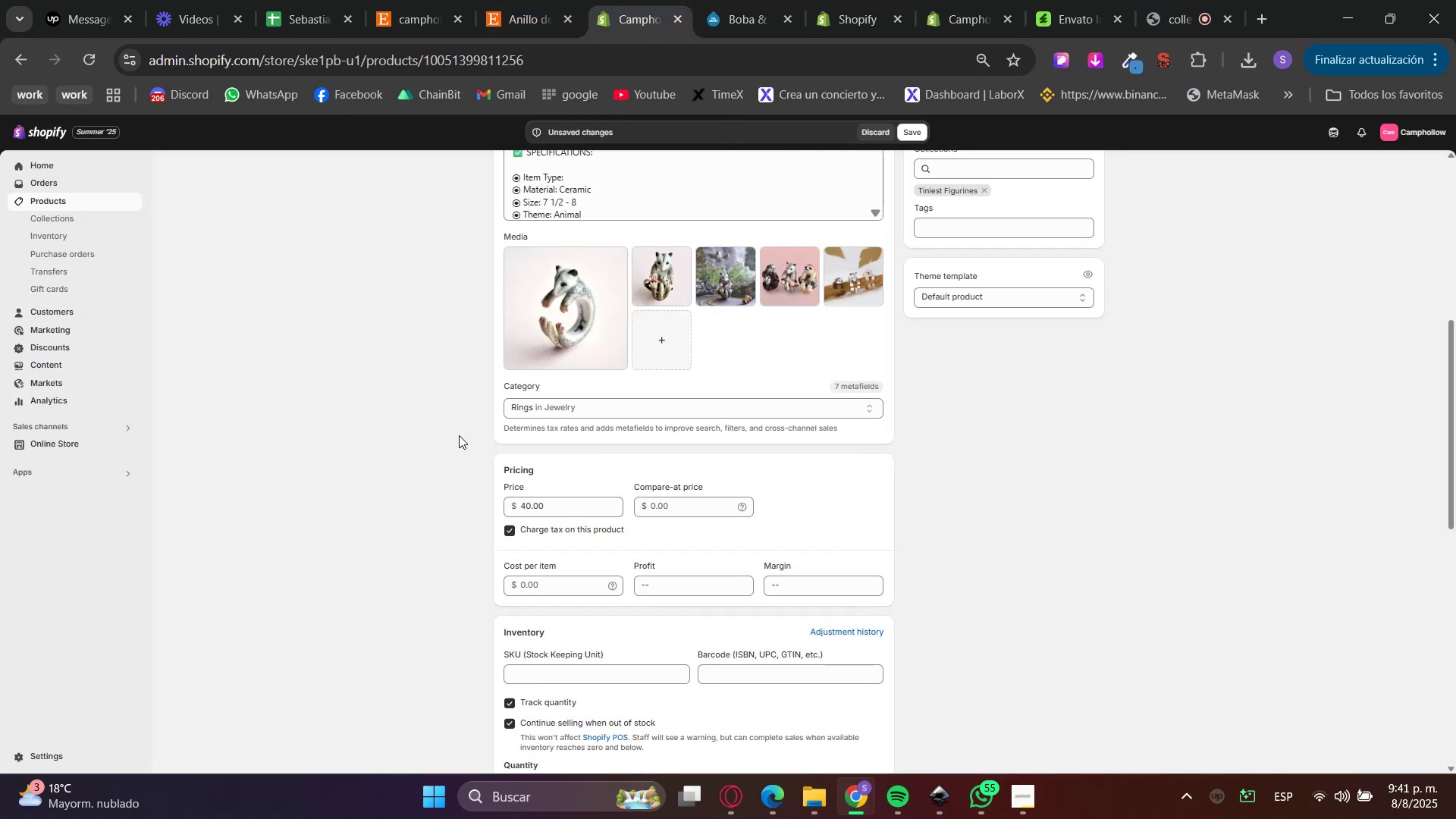 
left_click([534, 0])
 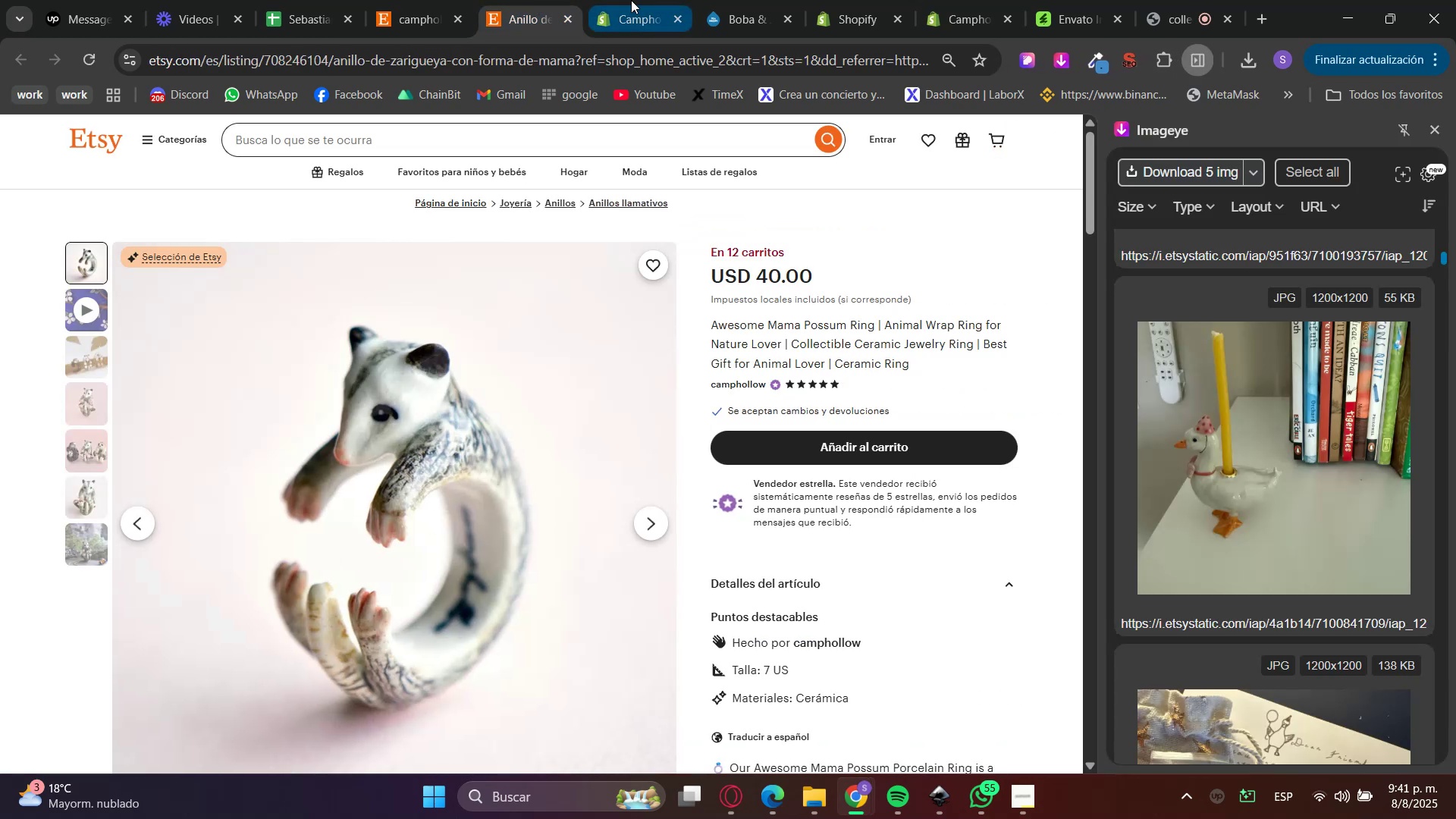 
left_click([631, 0])
 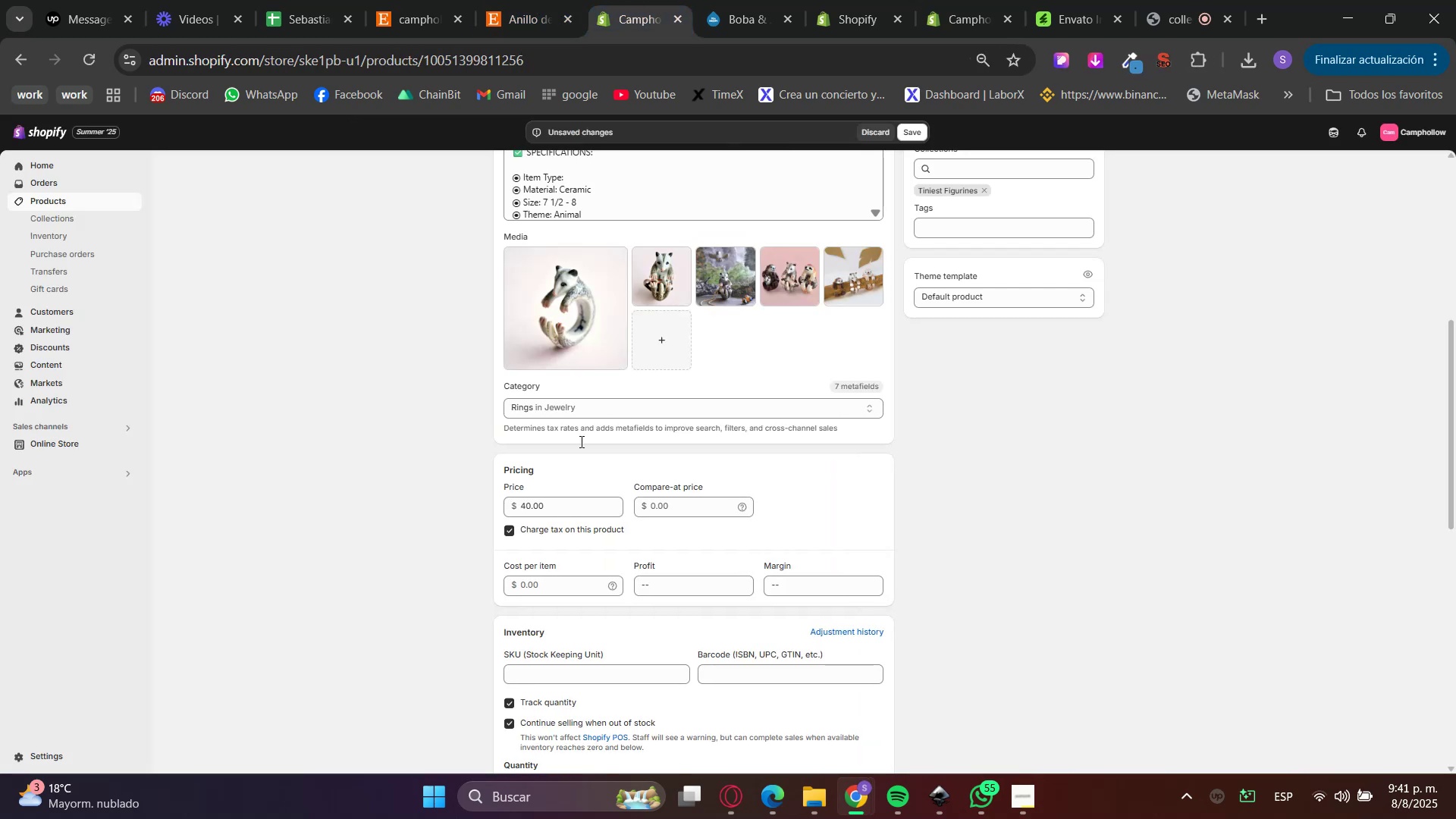 
left_click([497, 0])
 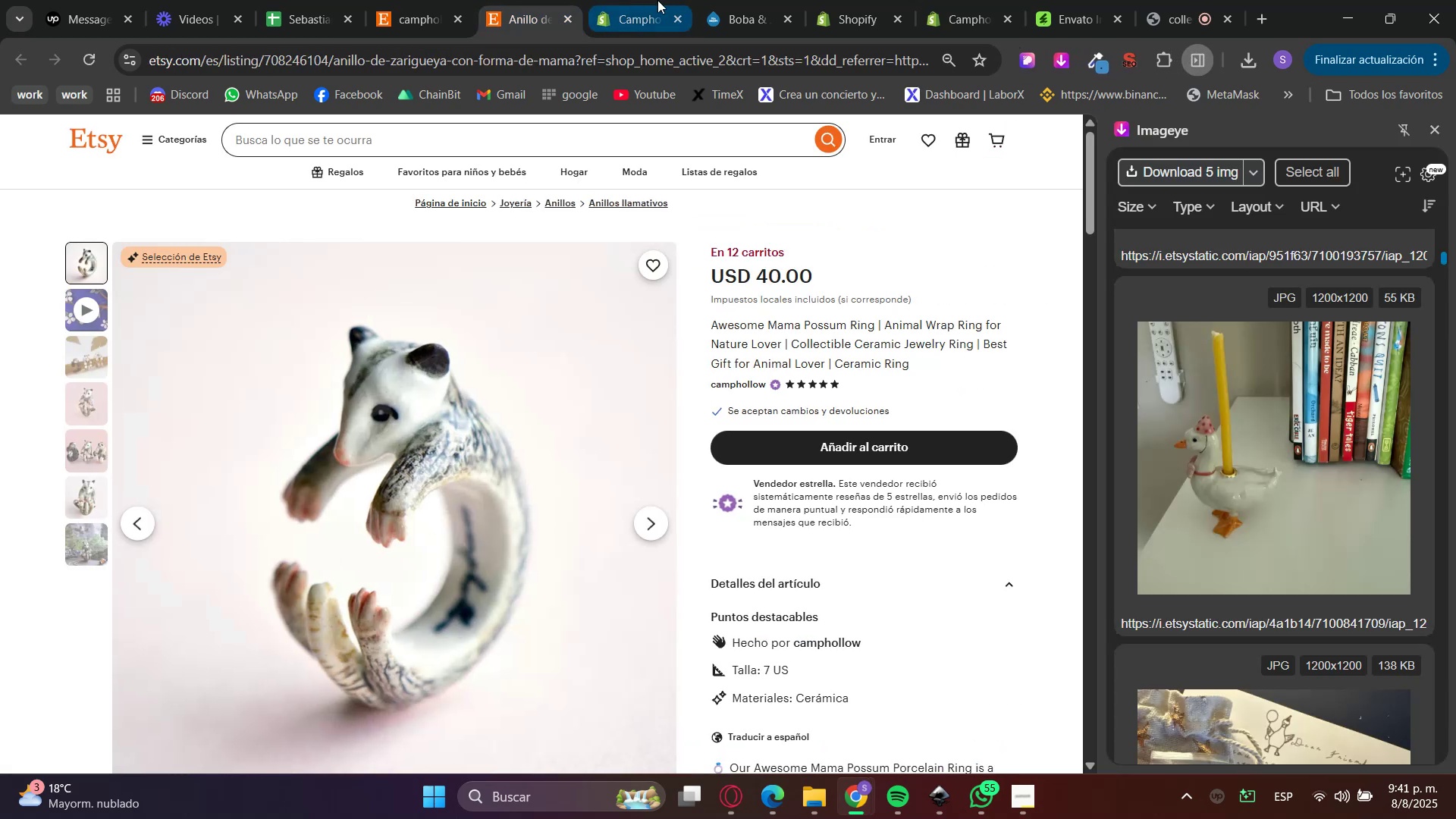 
left_click([657, 0])
 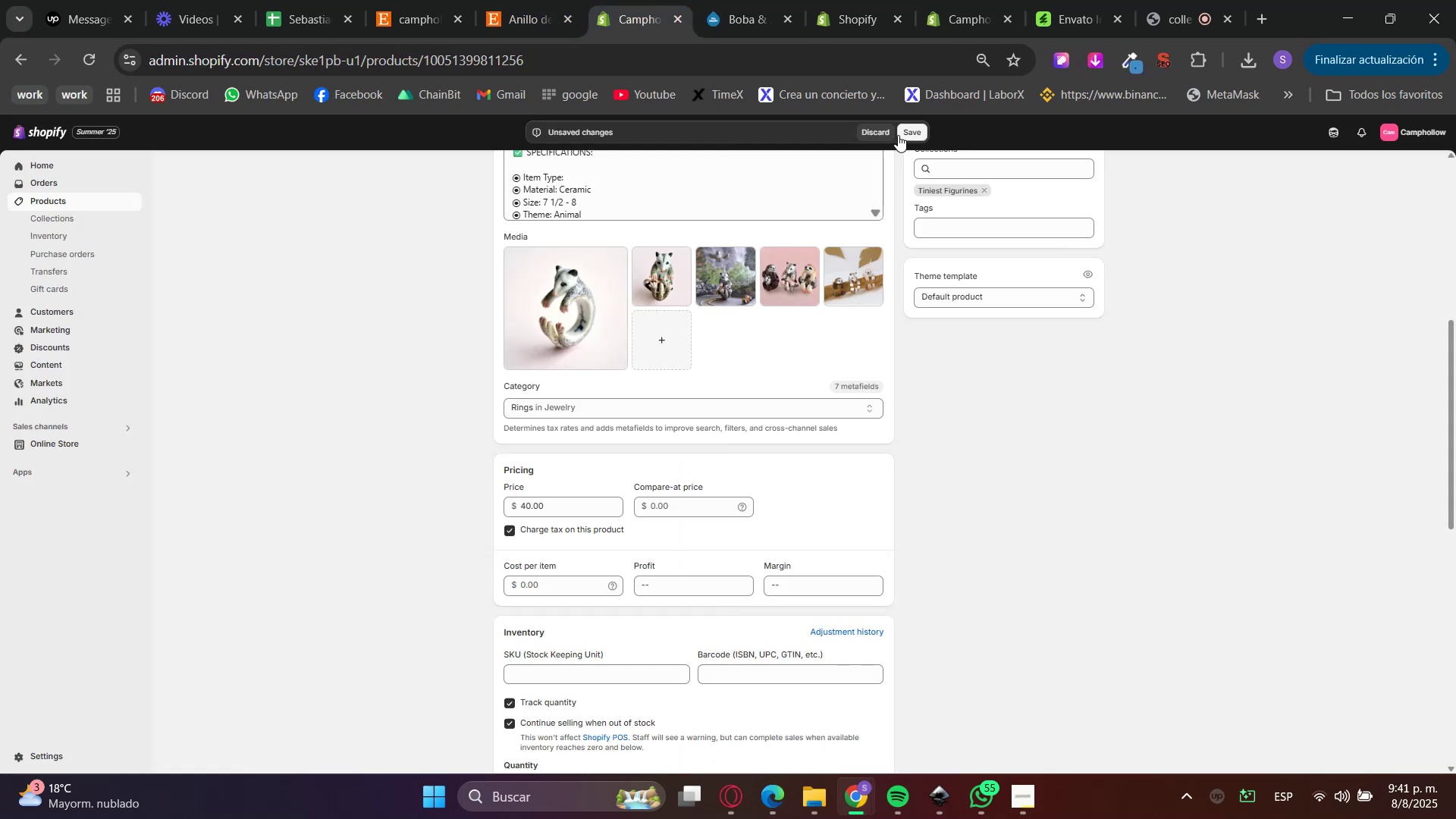 
double_click([910, 131])
 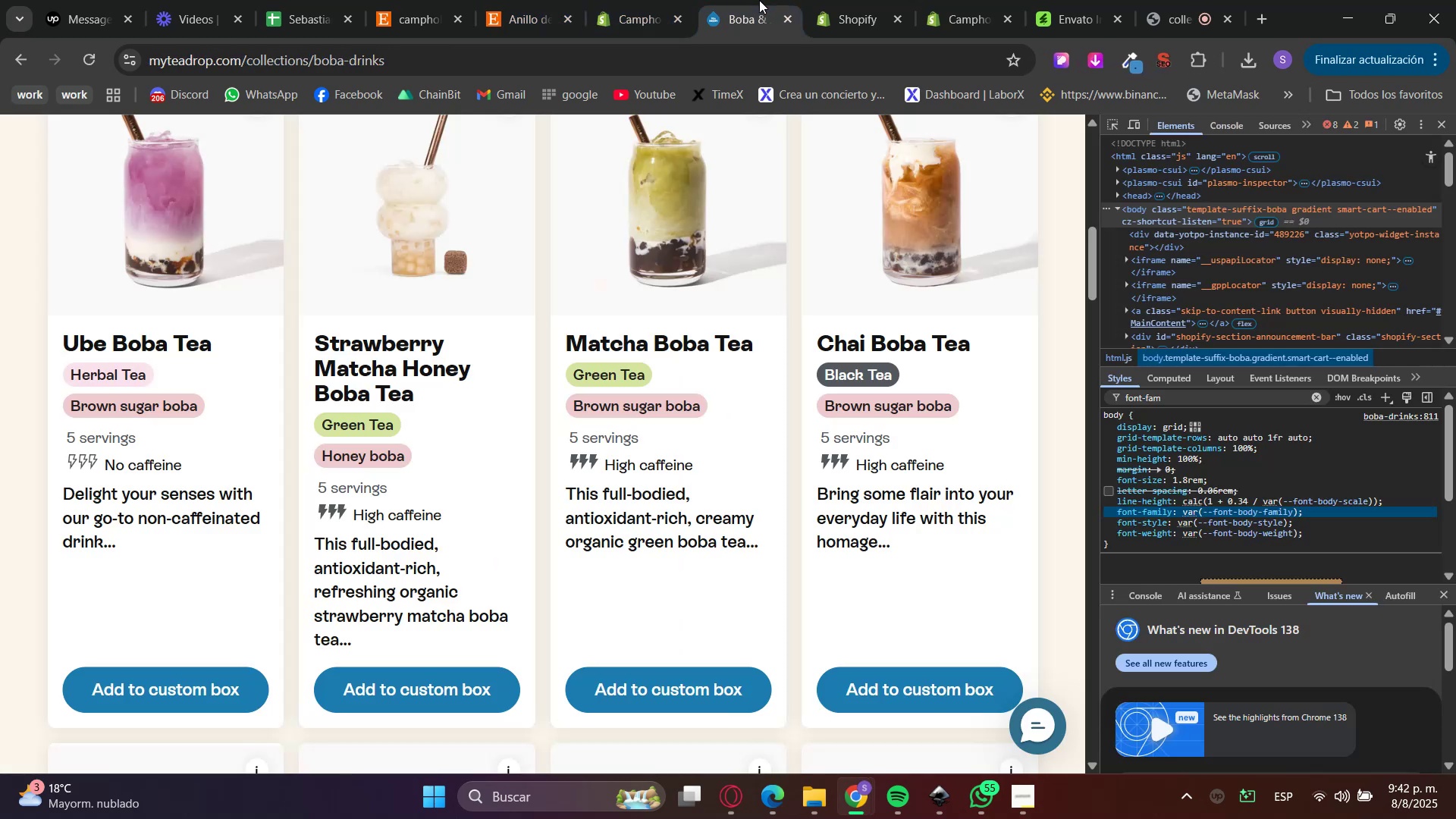 
double_click([670, 0])
 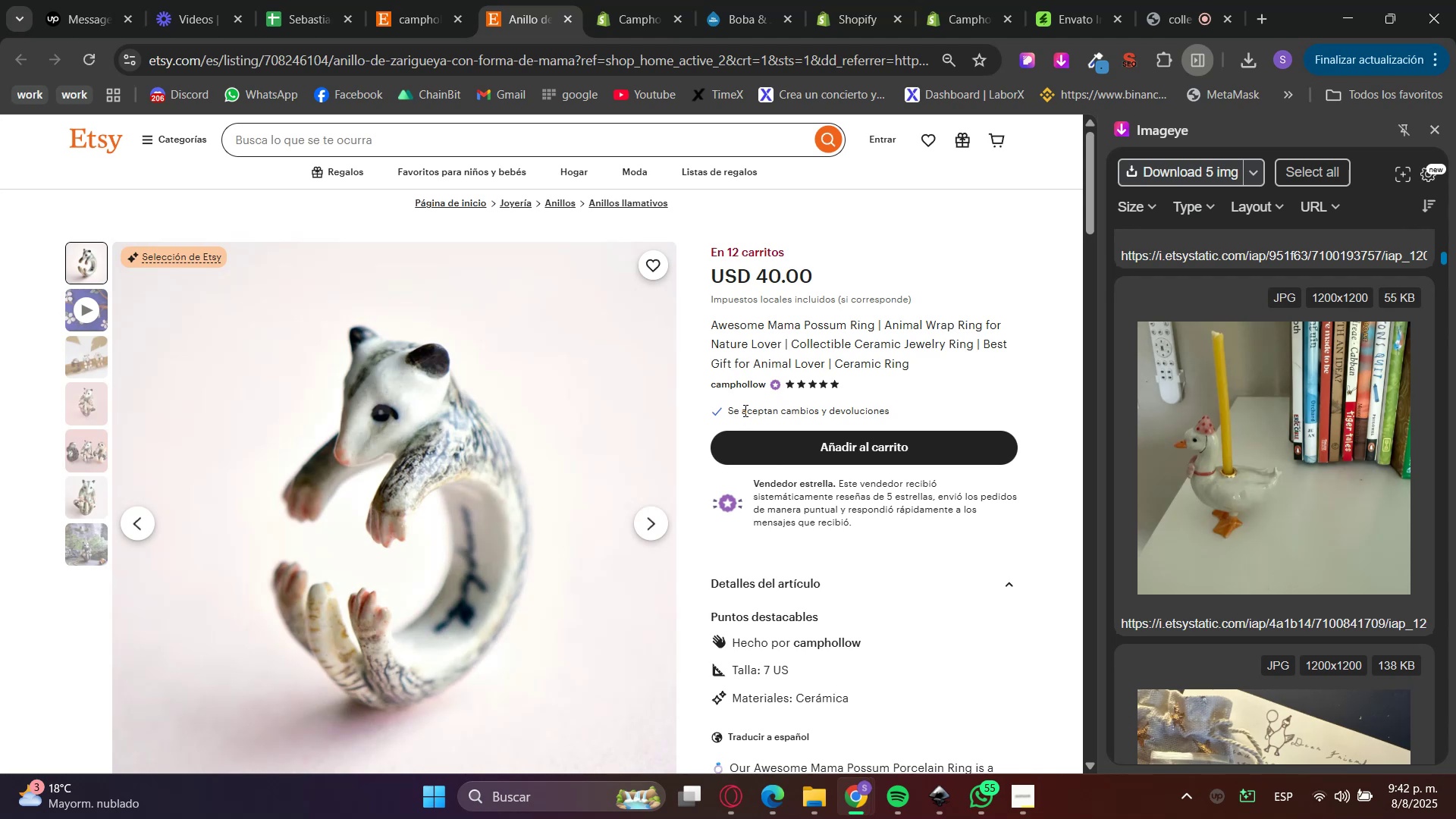 
left_click([733, 412])
 